 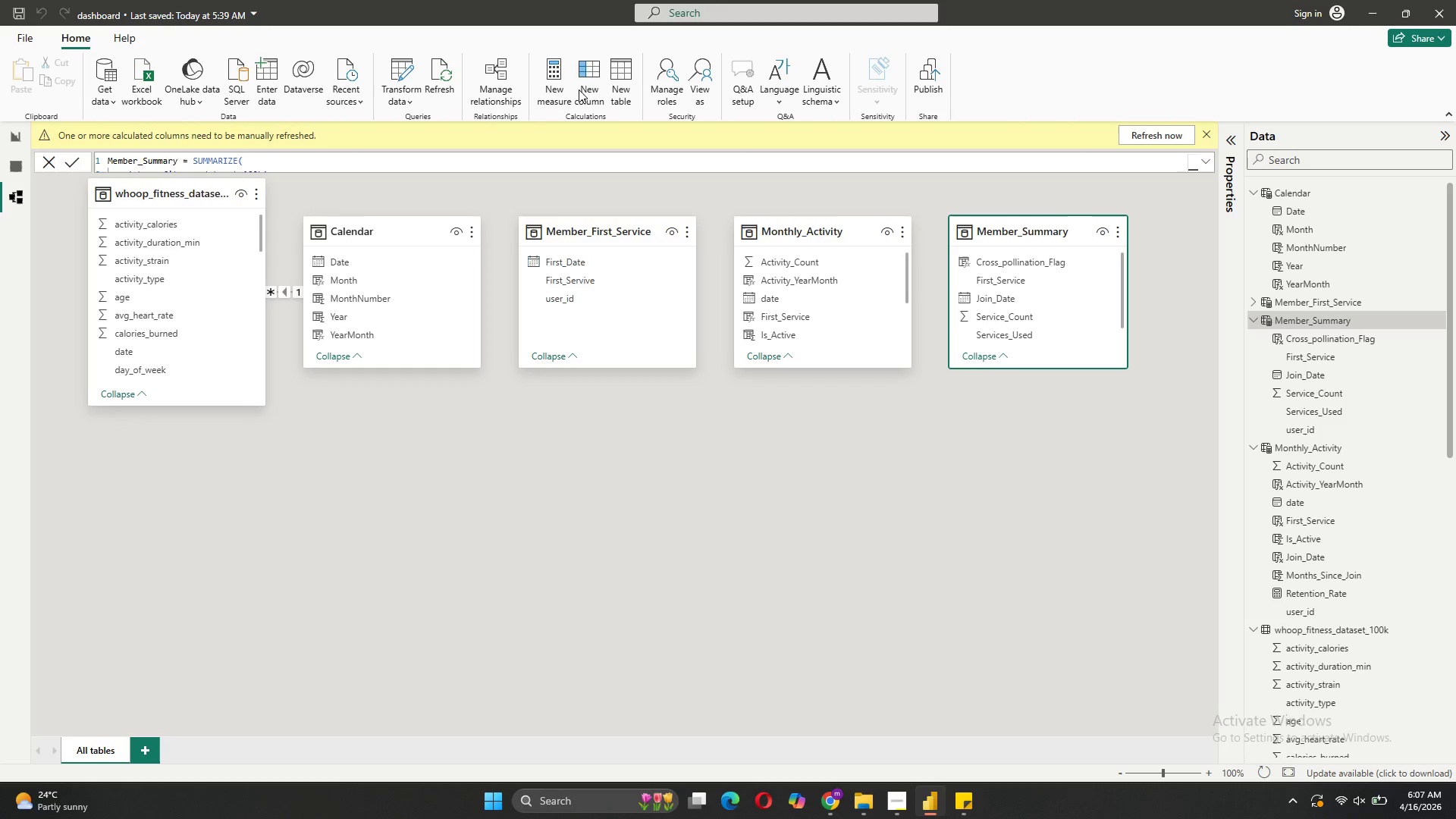 
type(Activity_Frequency)
 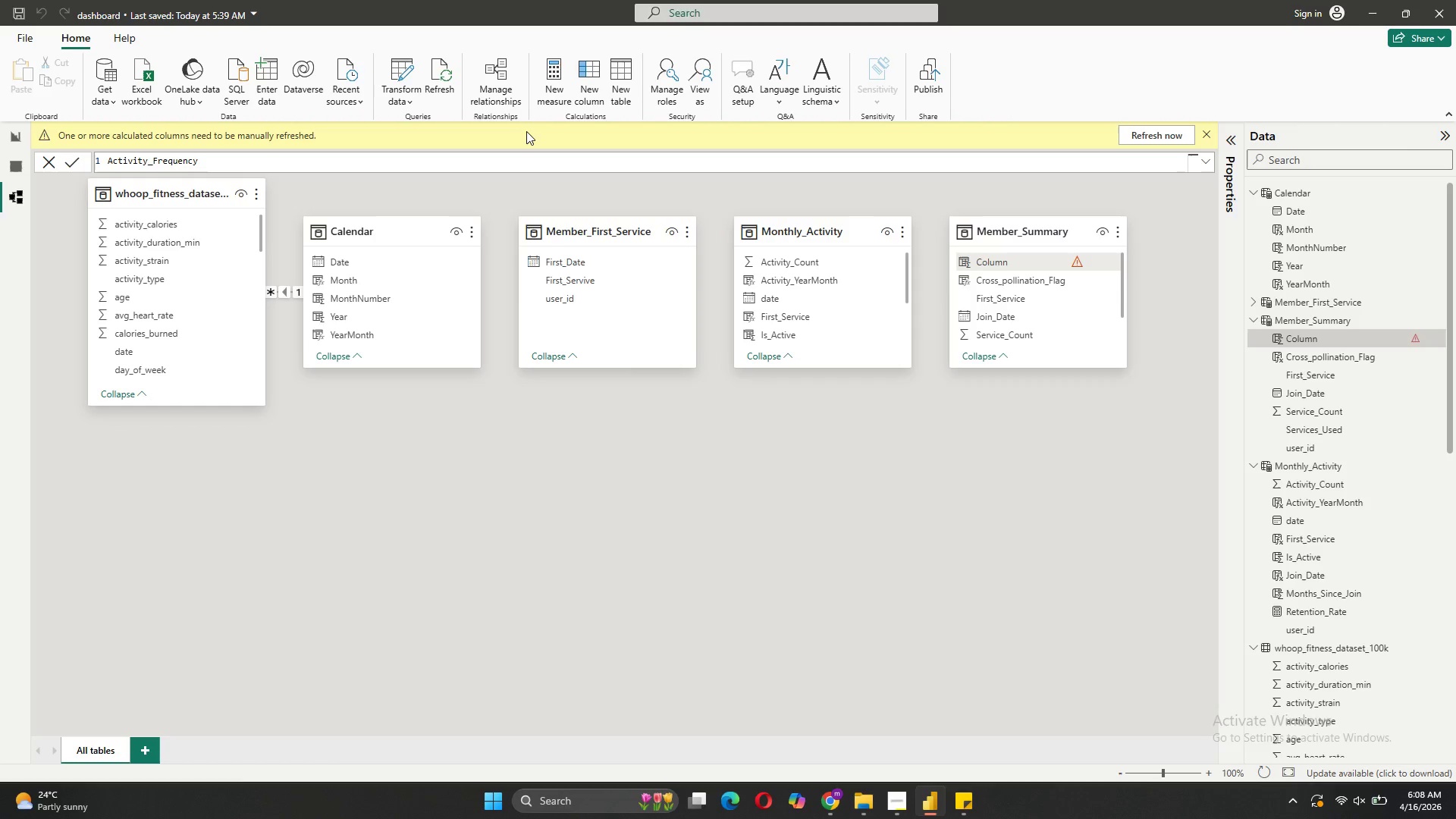 
type(_Flag)
 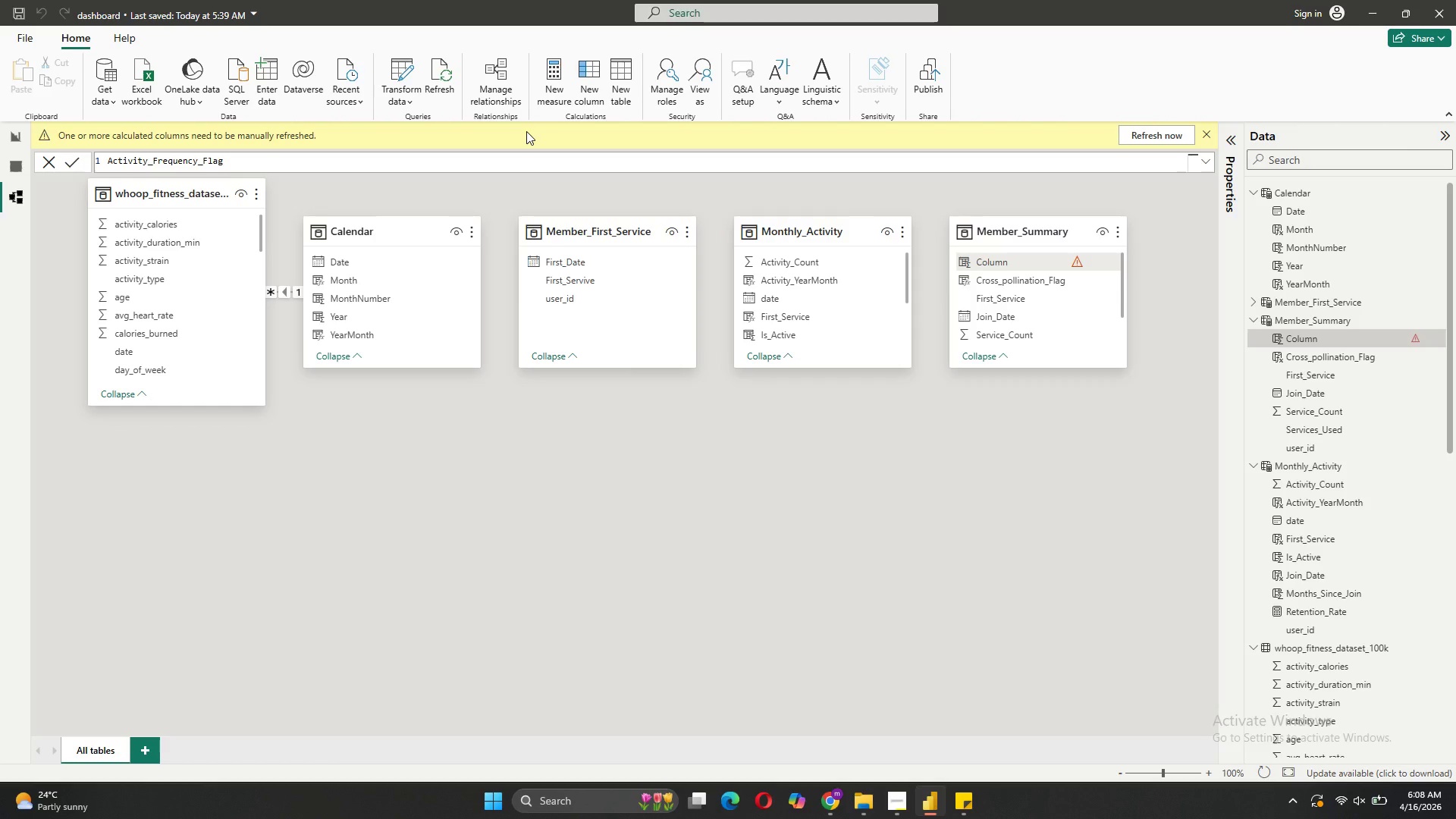 
wait(5.06)
 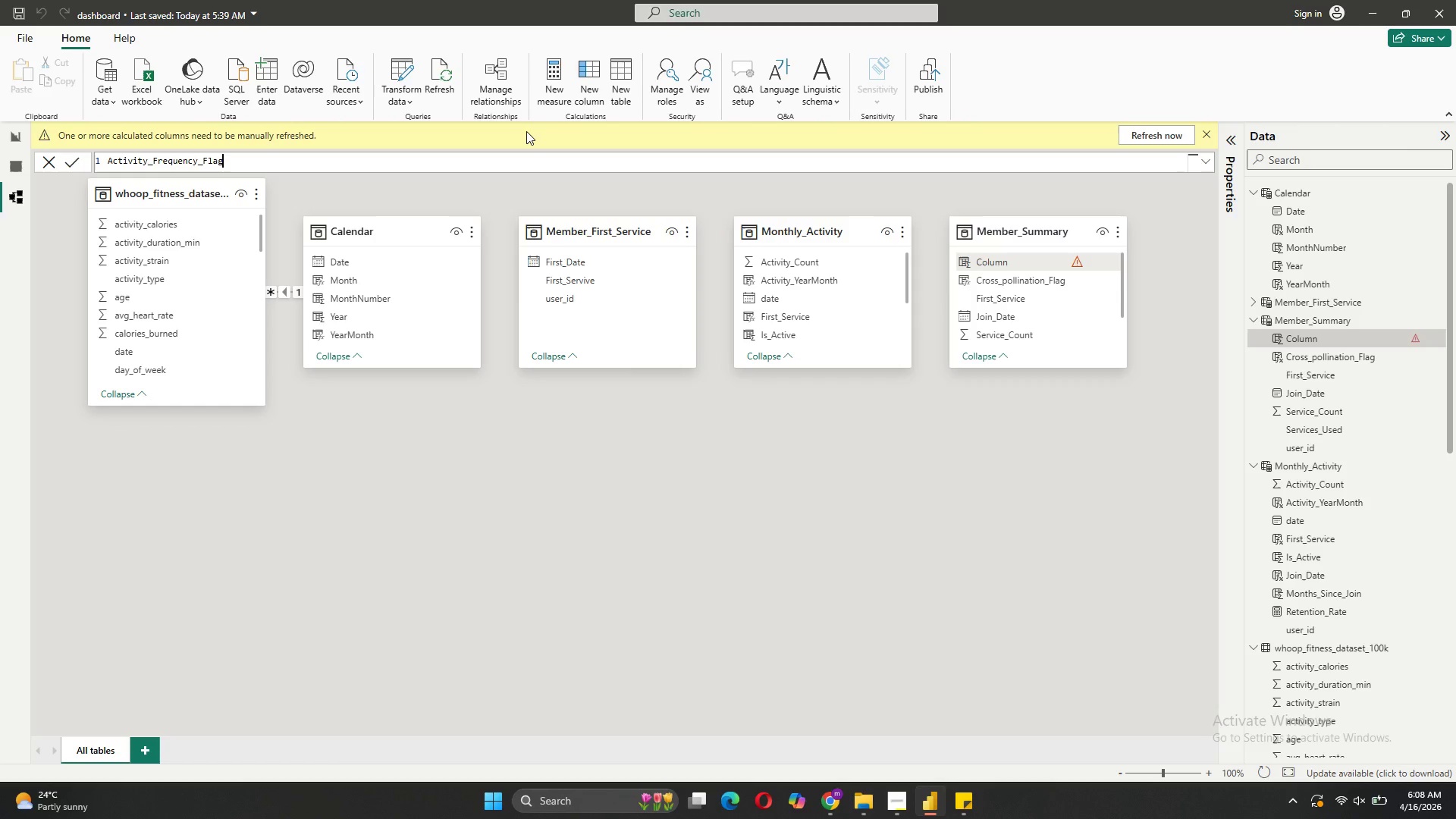 
key(Space)
 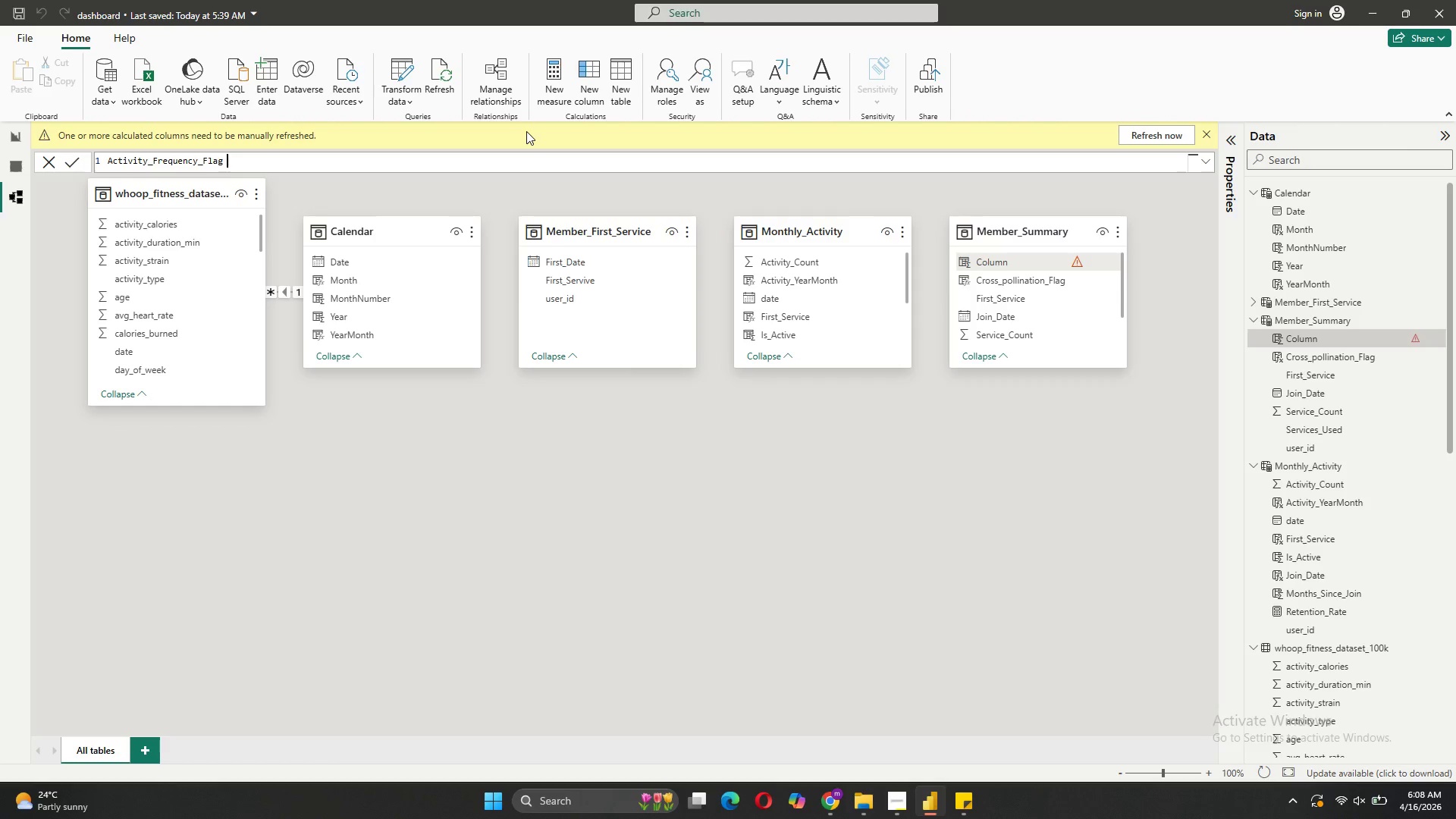 
key(Equal)
 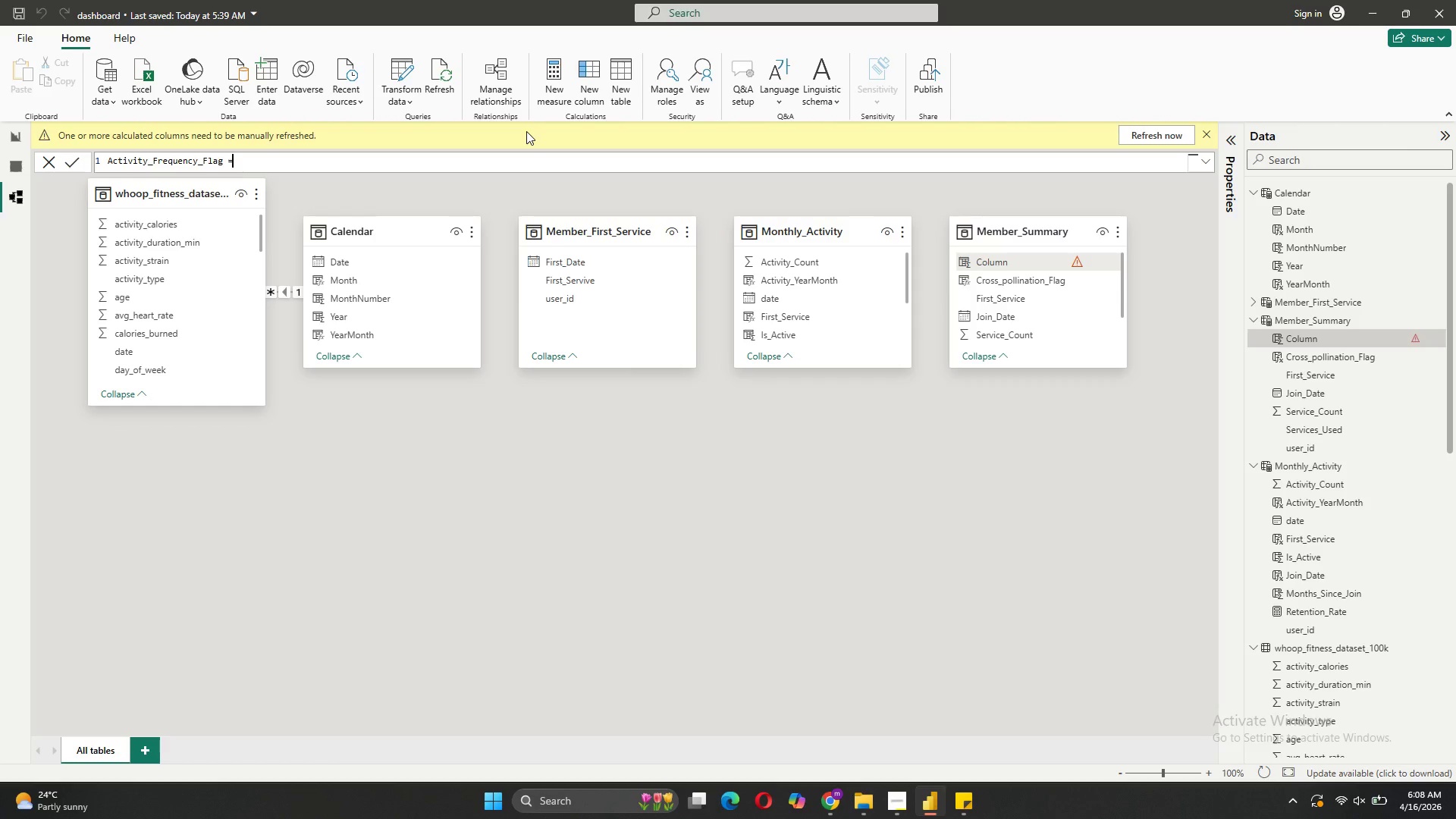 
key(Space)
 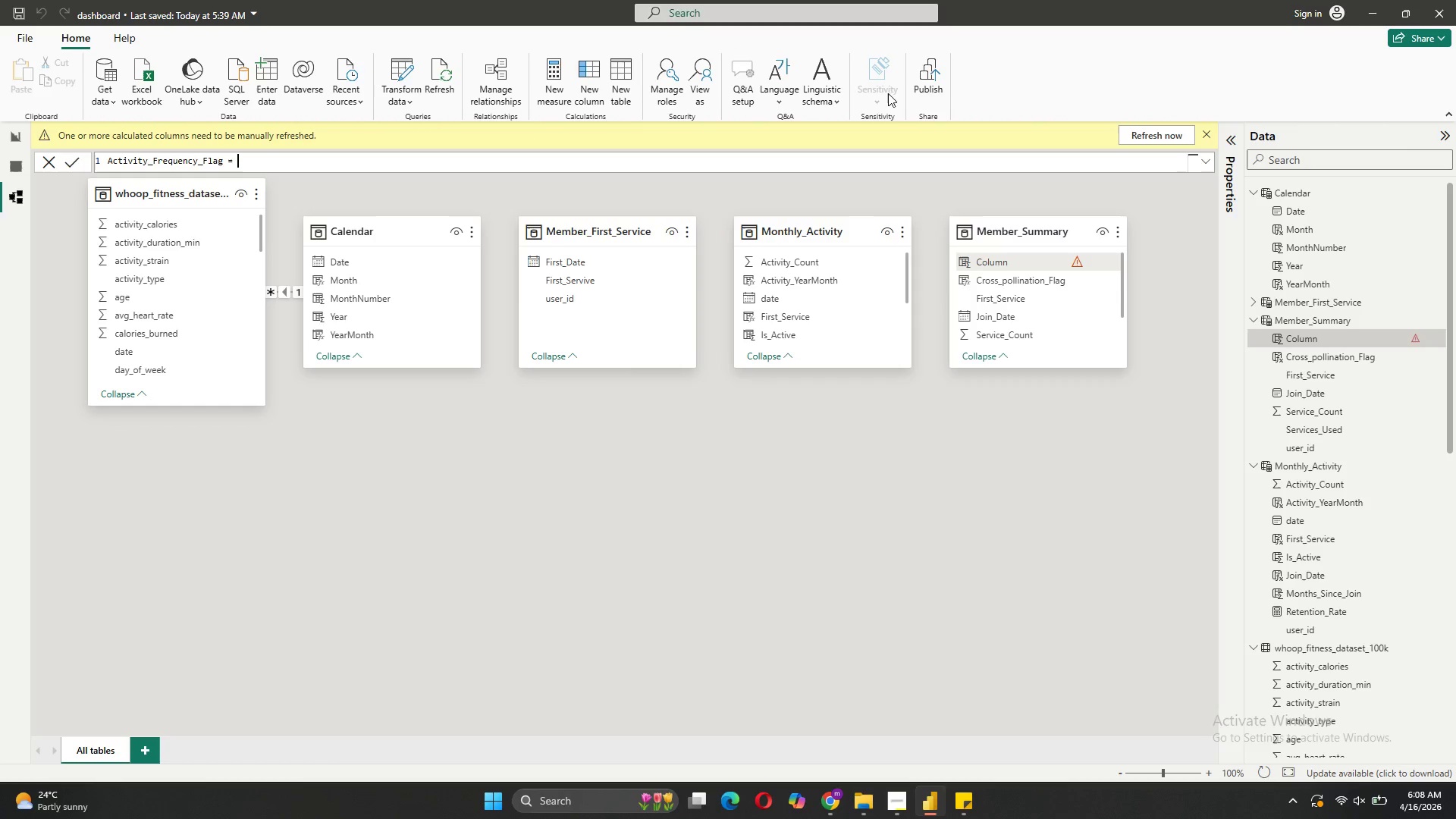 
wait(5.3)
 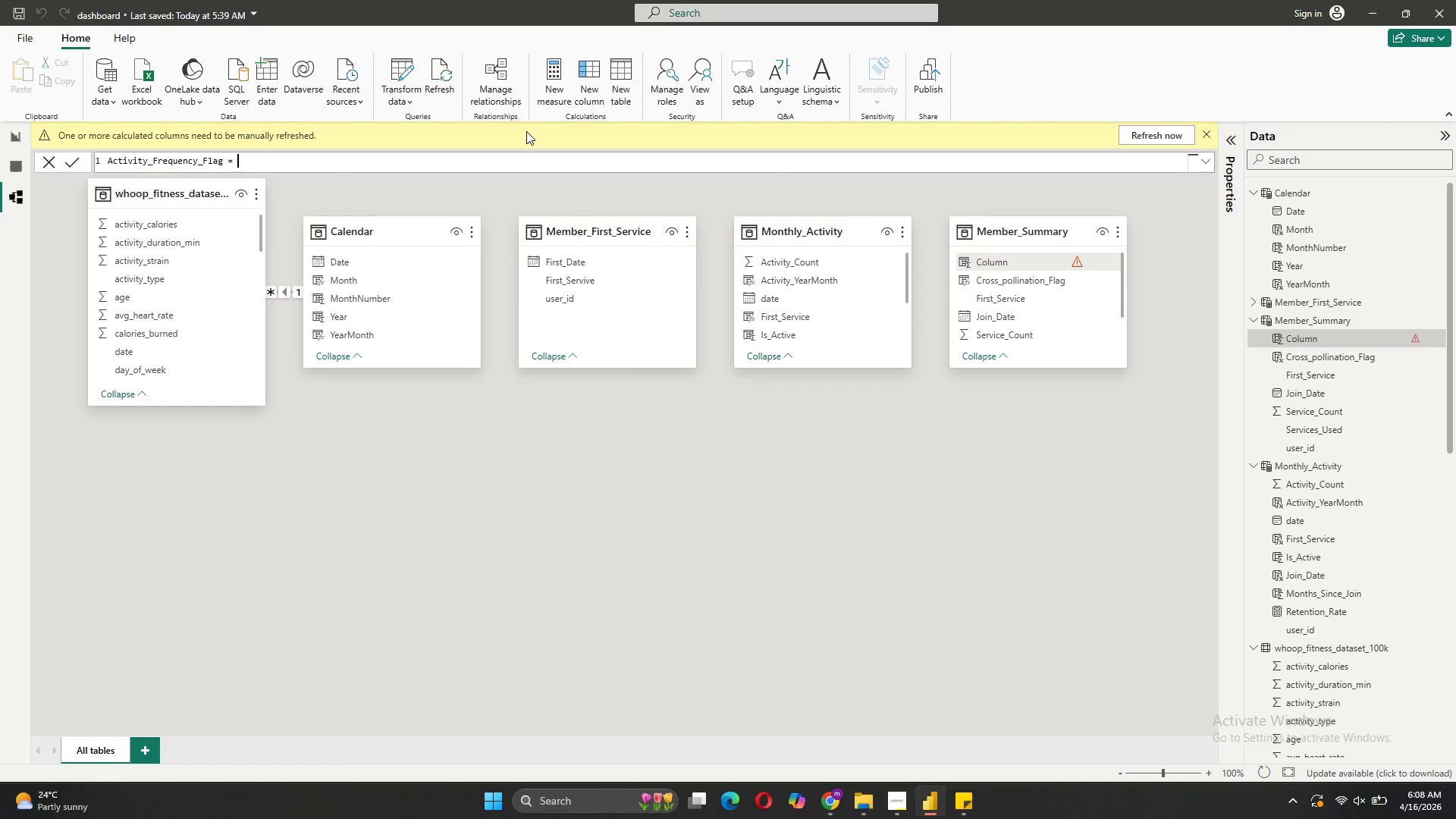 
left_click([1207, 159])
 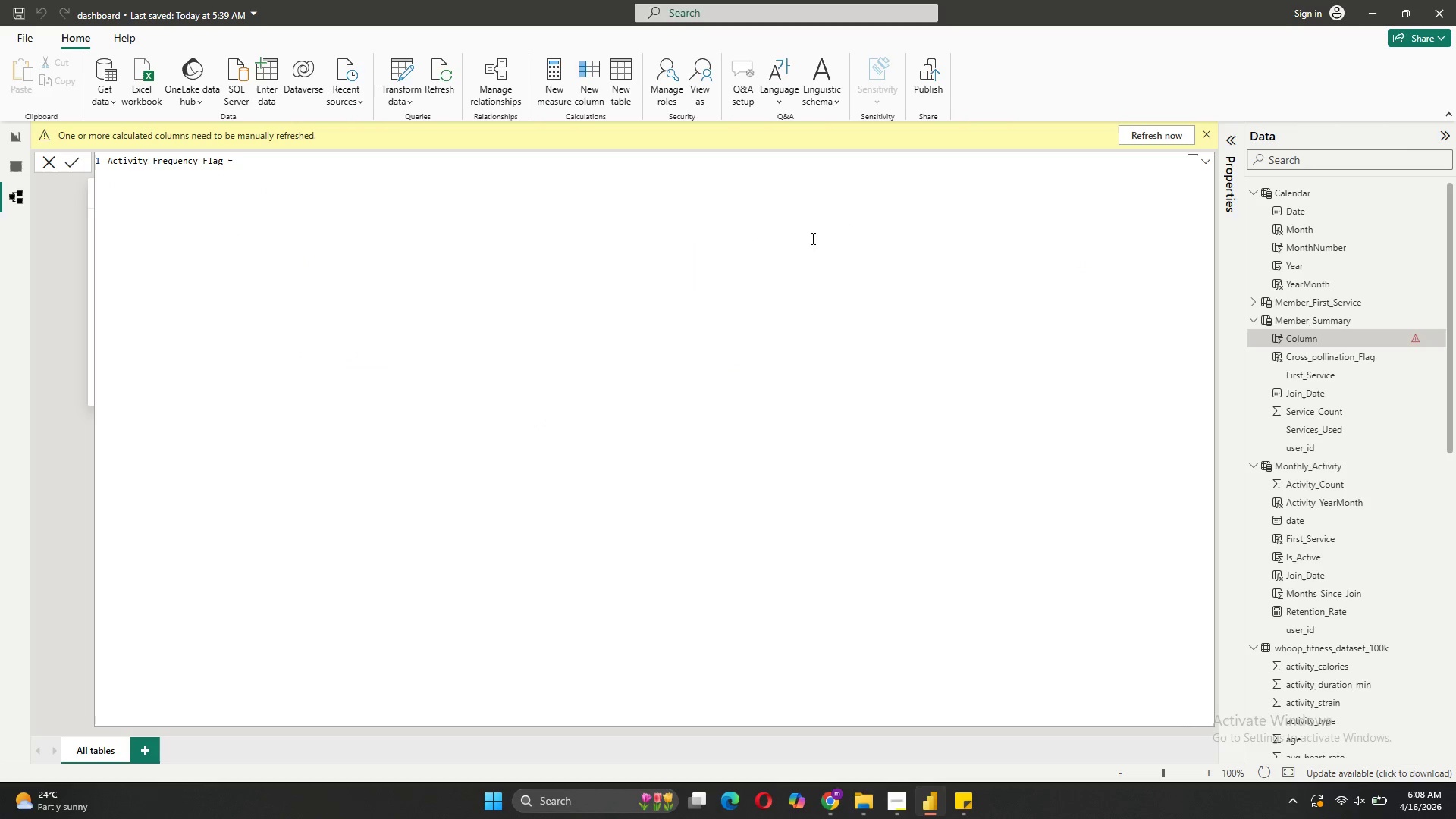 
left_click([686, 220])
 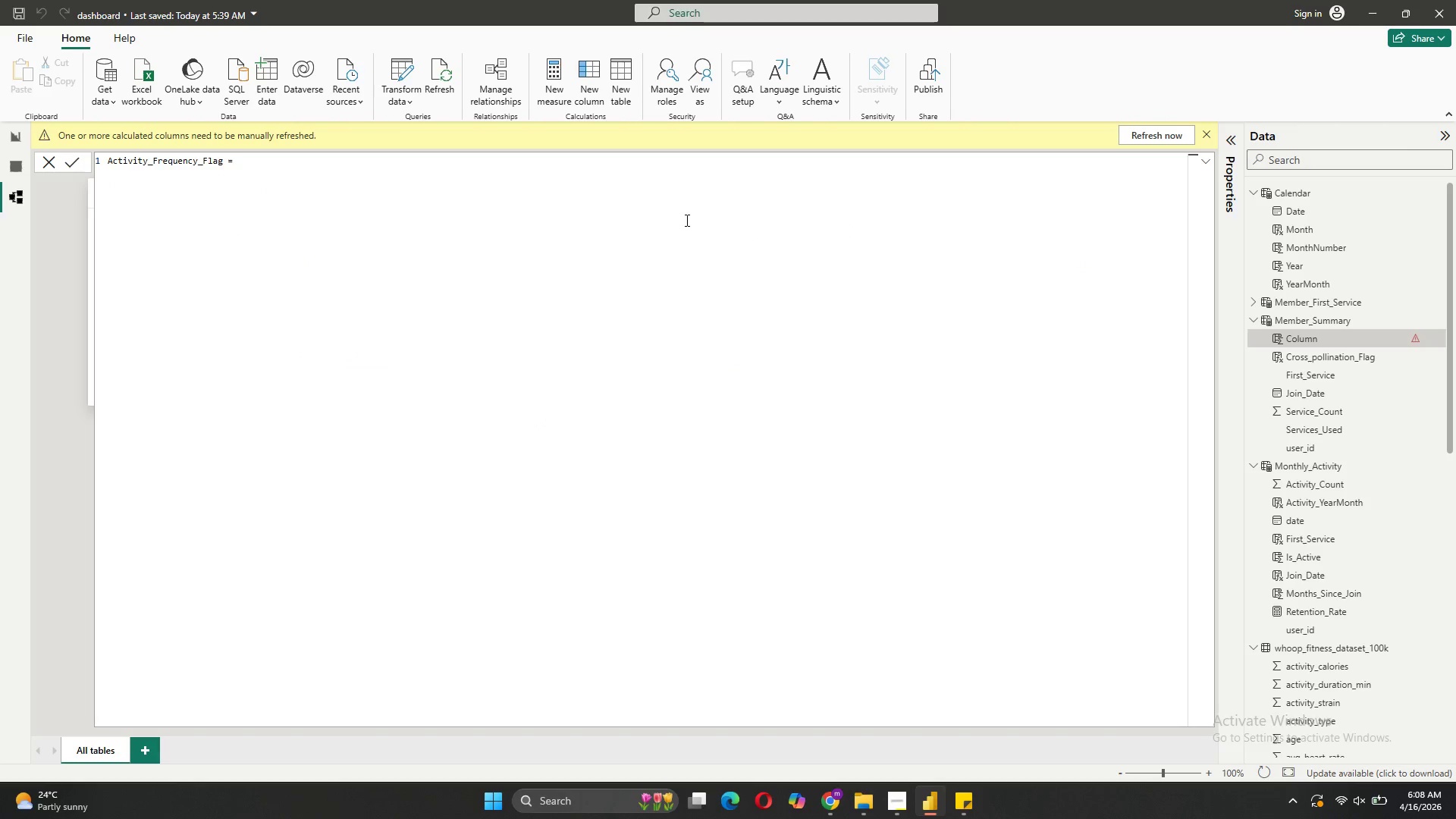 
key(Shift+Enter)
 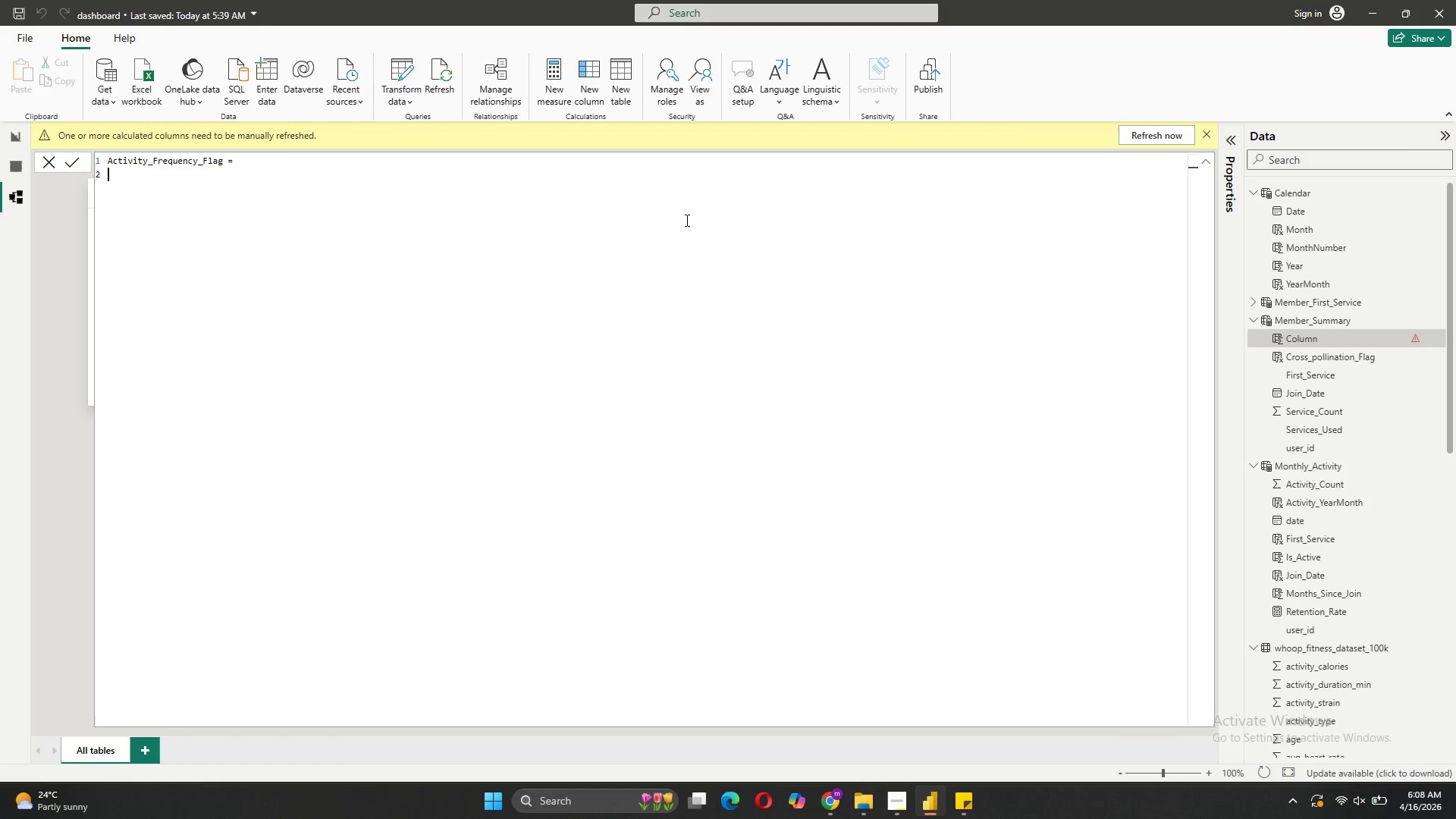 
type(VAR TotalActivities = c)
key(Tab)
type(()
key(Backspace)
type(COUN)
 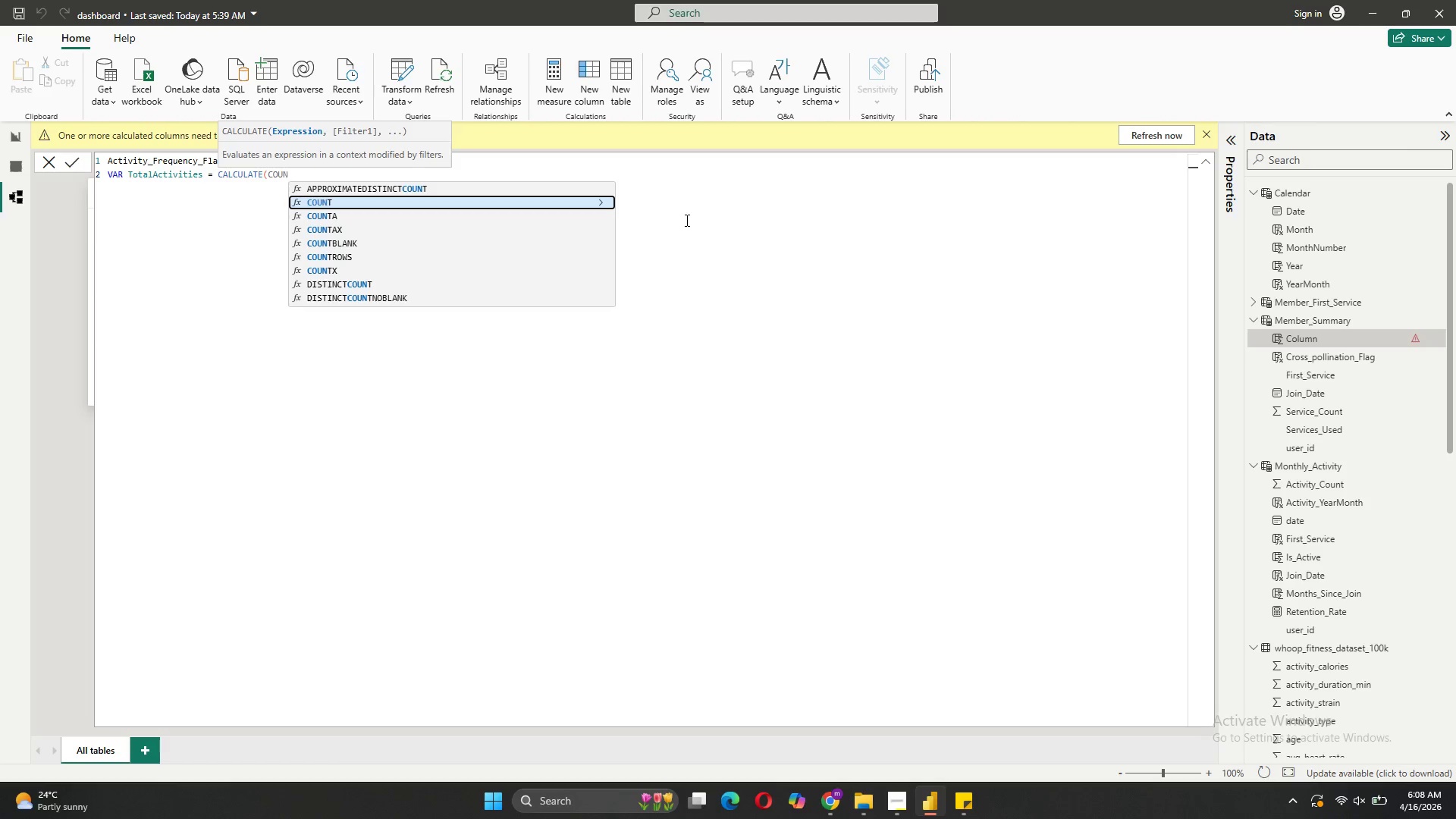 
left_click([557, 255])
 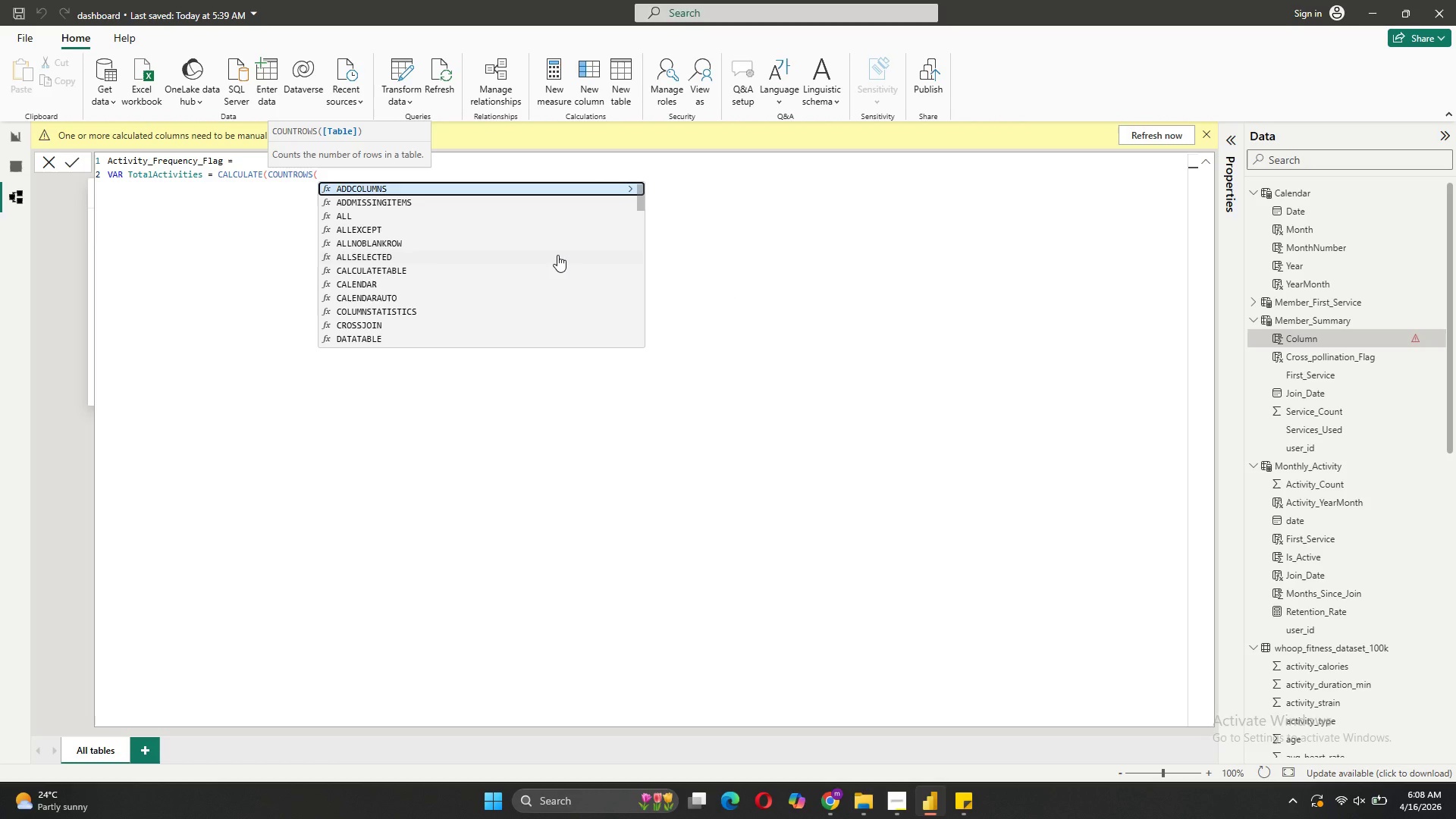 
key(Quote)
 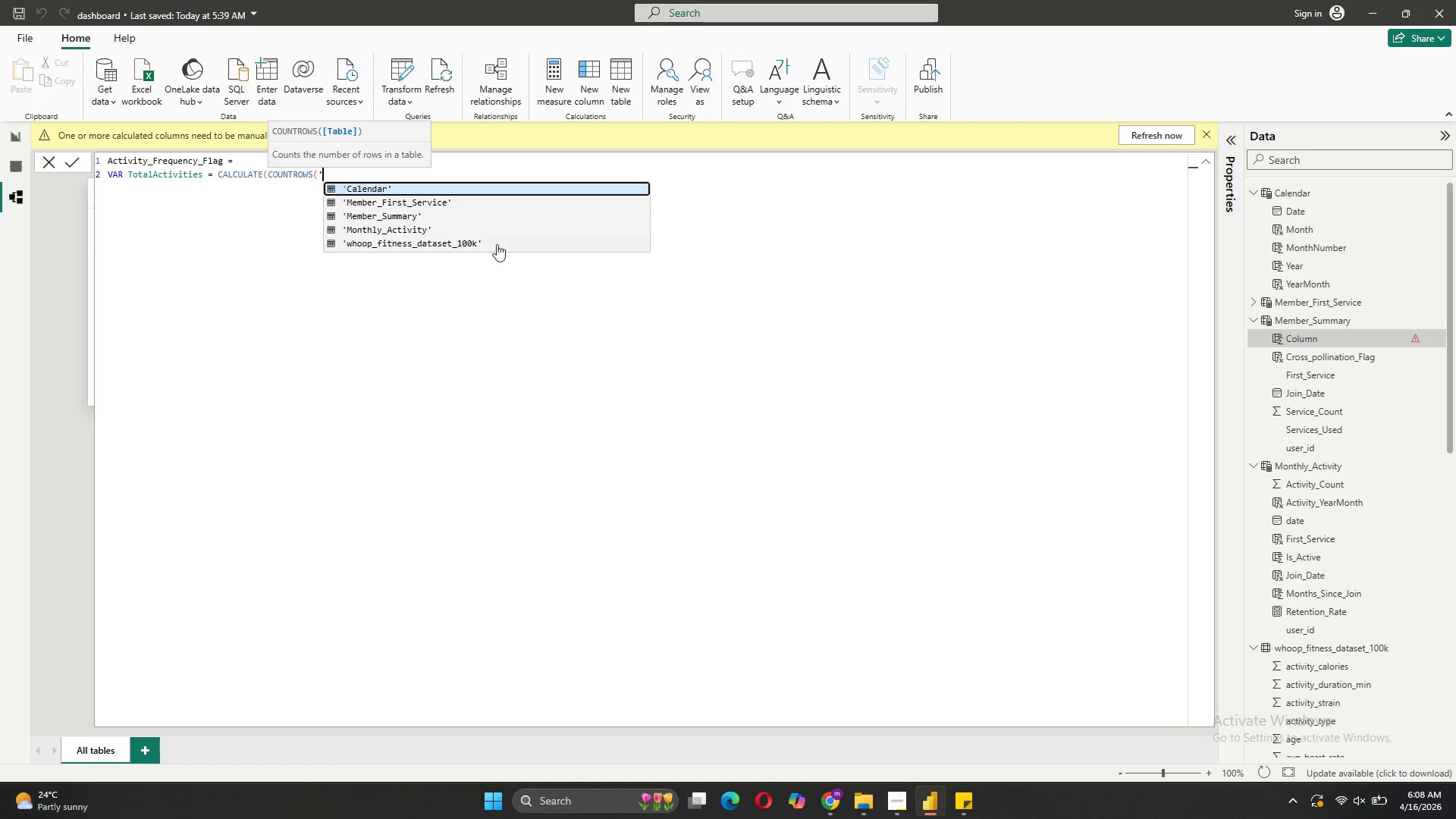 
left_click([494, 243])
 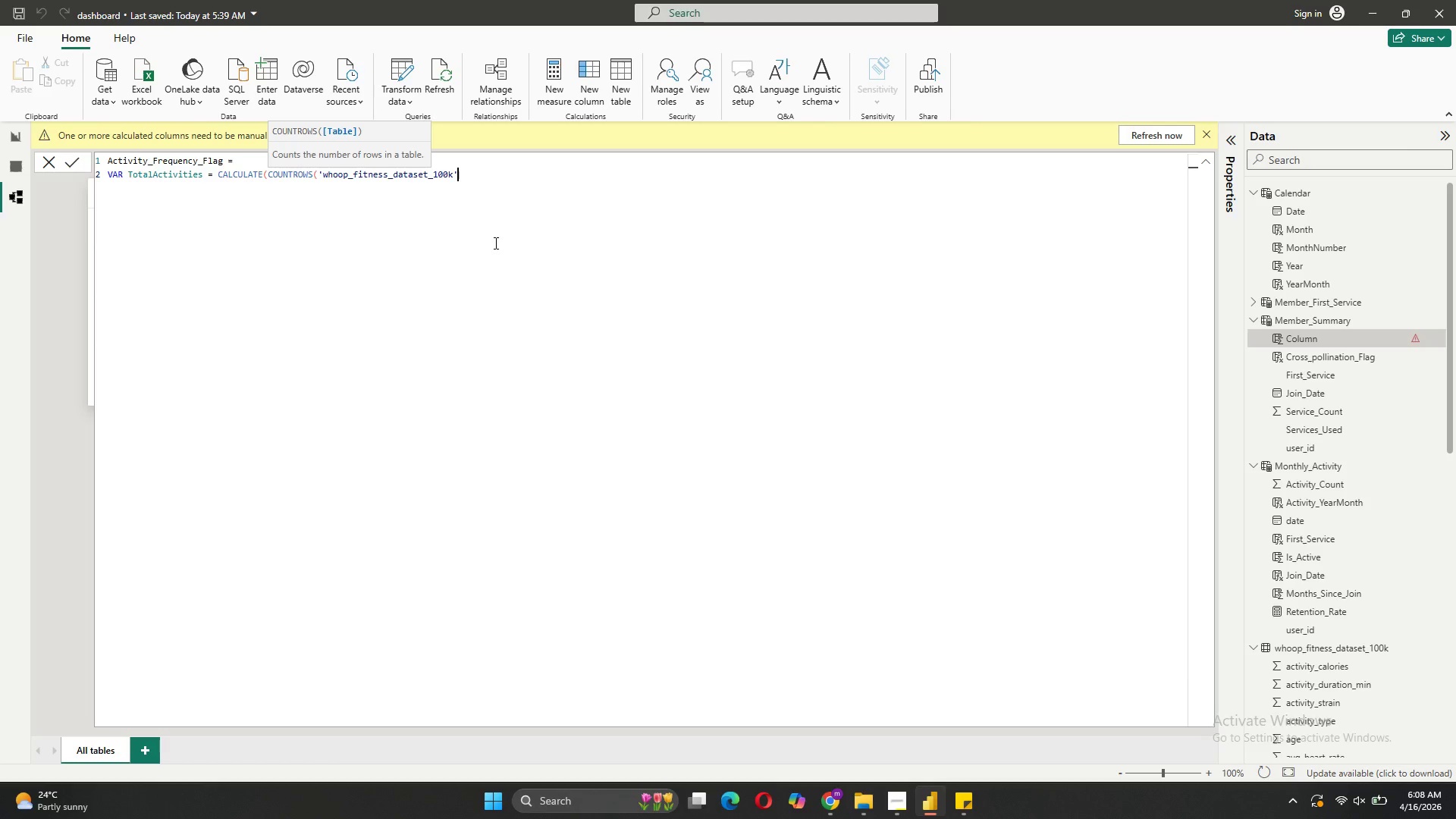 
type()))
 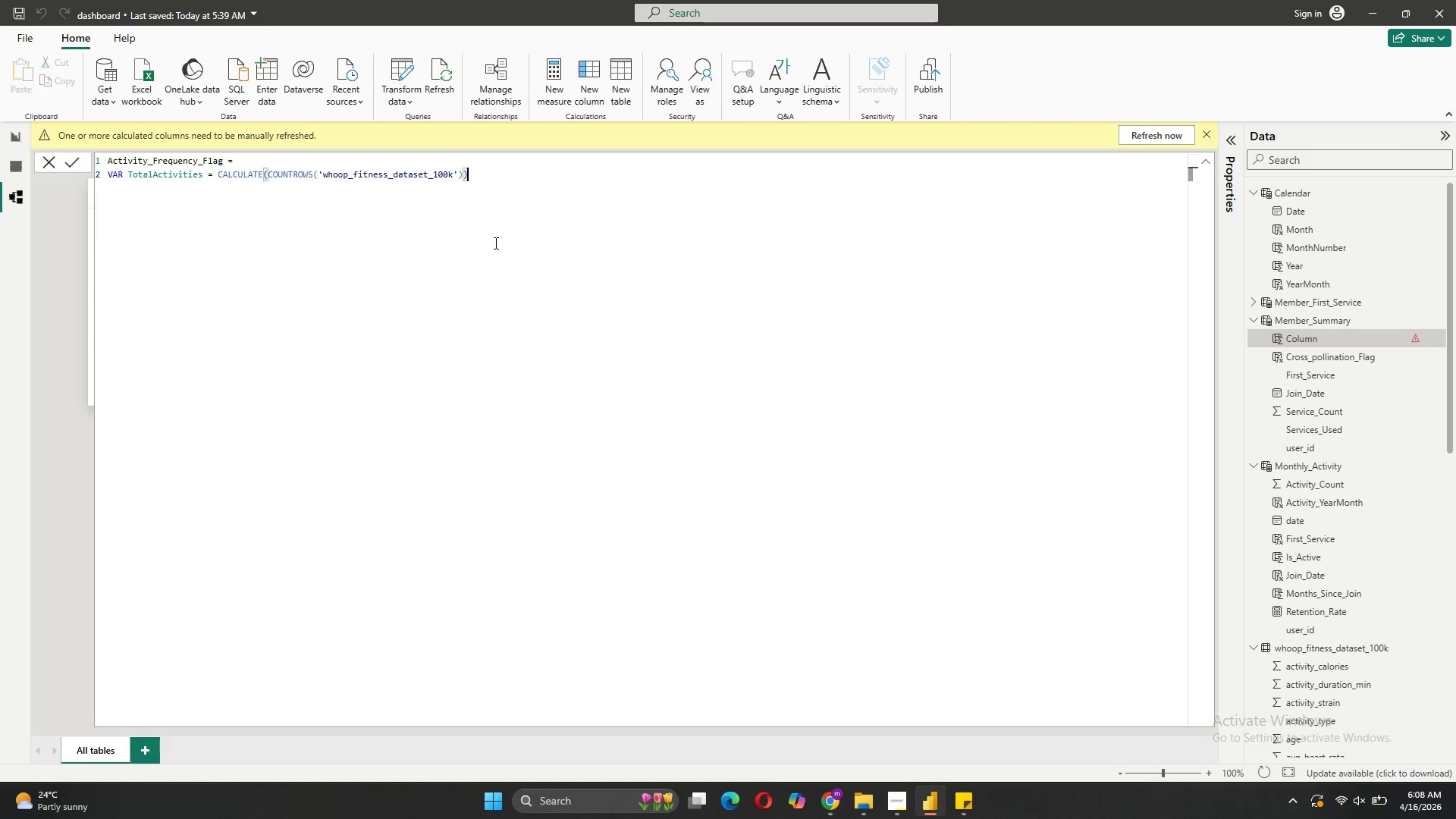 
key(Shift+Enter)
 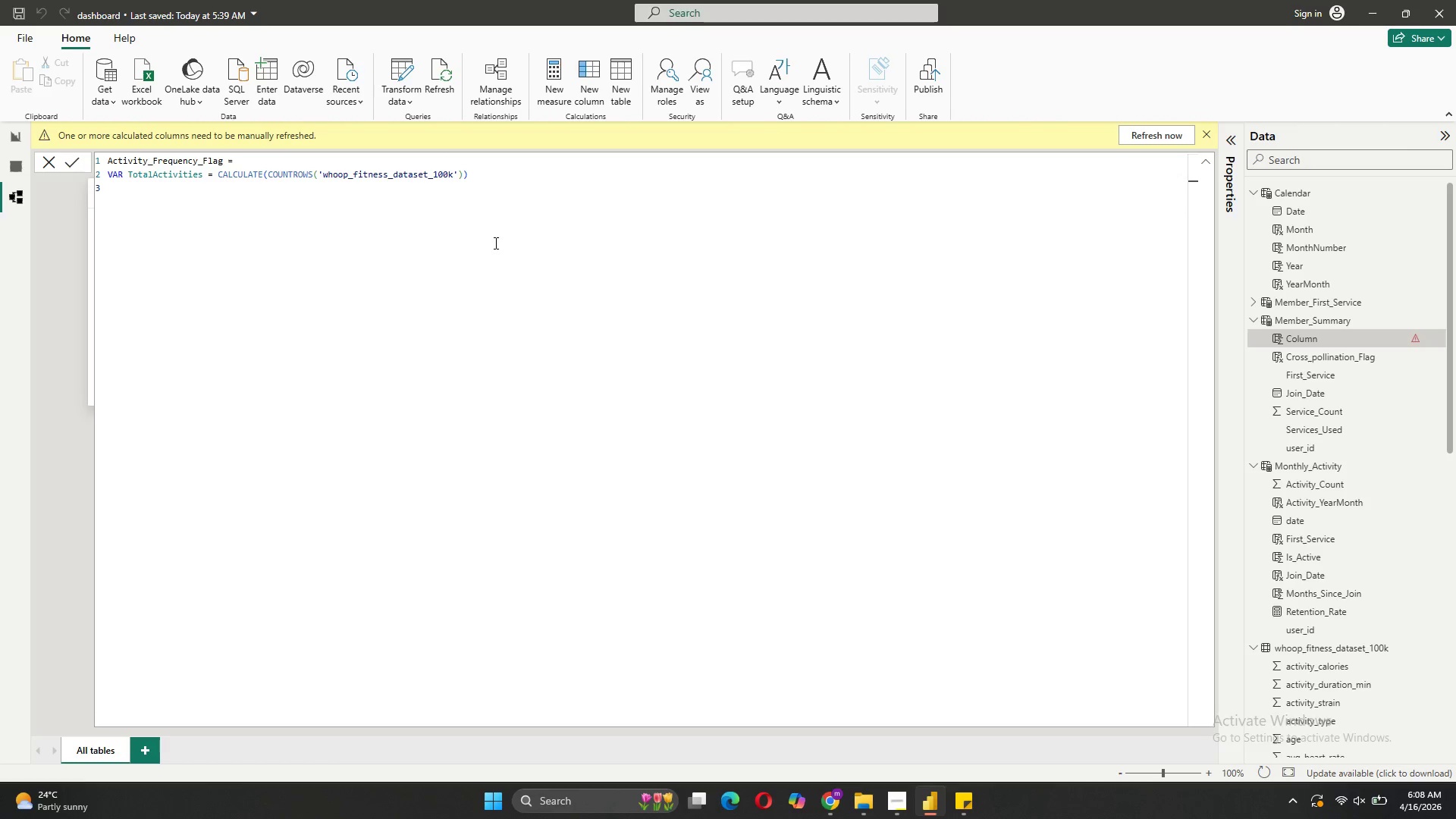 
type(RETURN IF(TotalActivities > 100, "High Frequency", "Low Frequency"))
 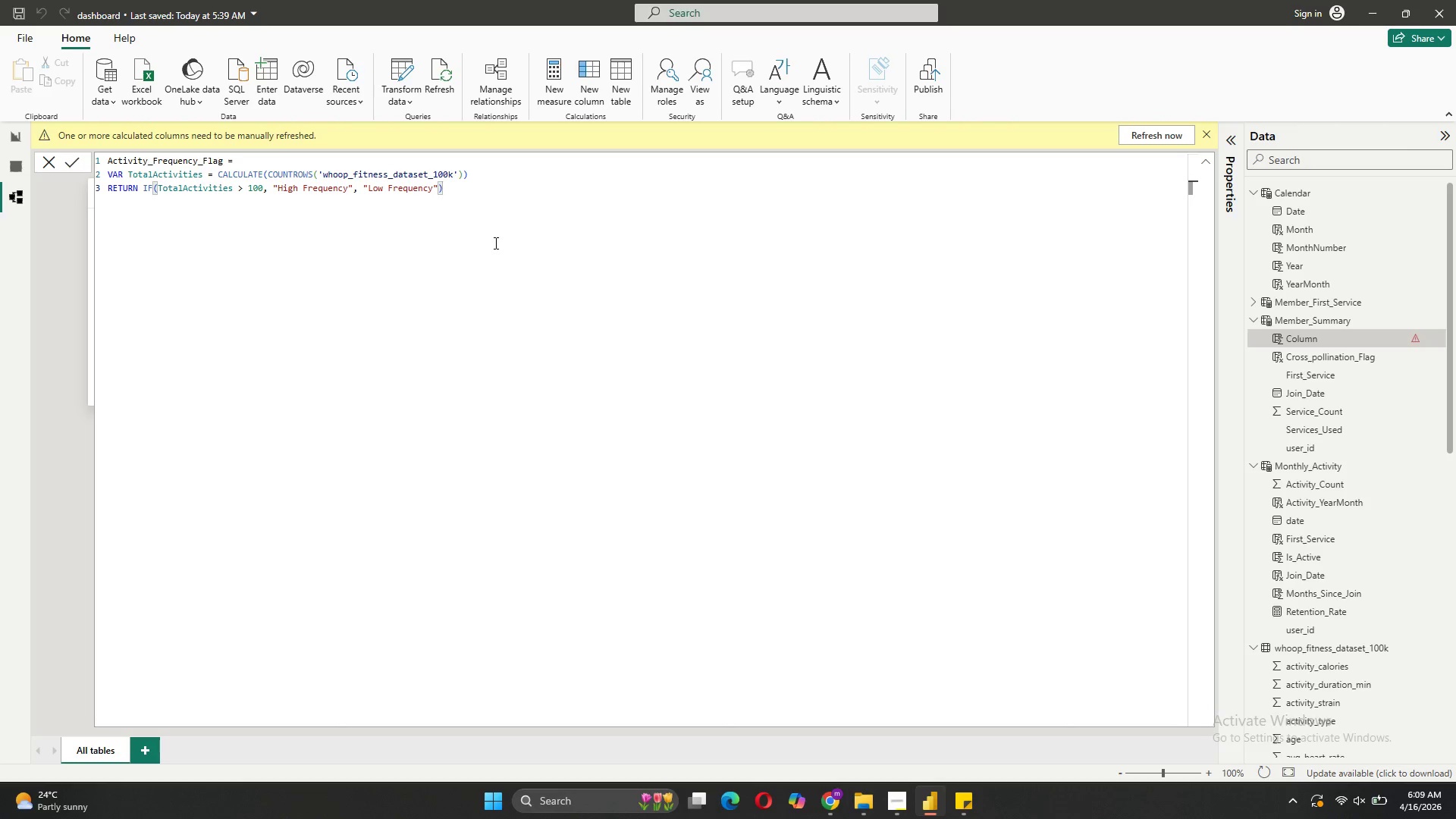 
wait(8.2)
 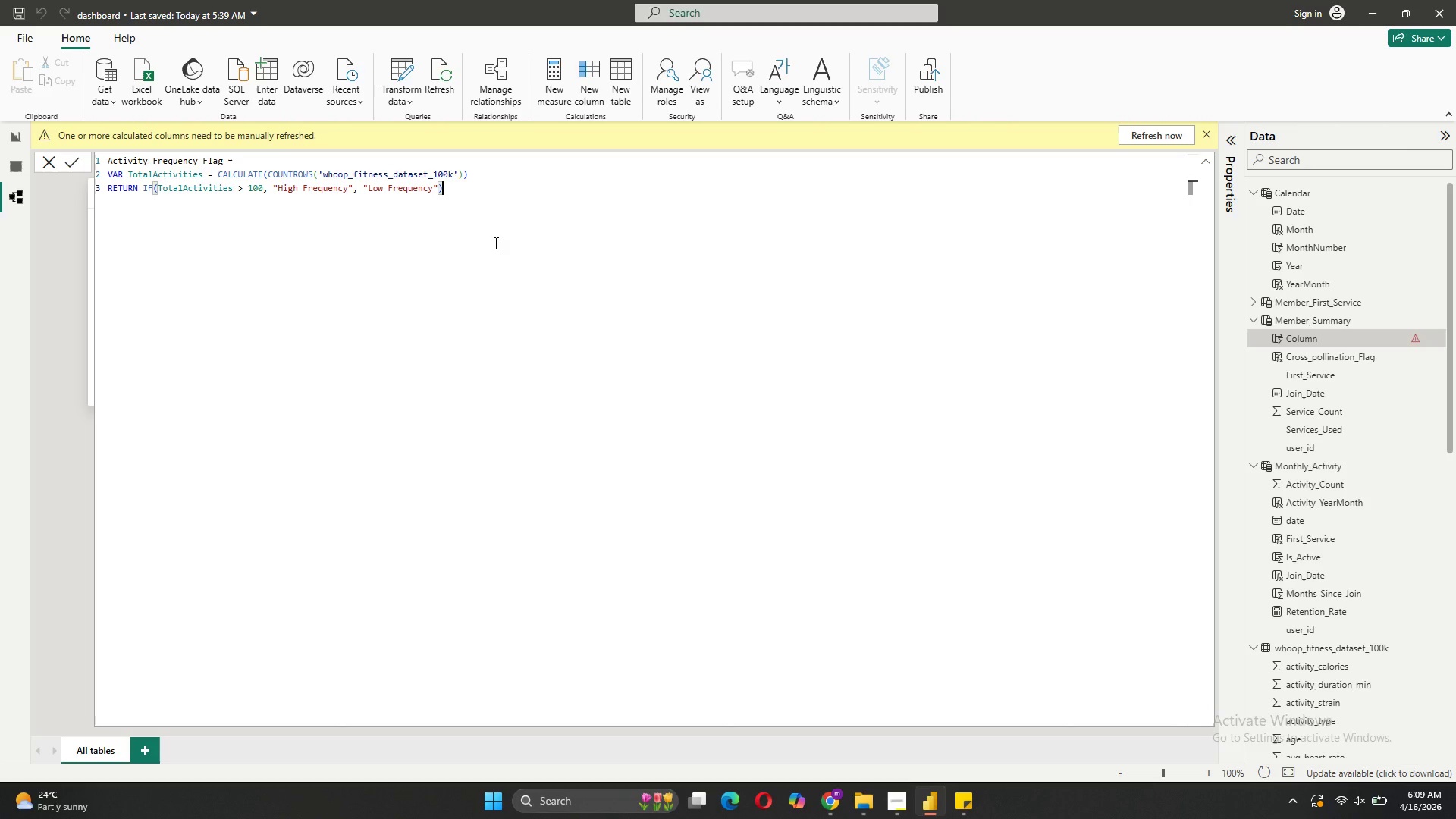 
key(Enter)
 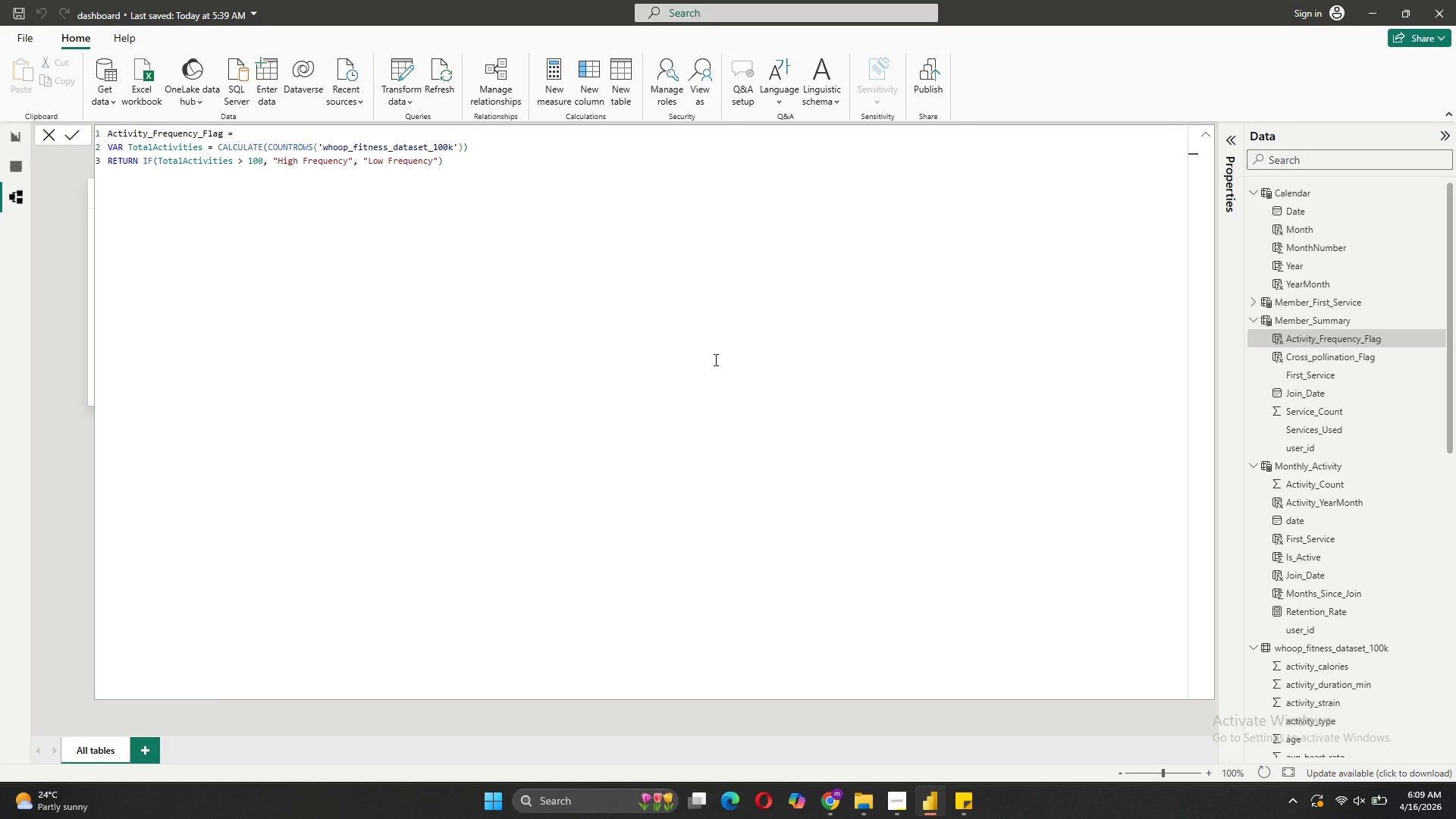 
wait(9.3)
 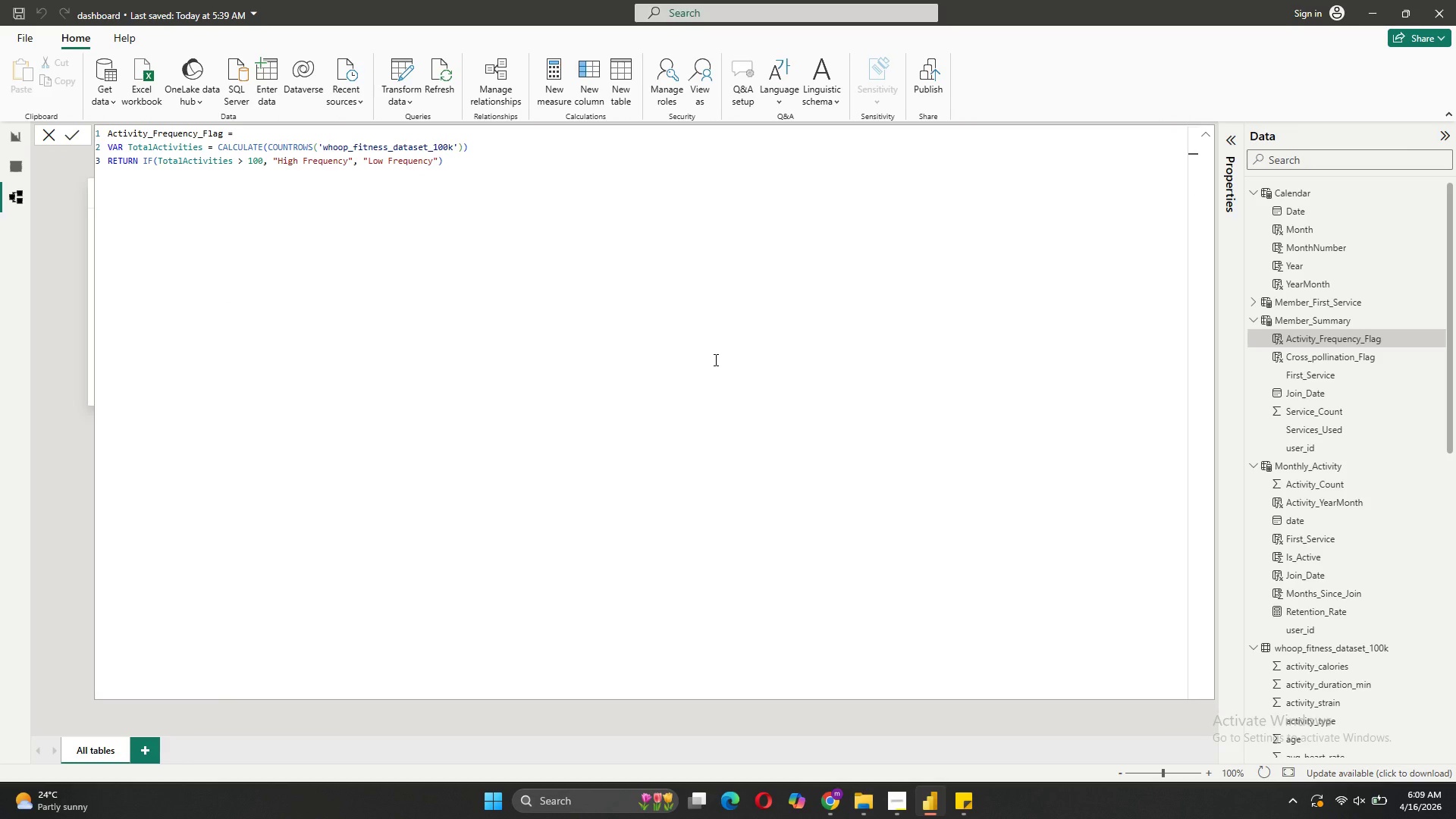 
mouse_move([1331, 406])
 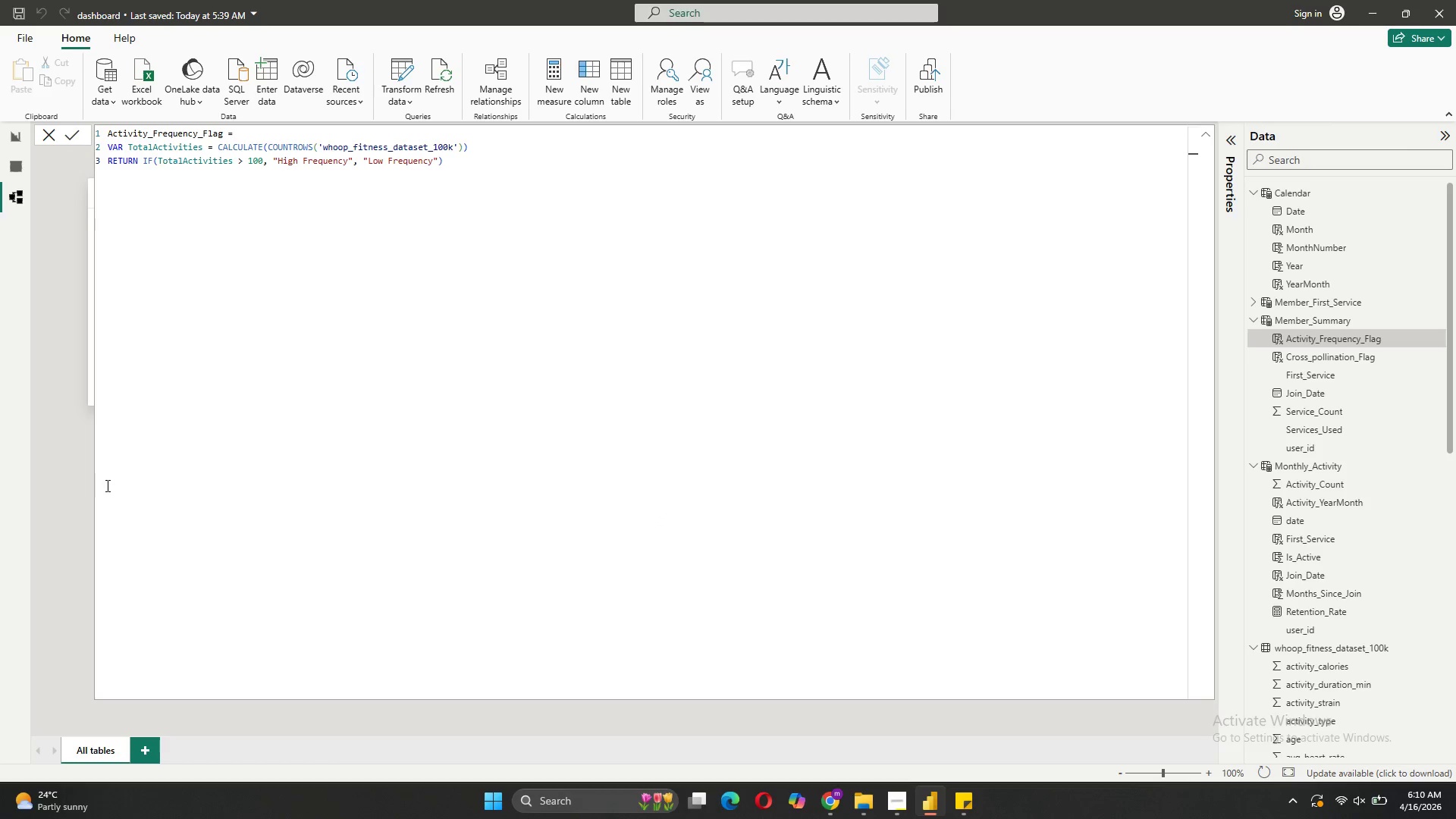 
left_click([70, 492])
 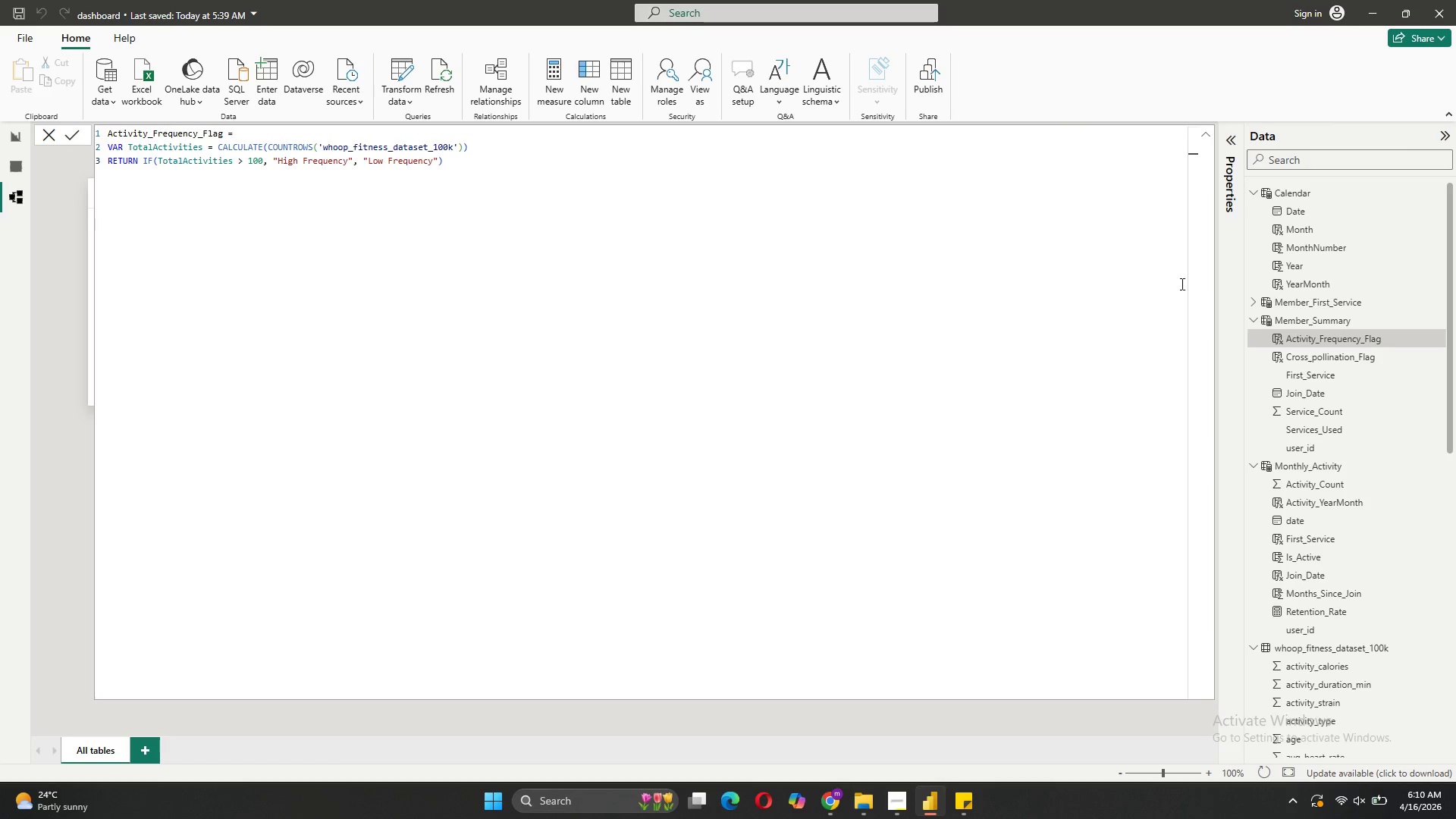 
mouse_move([1333, 325])
 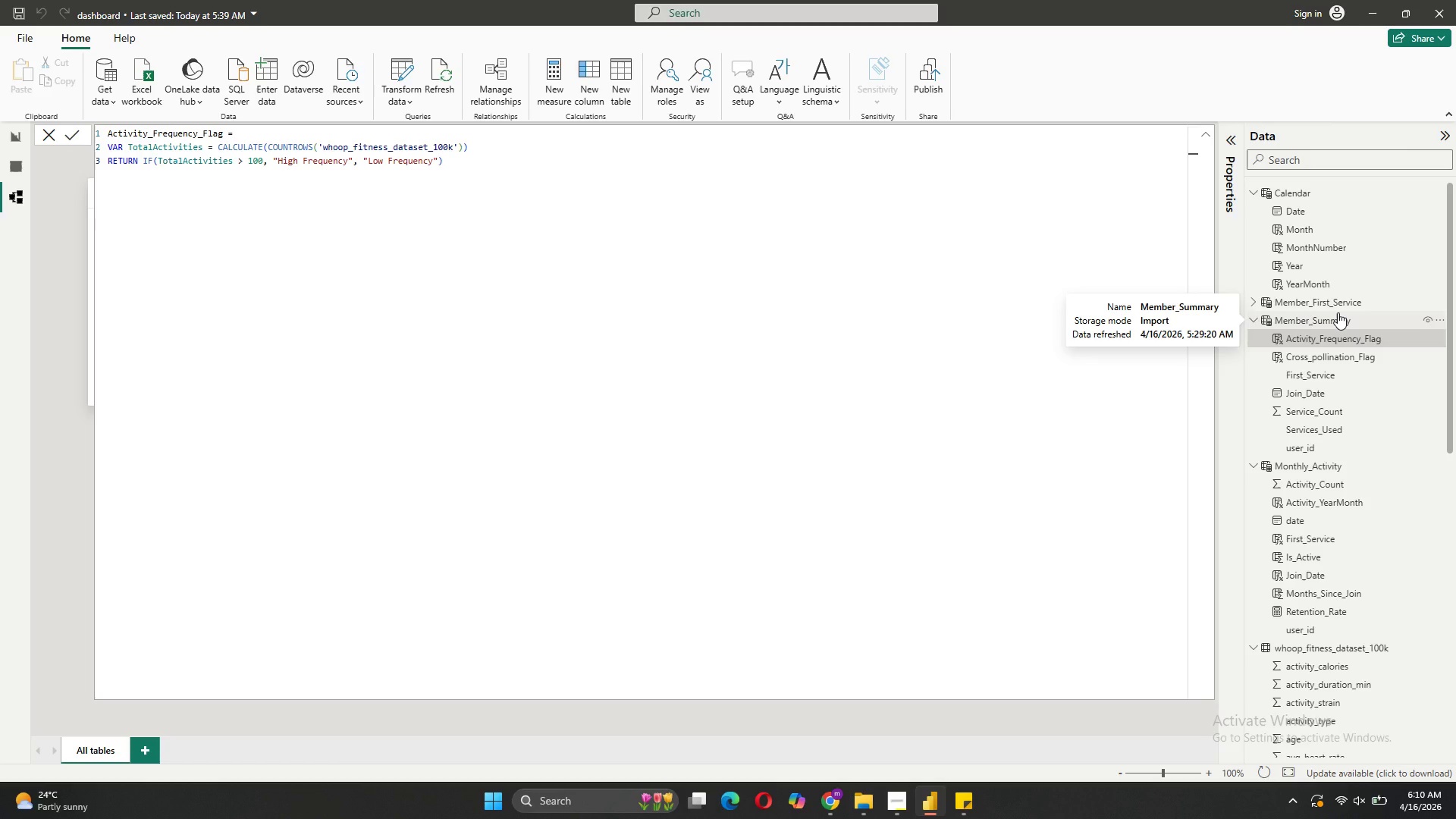 
left_click([1338, 312])
 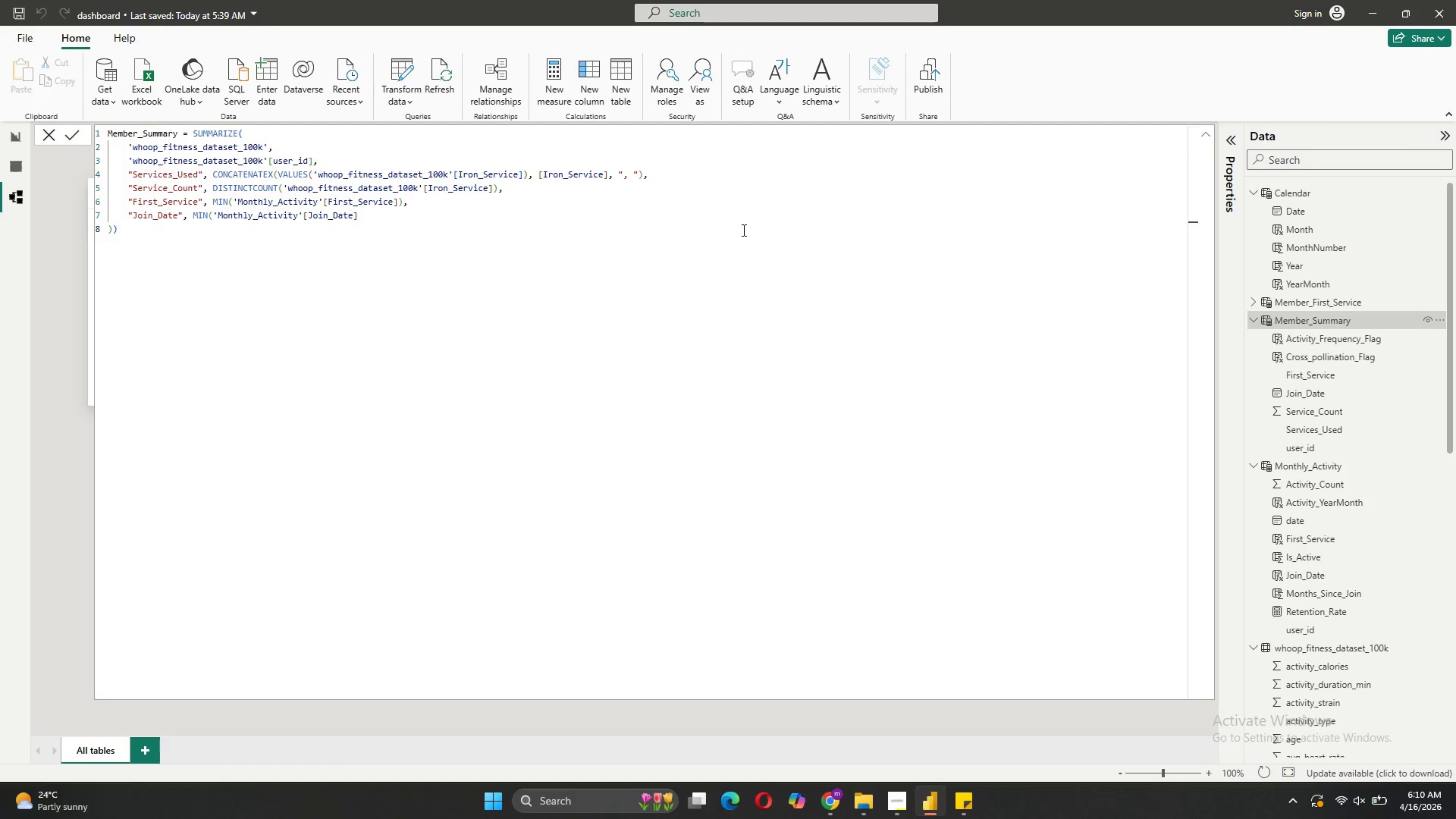 
left_click([592, 71])
 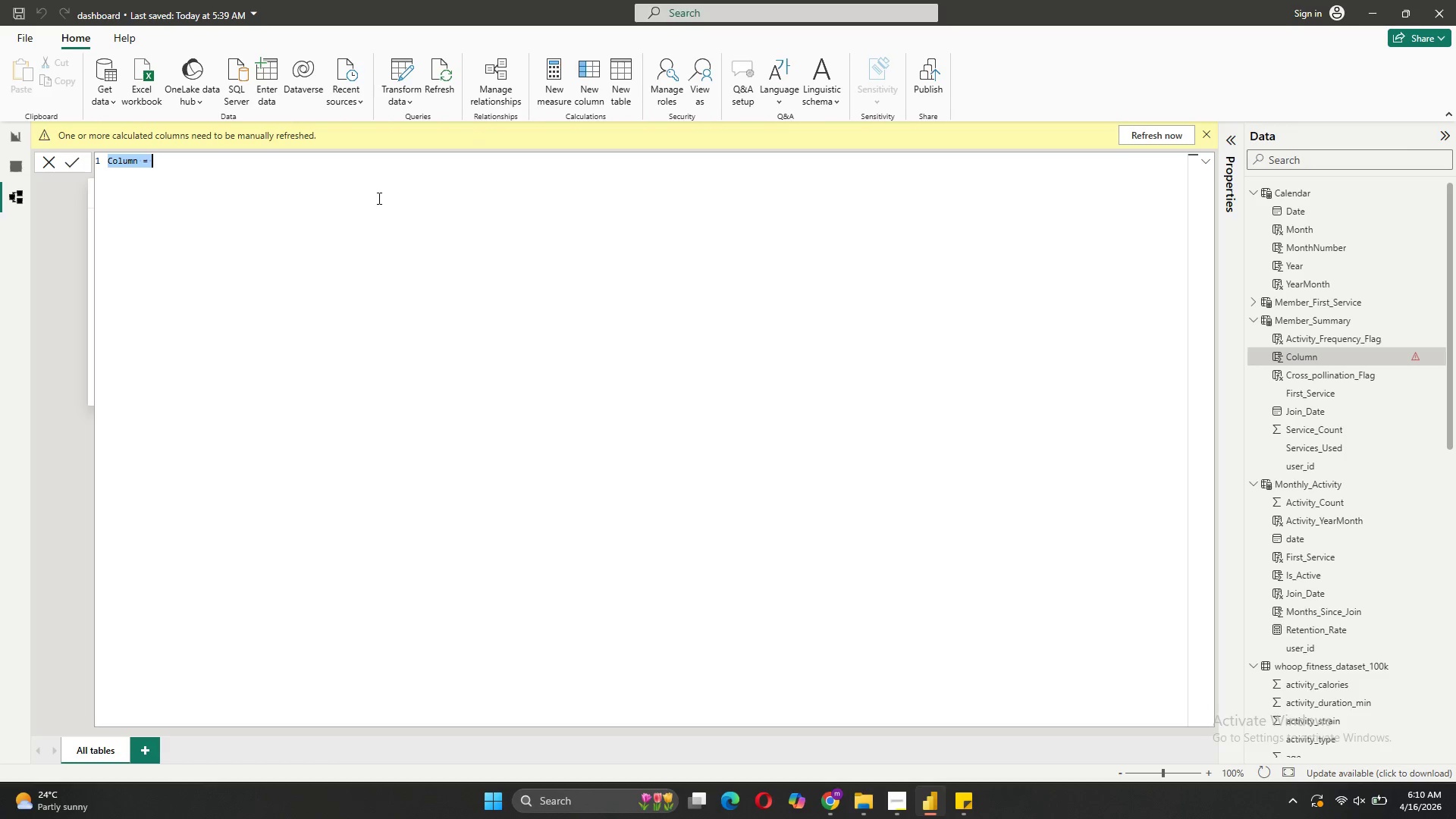 
type(Churn _Flag)
 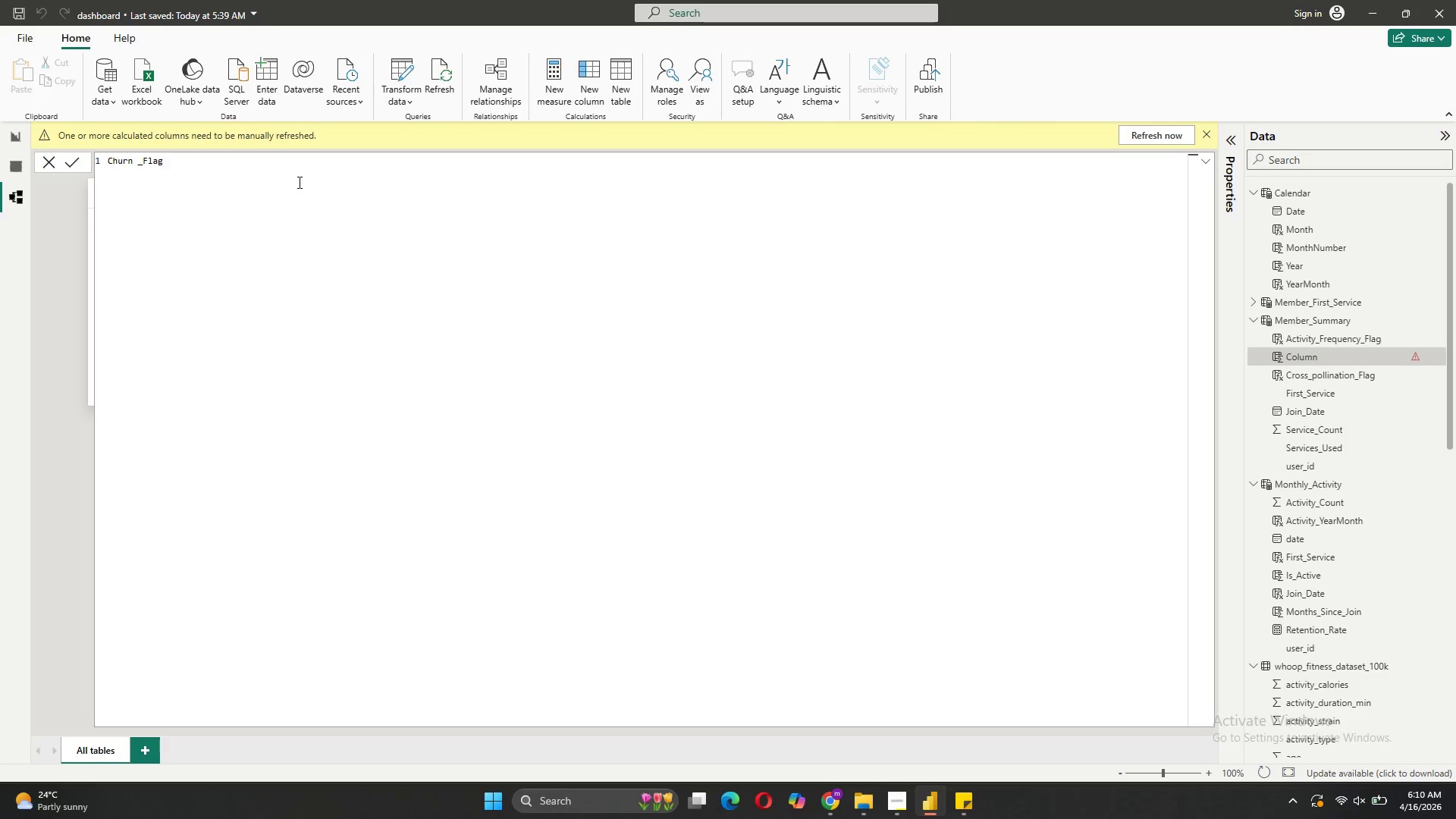 
key(Space)
 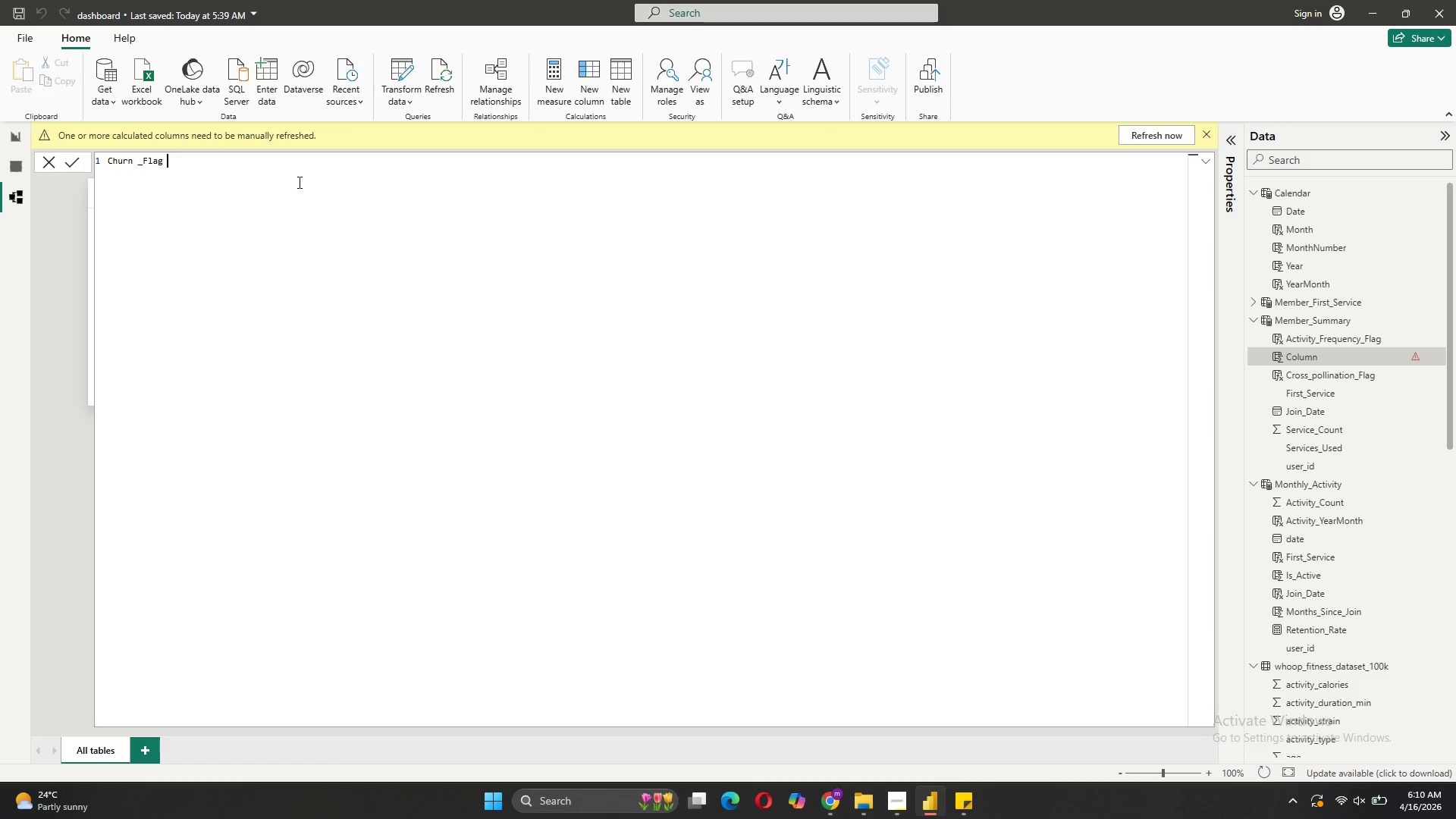 
key(Equal)
 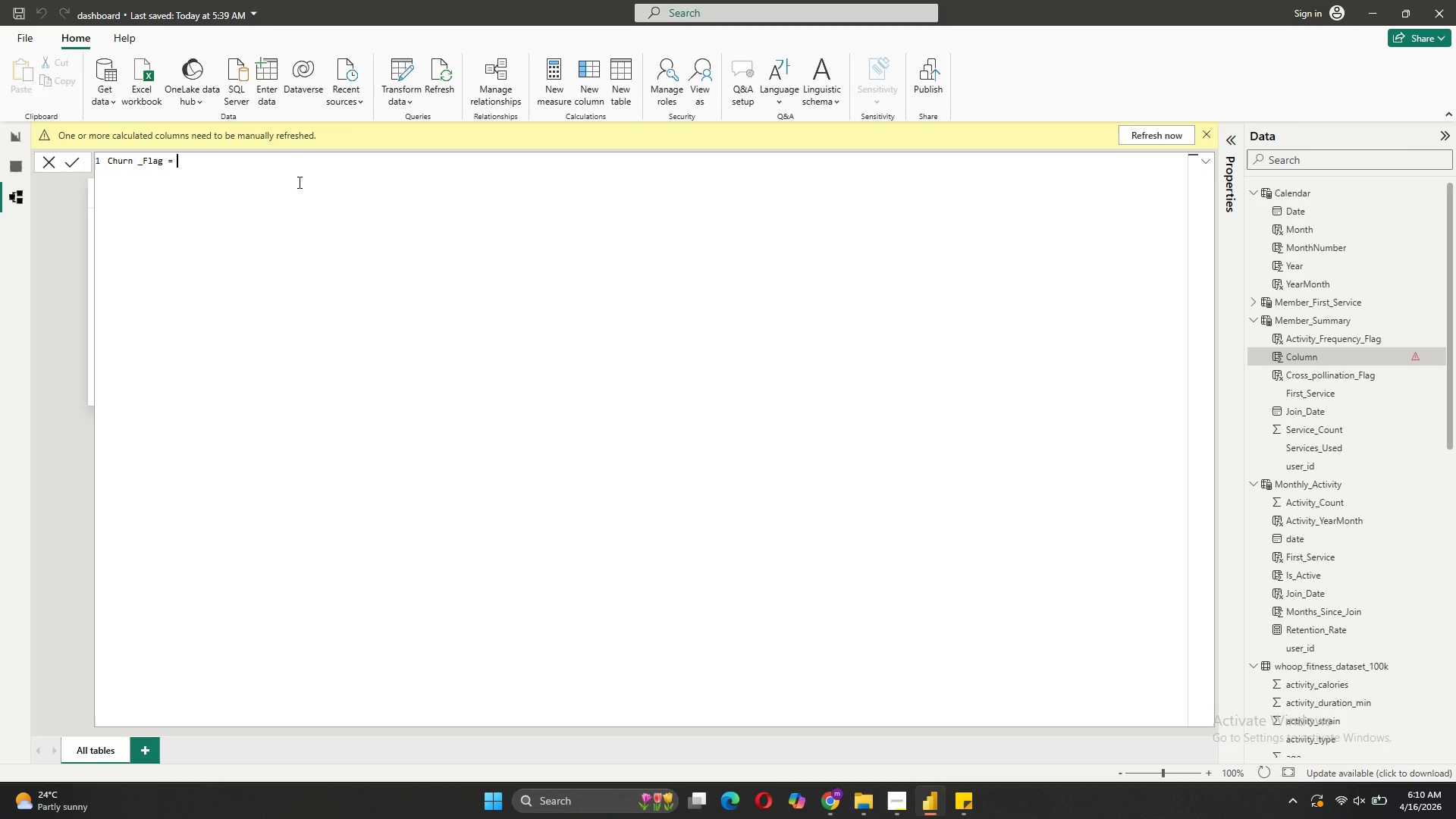 
key(Space)
 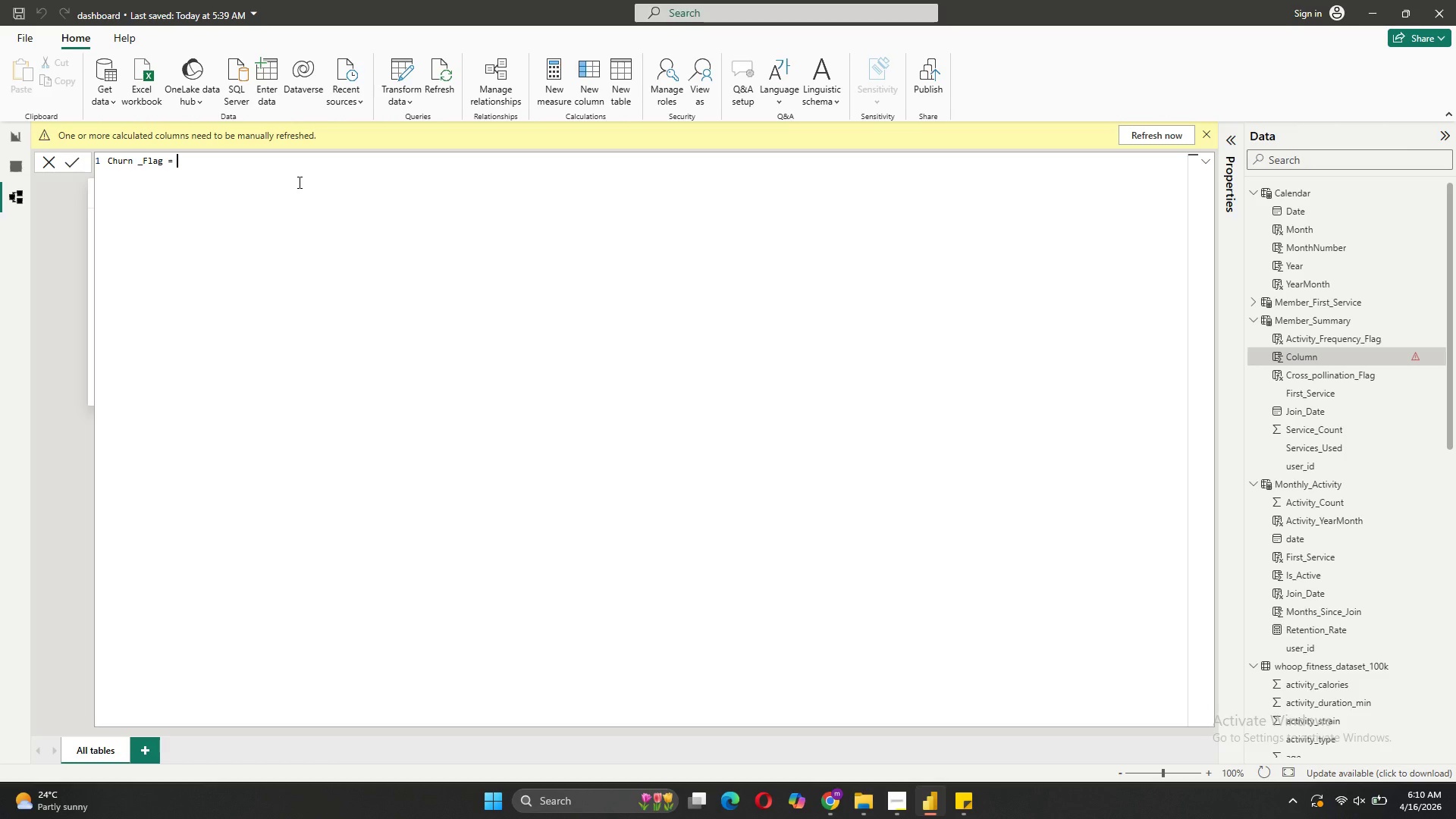 
key(Shift+Enter)
 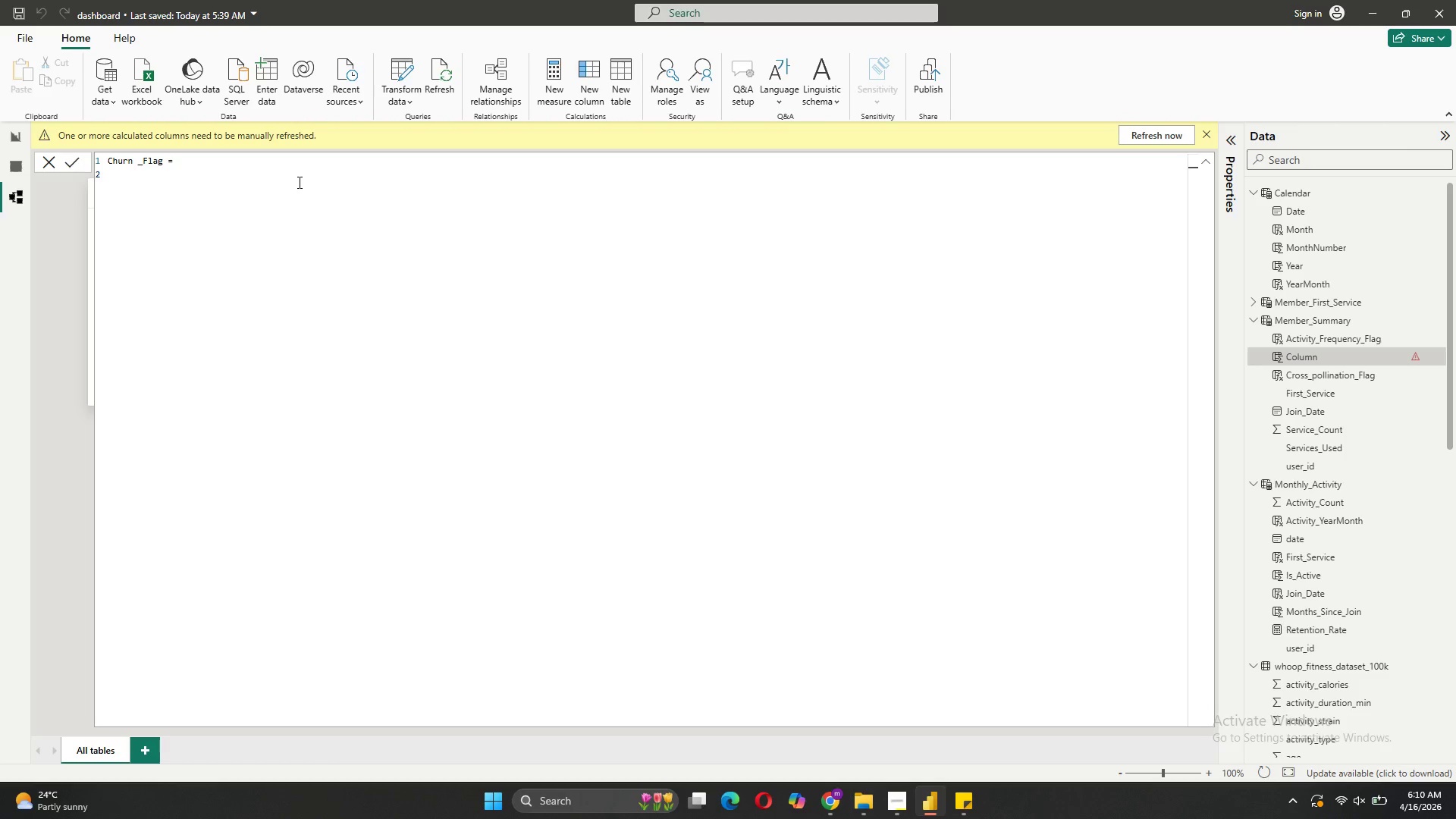 
type(VAR LastActivity =CALCULATE)
 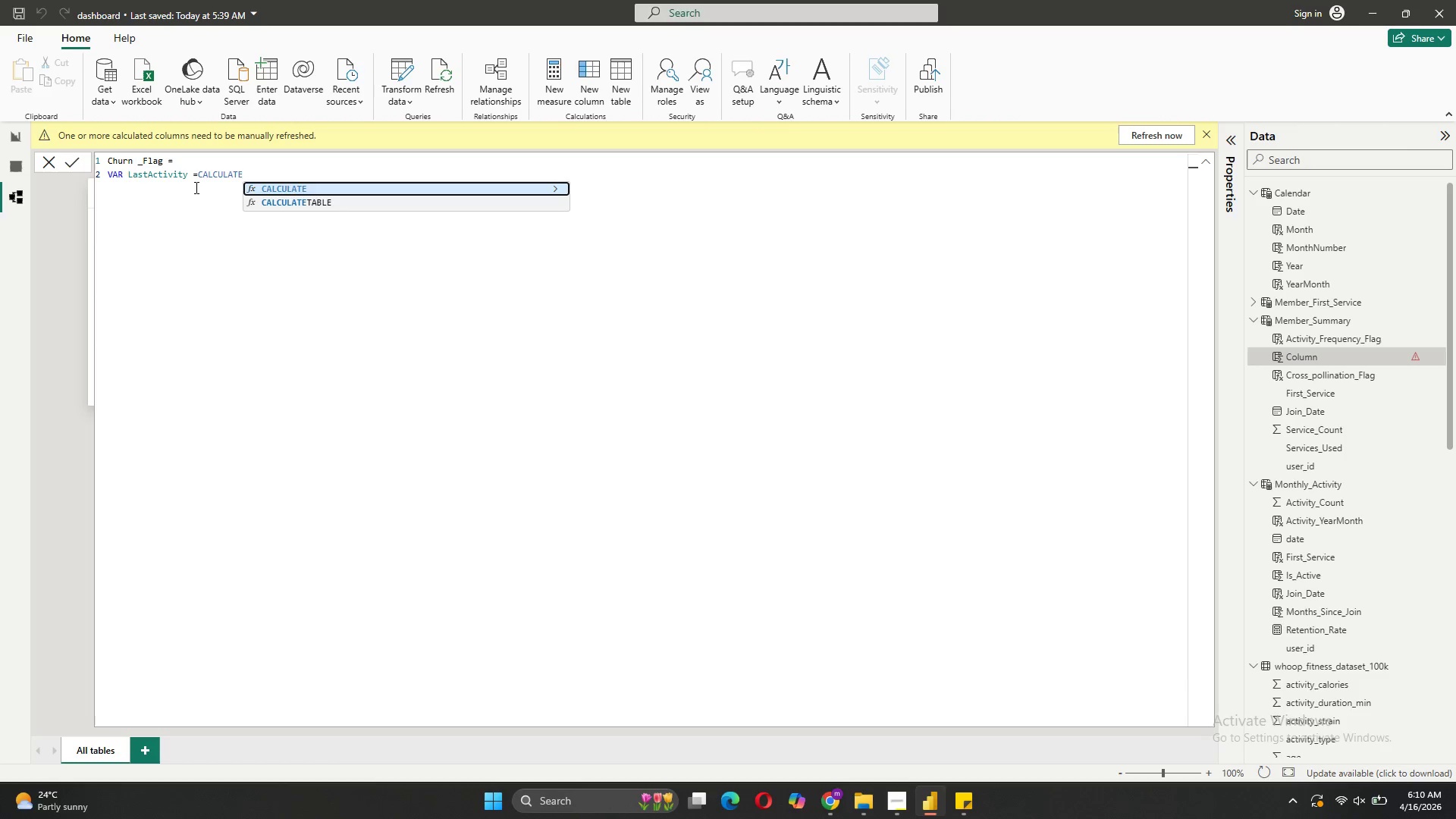 
left_click([197, 172])
 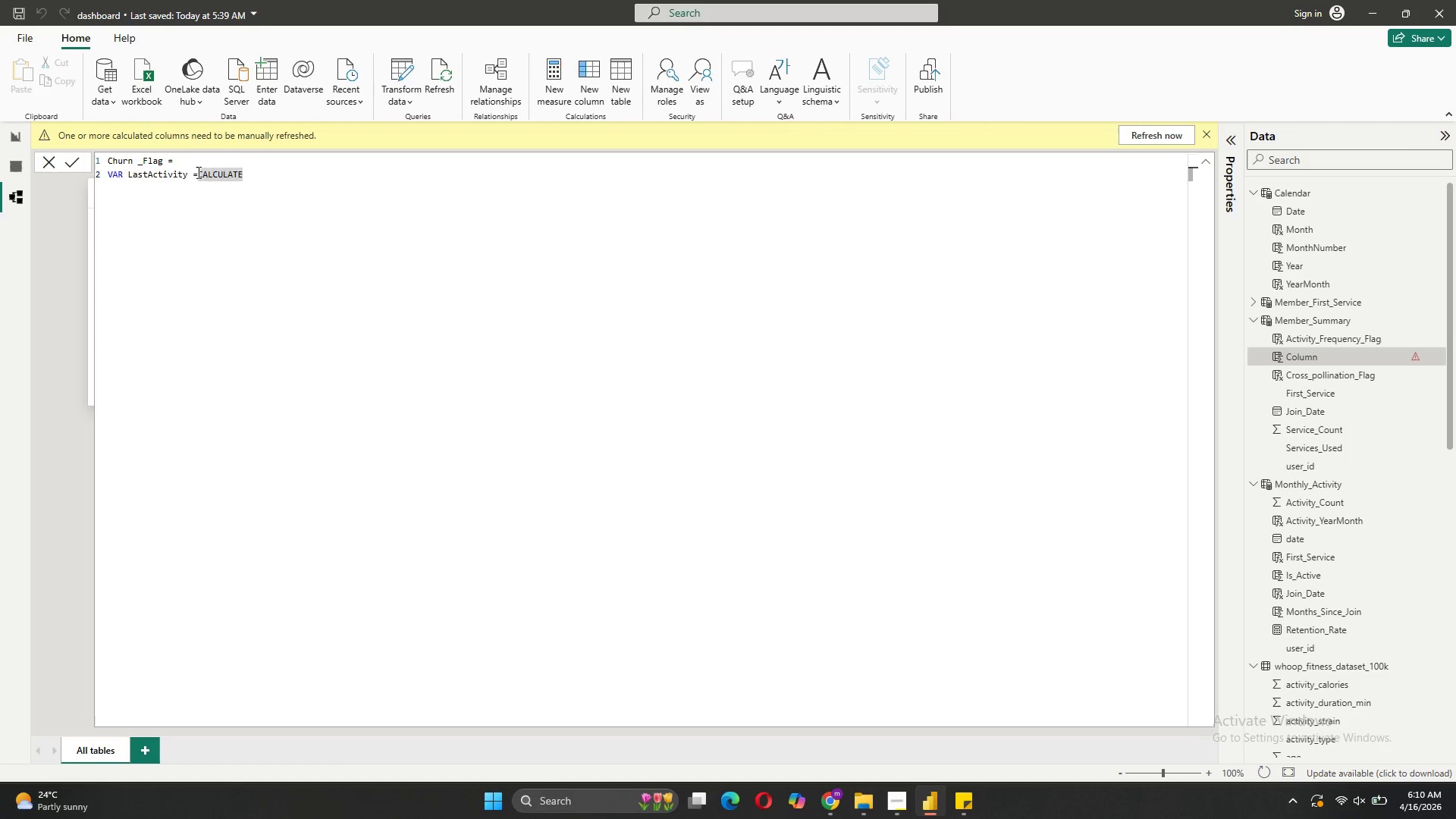 
key(Space)
 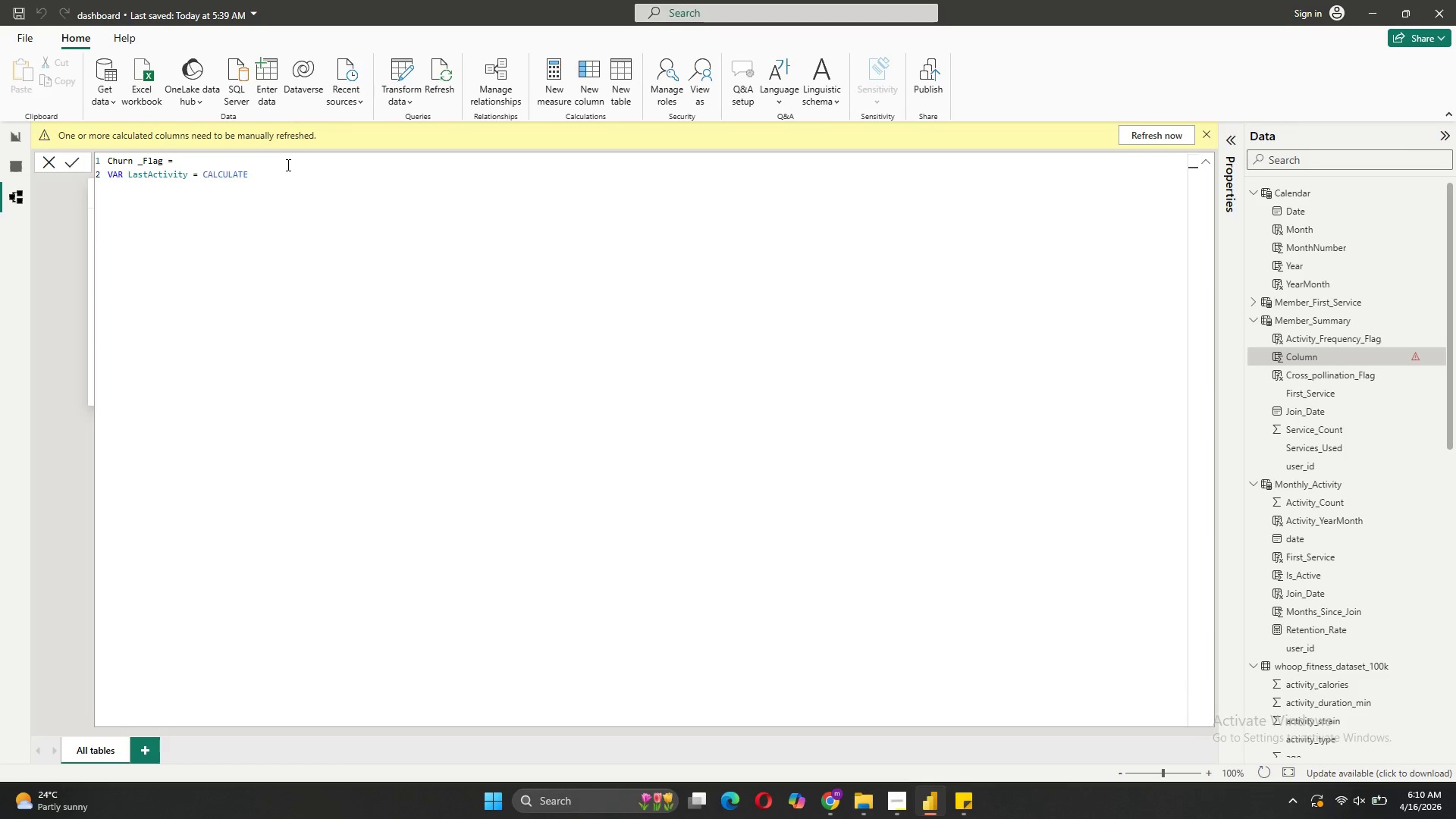 
left_click([277, 173])
 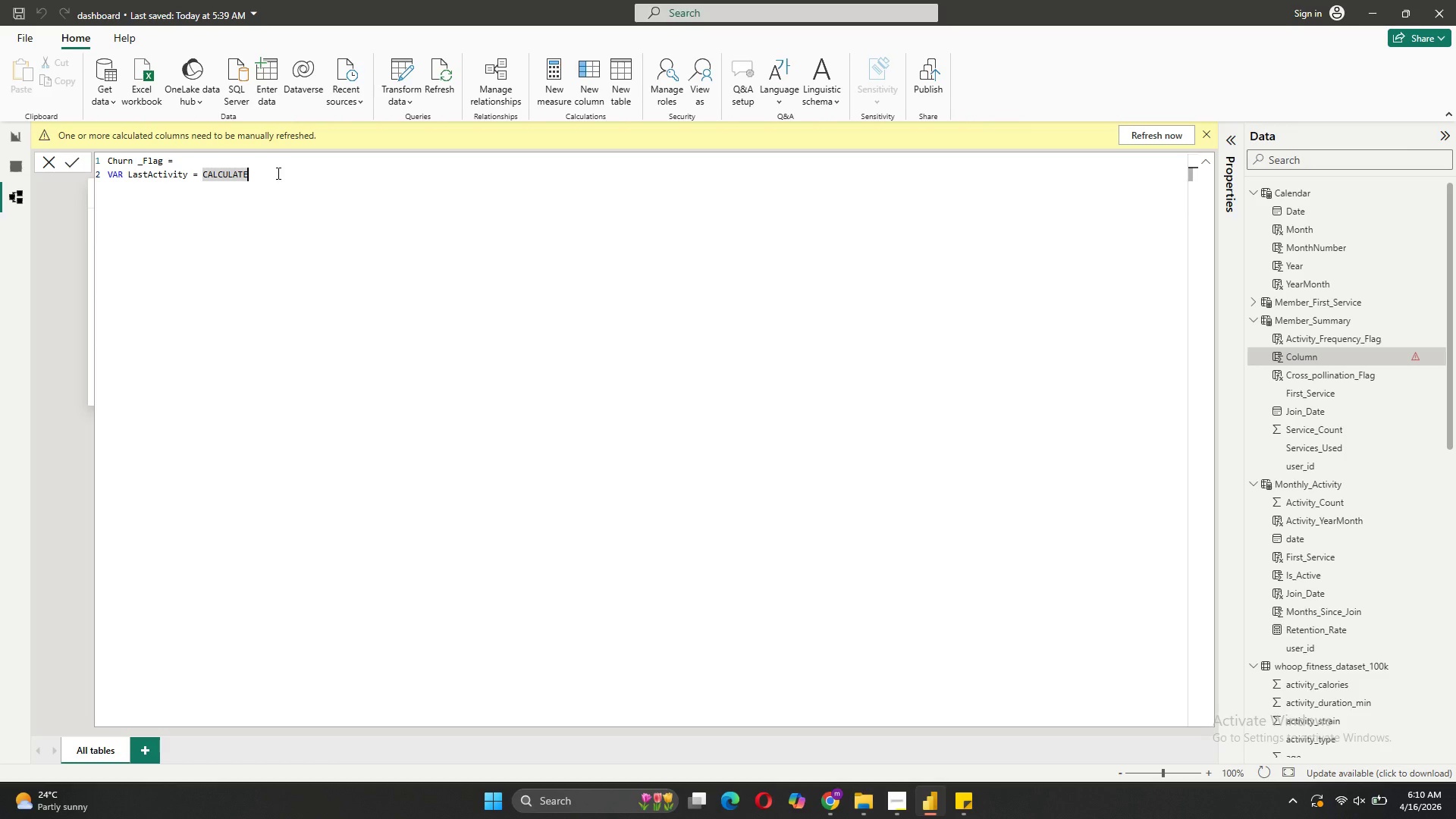 
type((MAX(')
 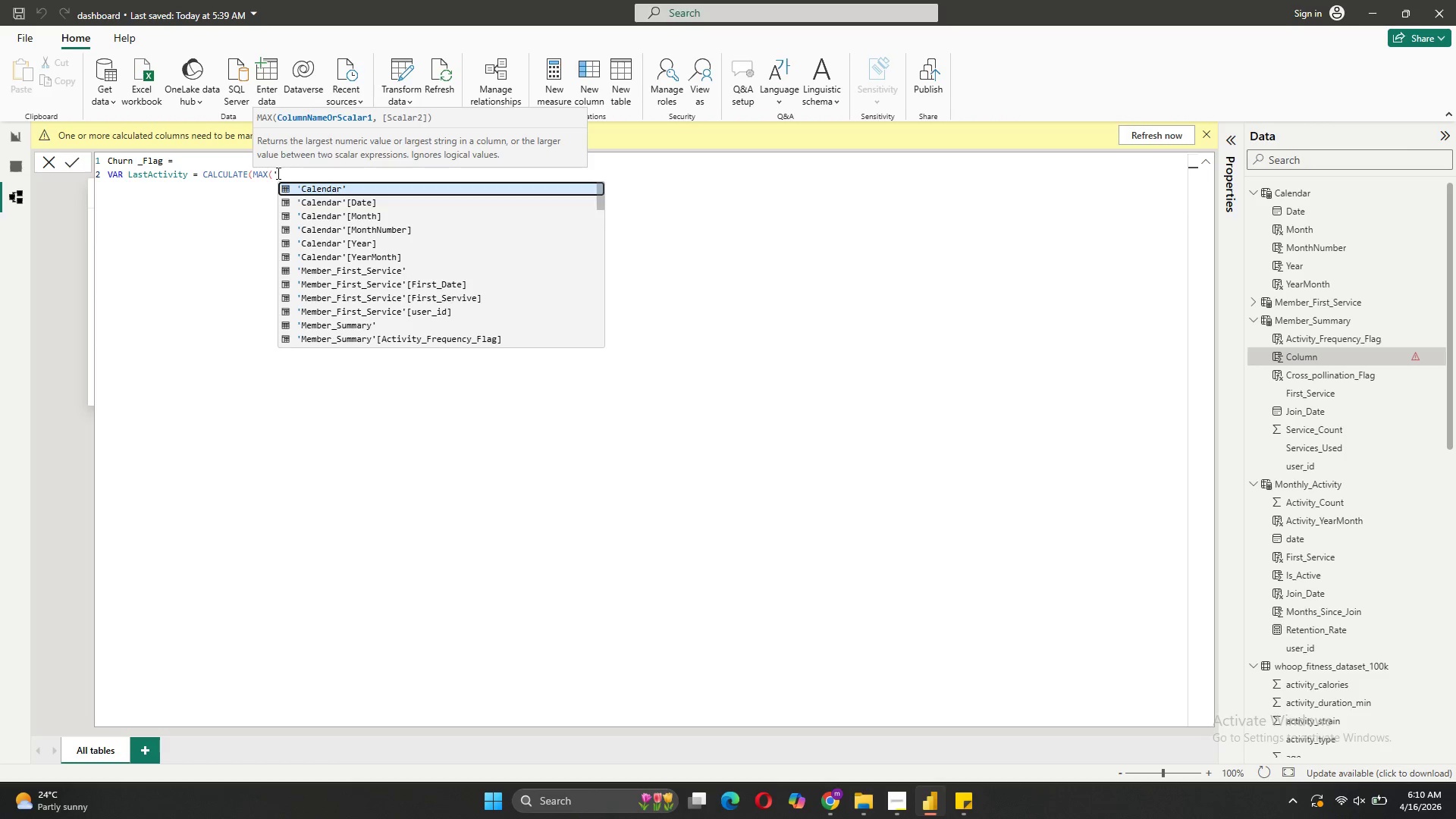 
key(W)
 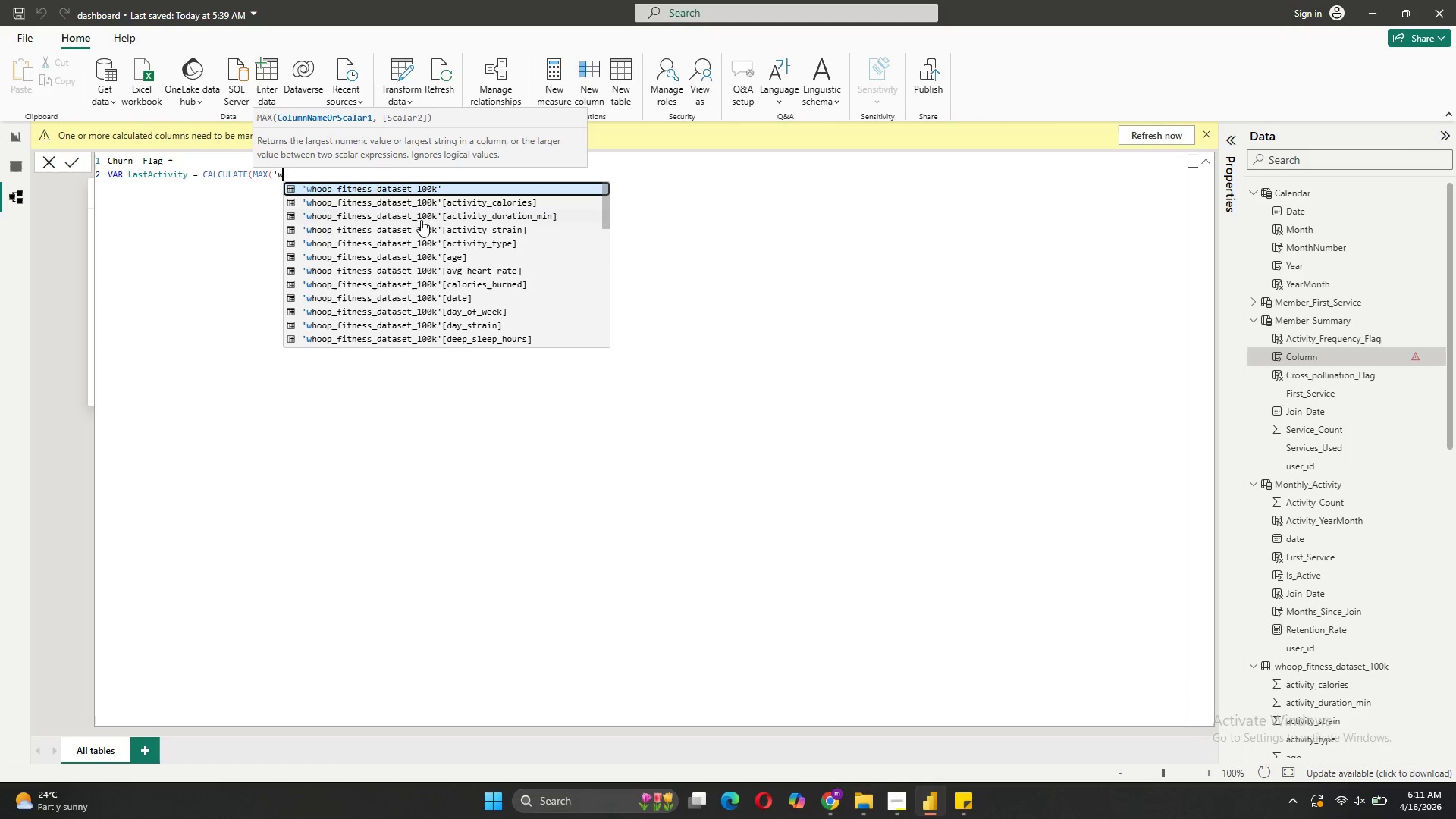 
left_click([475, 297])
 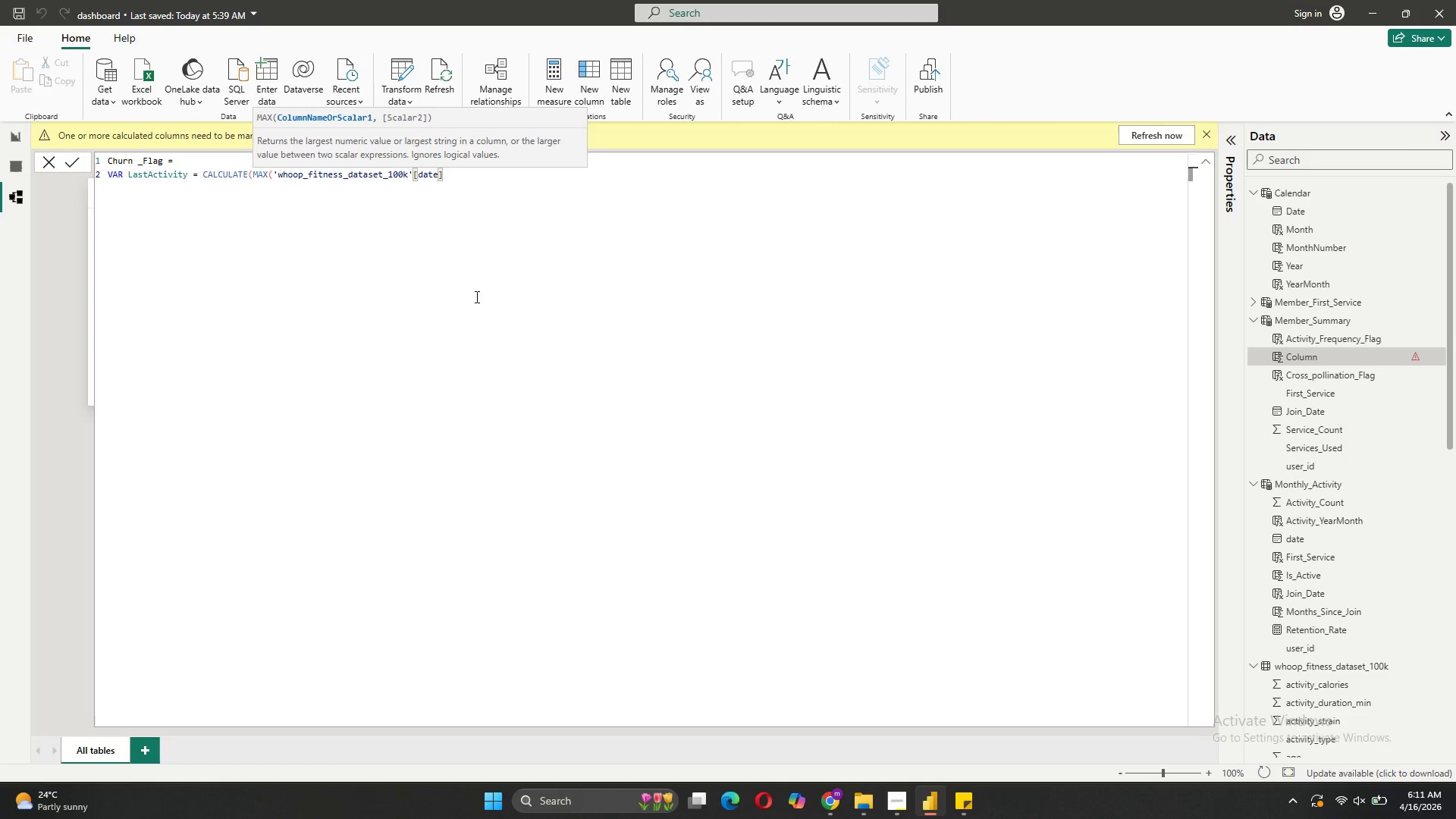 
type()))
 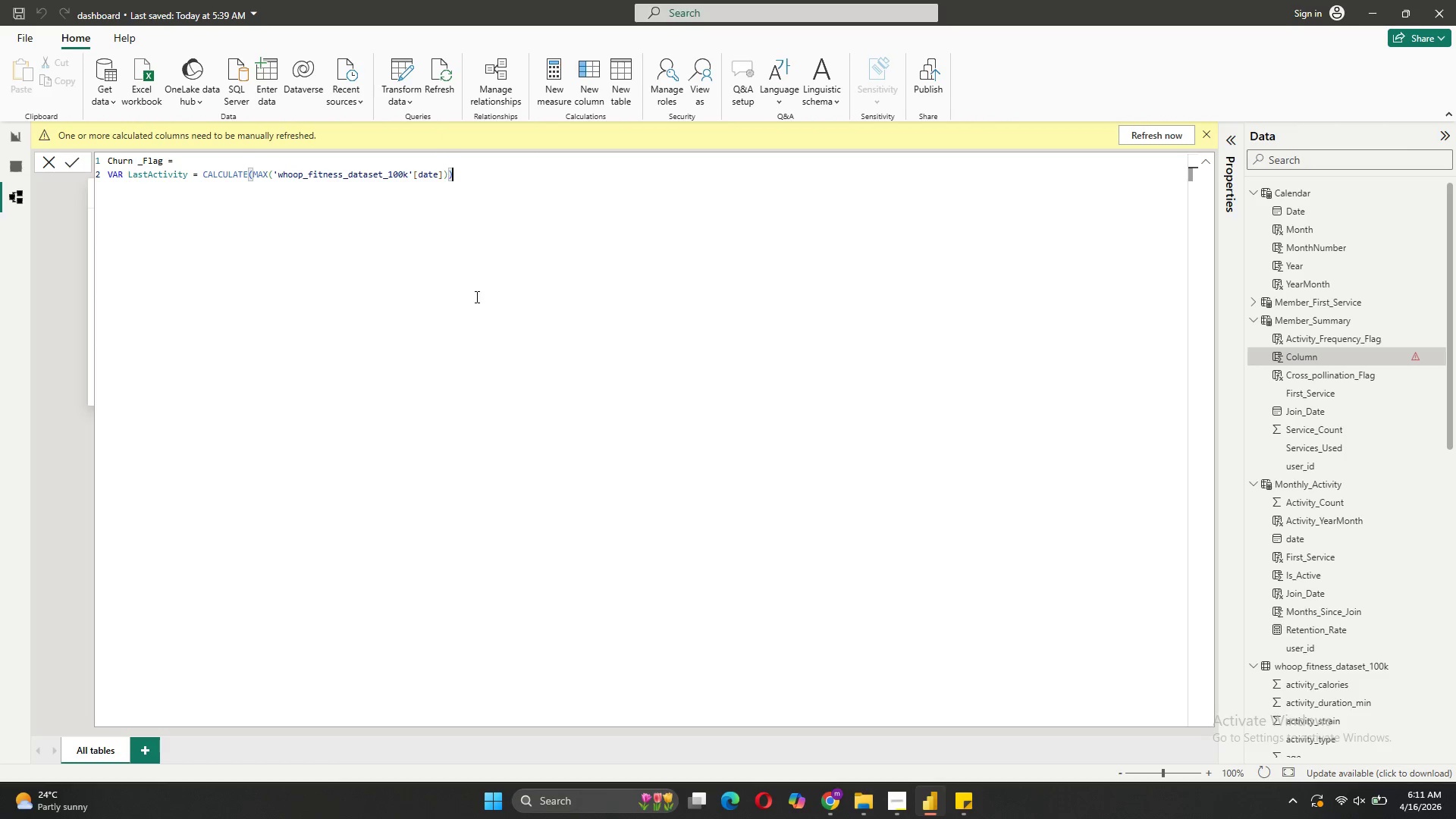 
key(Shift+Enter)
 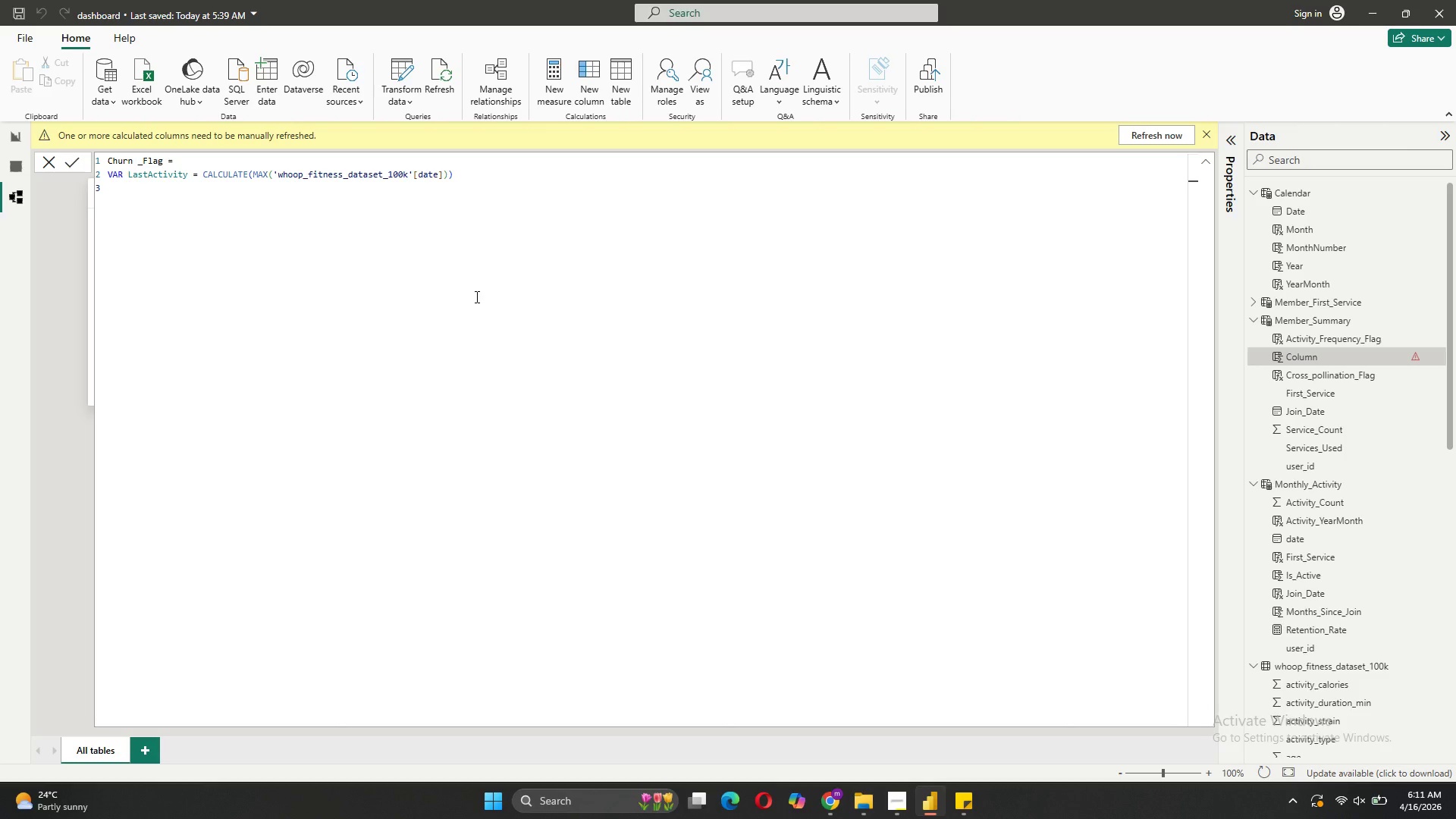 
type(VAR SixMonthsAgo = EDATE(TODAY(), -6))
 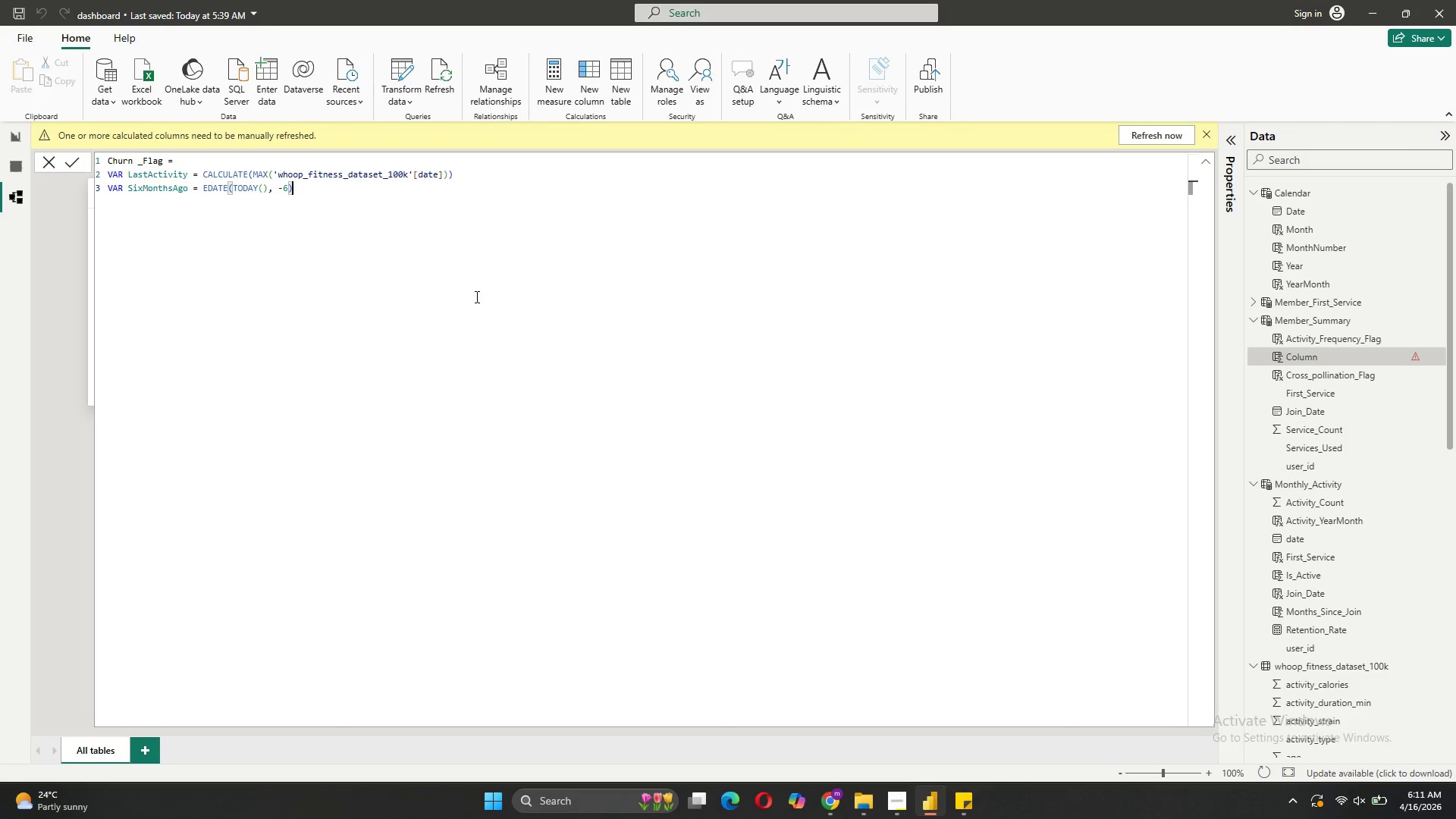 
key(Shift+Enter)
 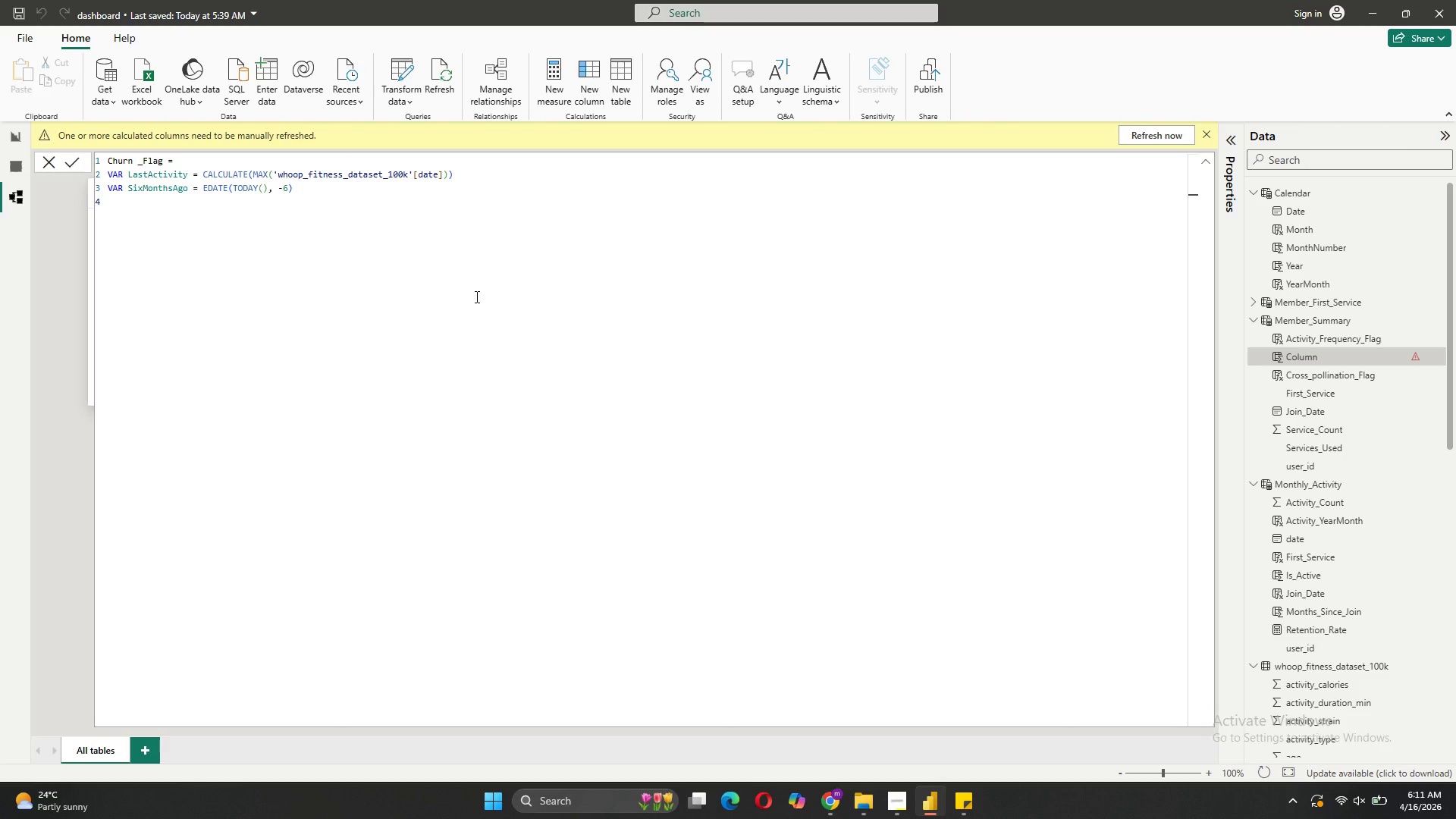 
type(RETURN IF(Last)
key(Tab)
type( < SixMonthsAgom)
key(Backspace)
type(, 1, 0))
 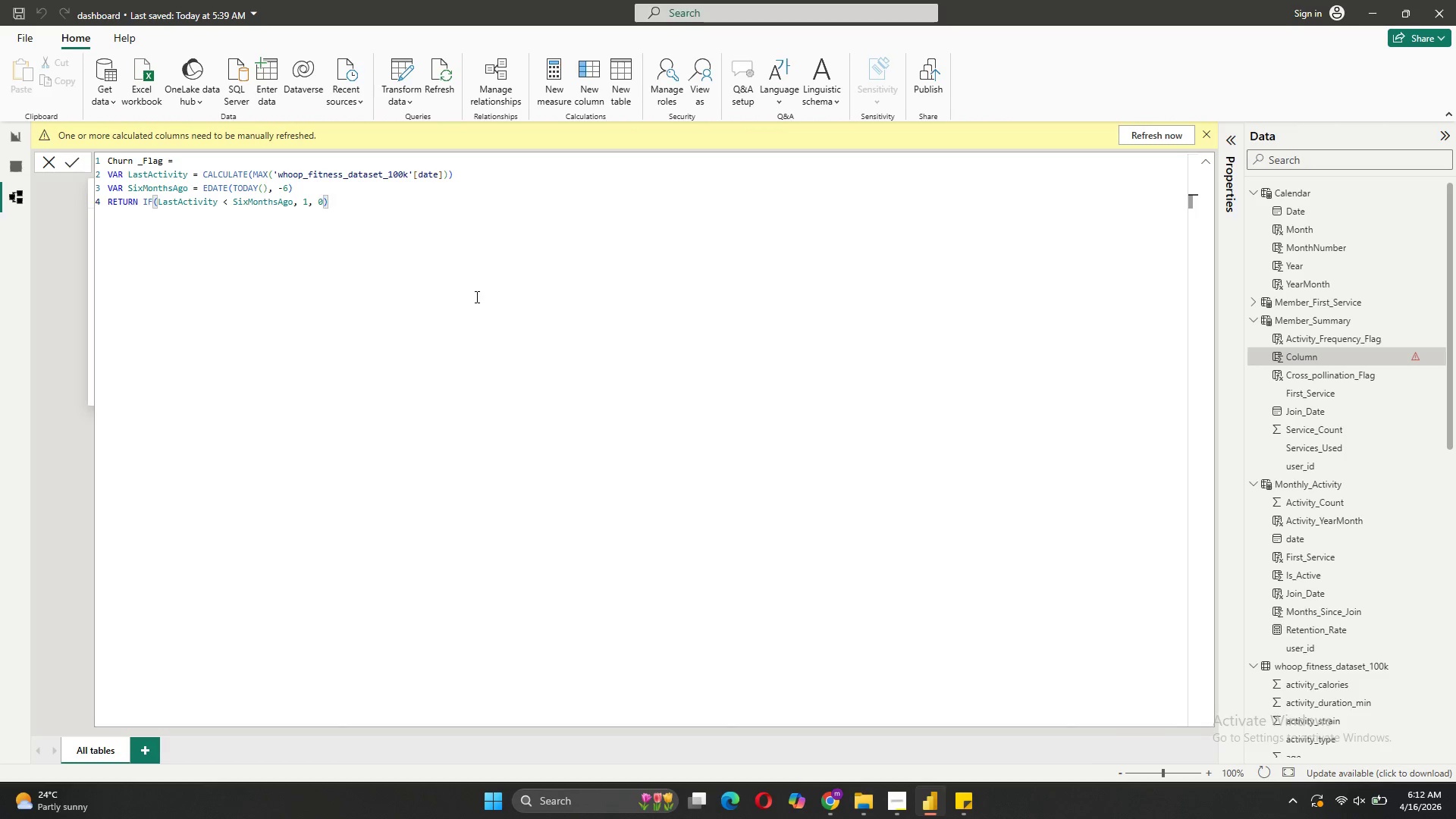 
wait(14.36)
 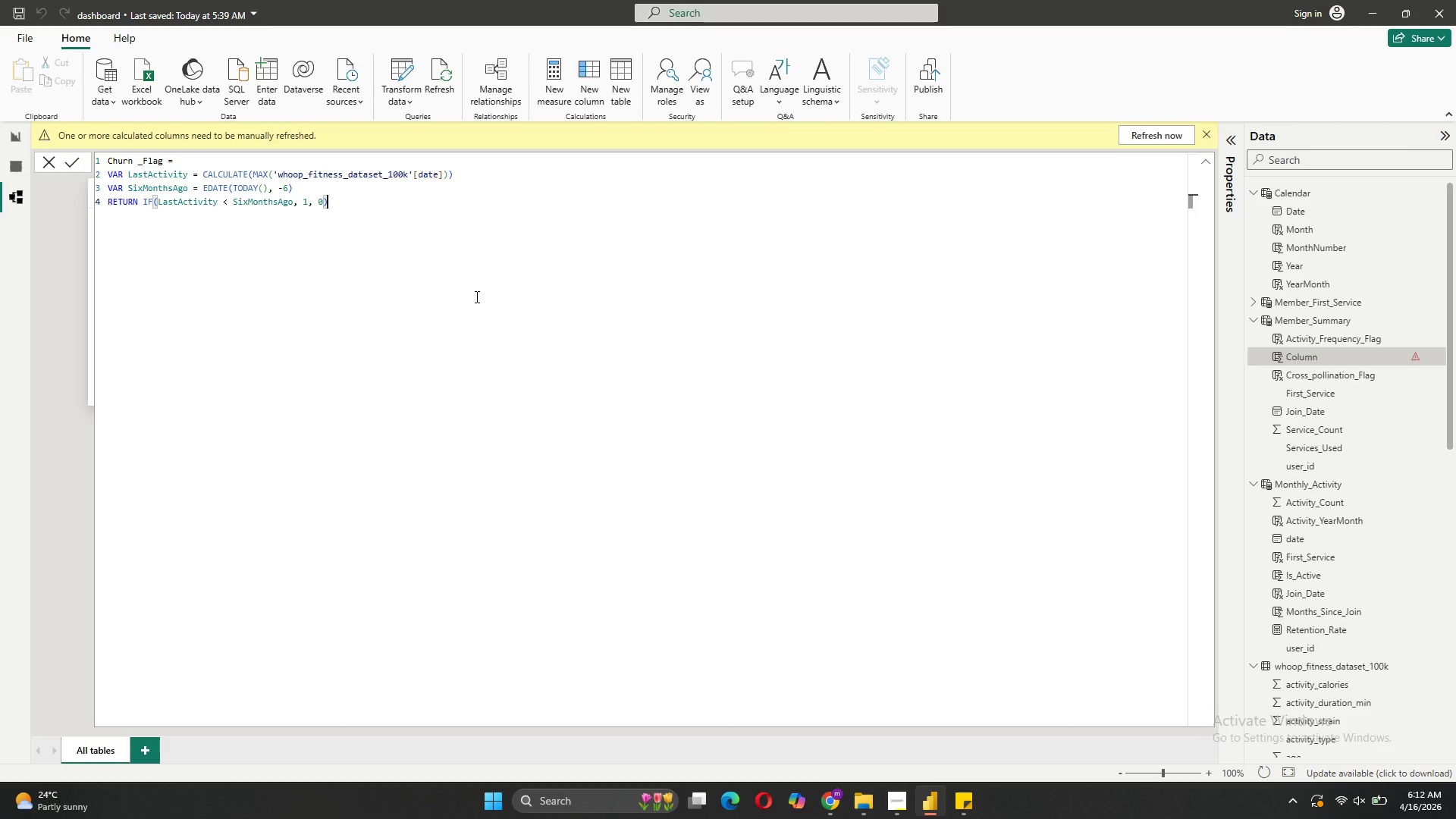 
key(Enter)
 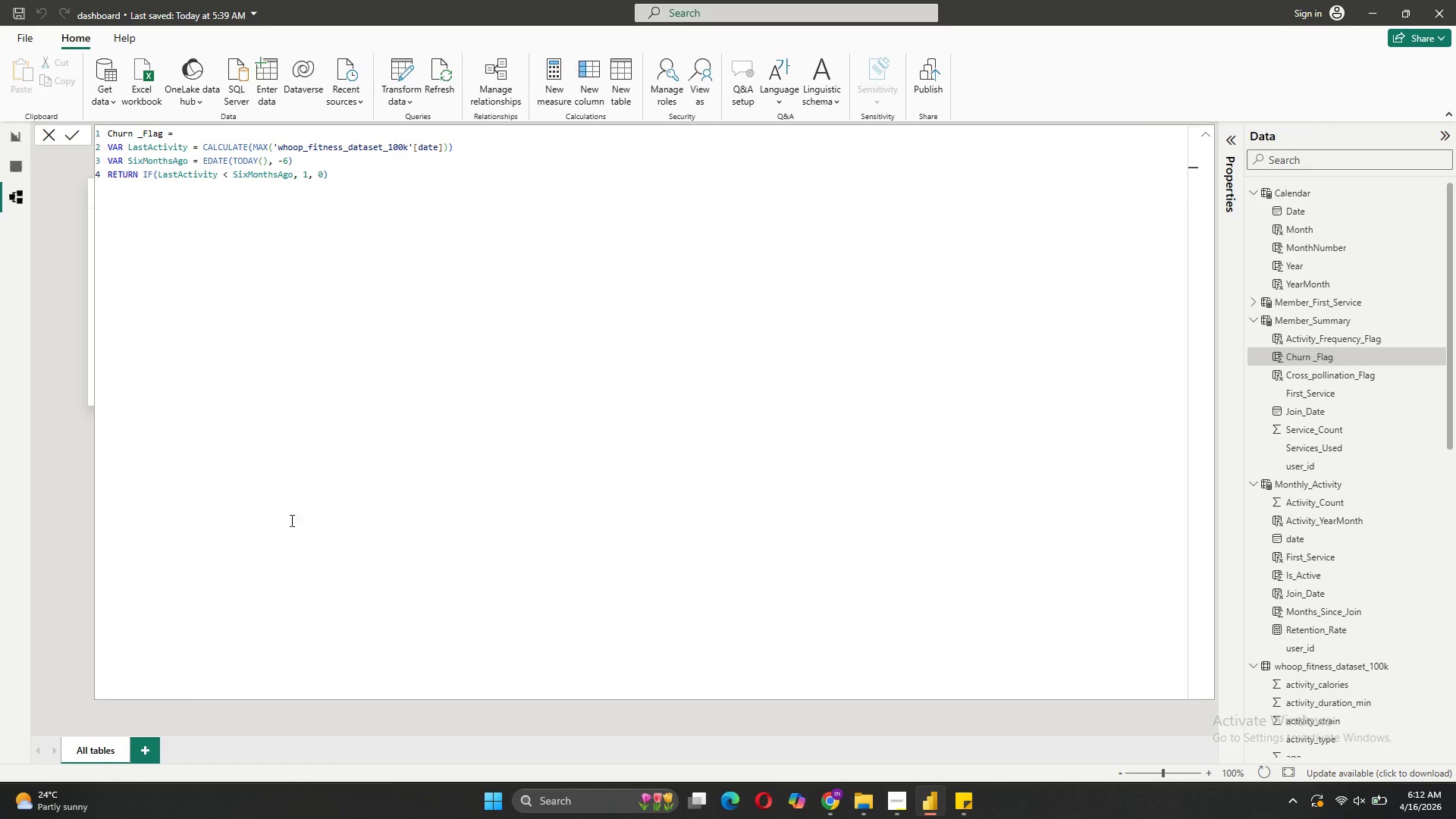 
wait(7.55)
 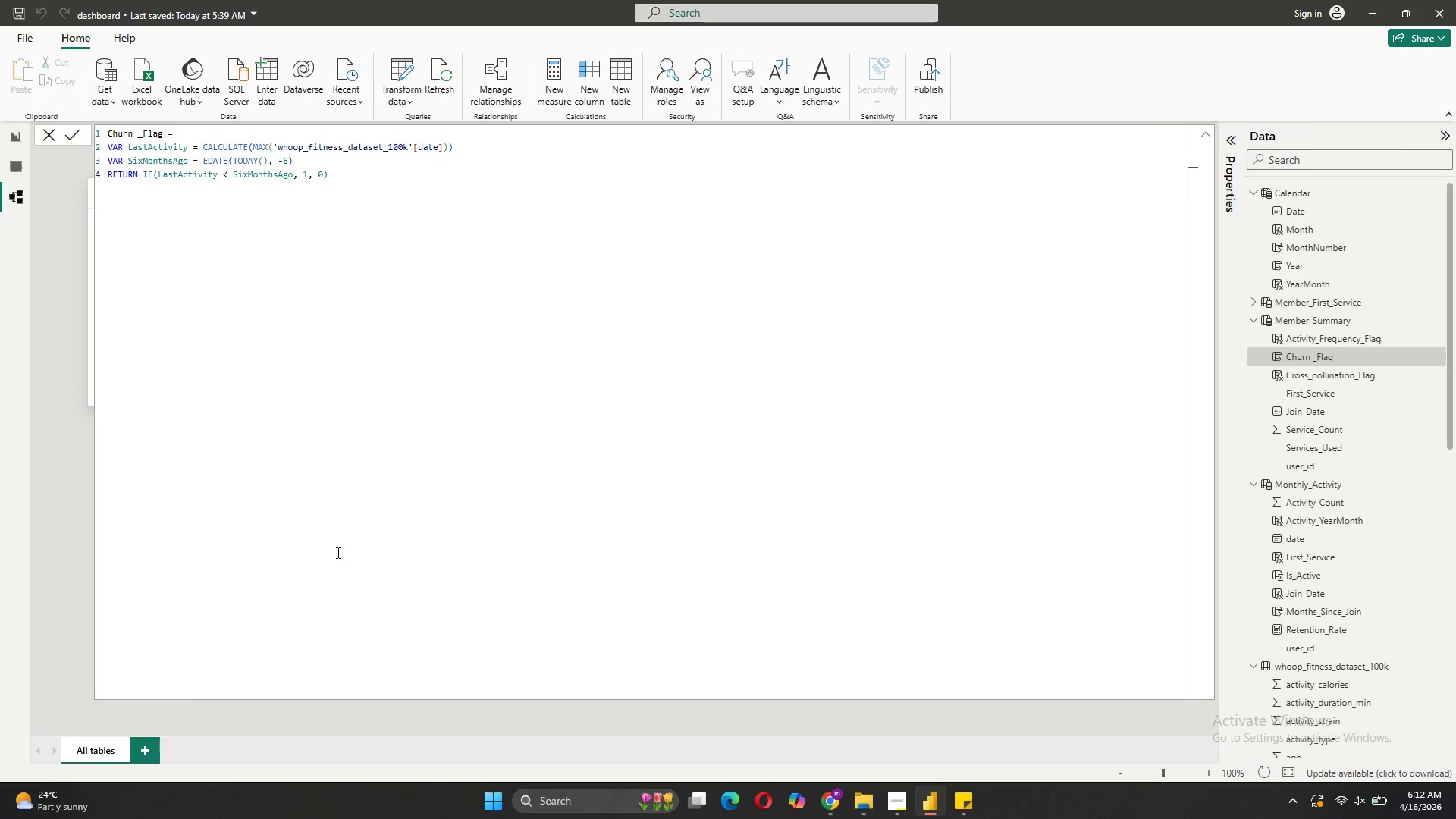 
left_click([1211, 133])
 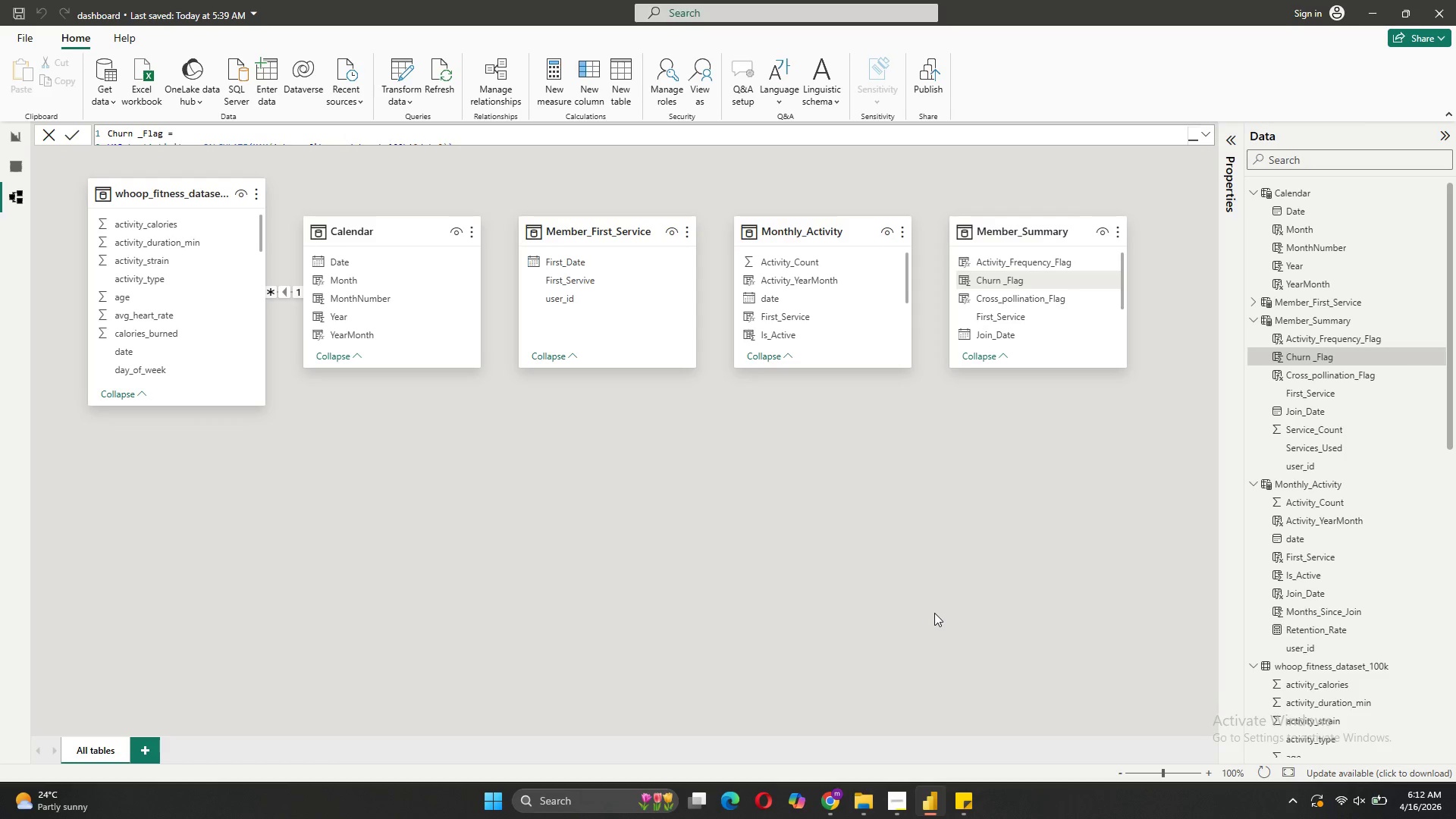 
left_click([915, 545])
 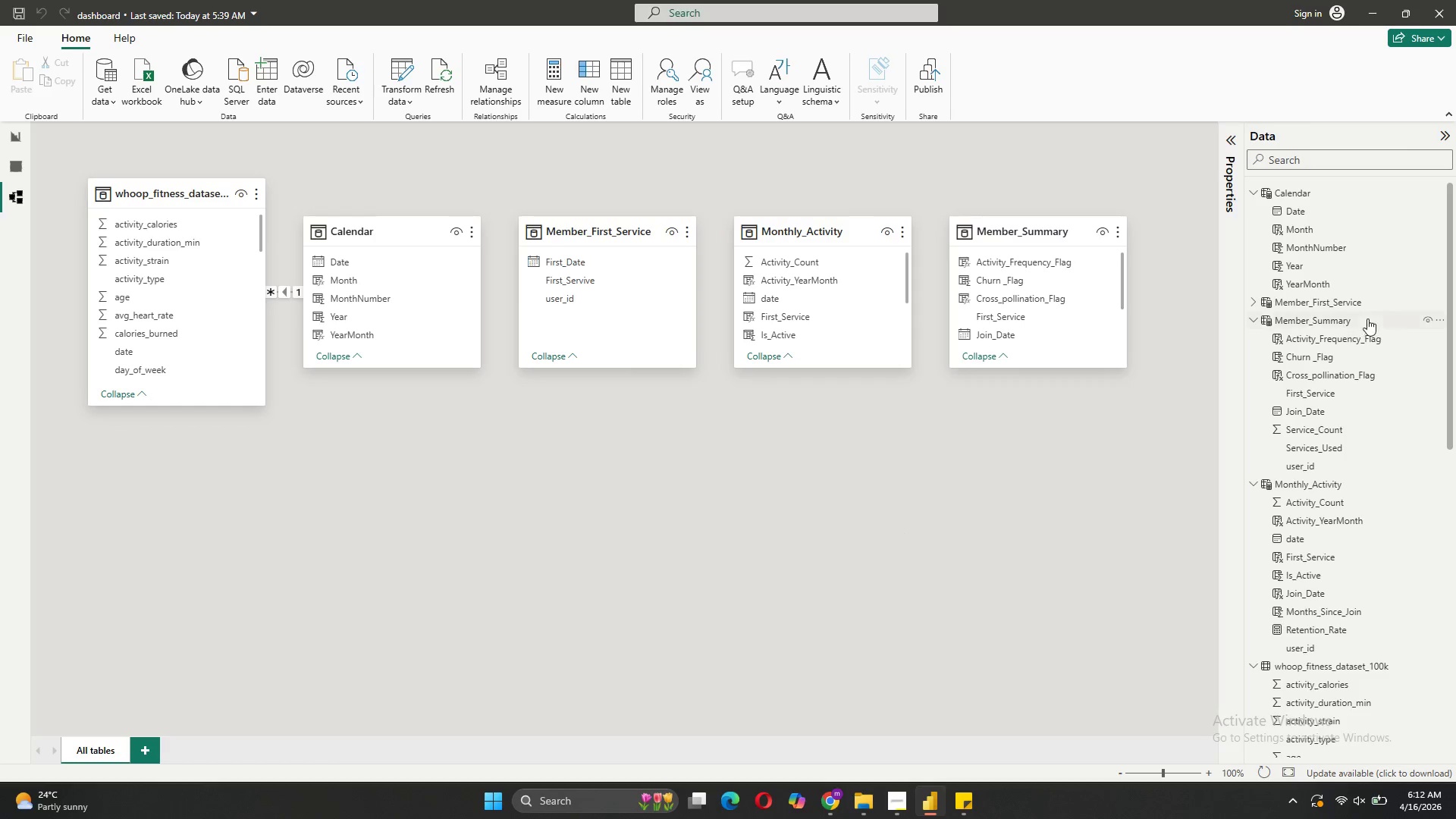 
left_click([1348, 319])
 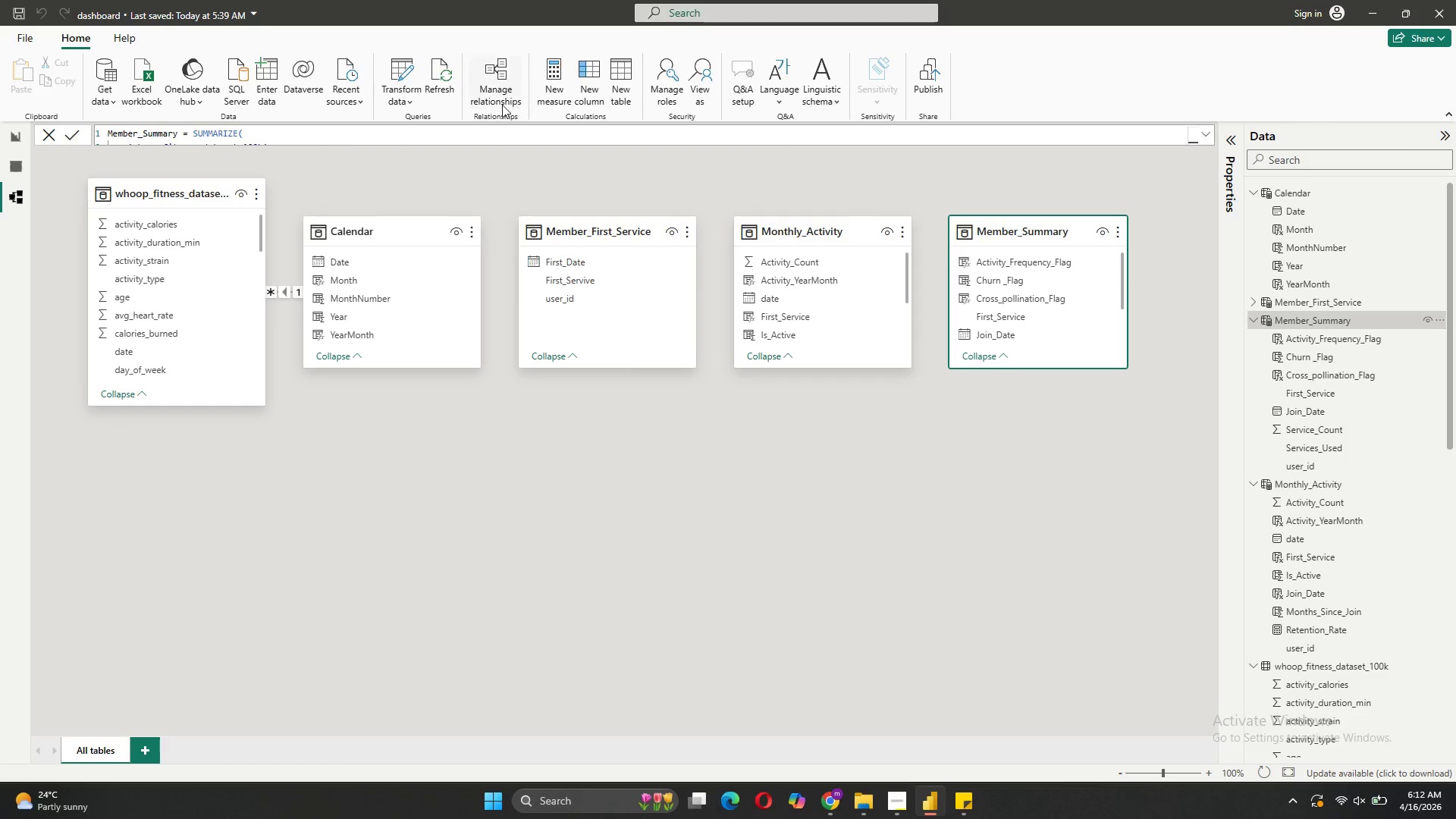 
left_click([546, 92])
 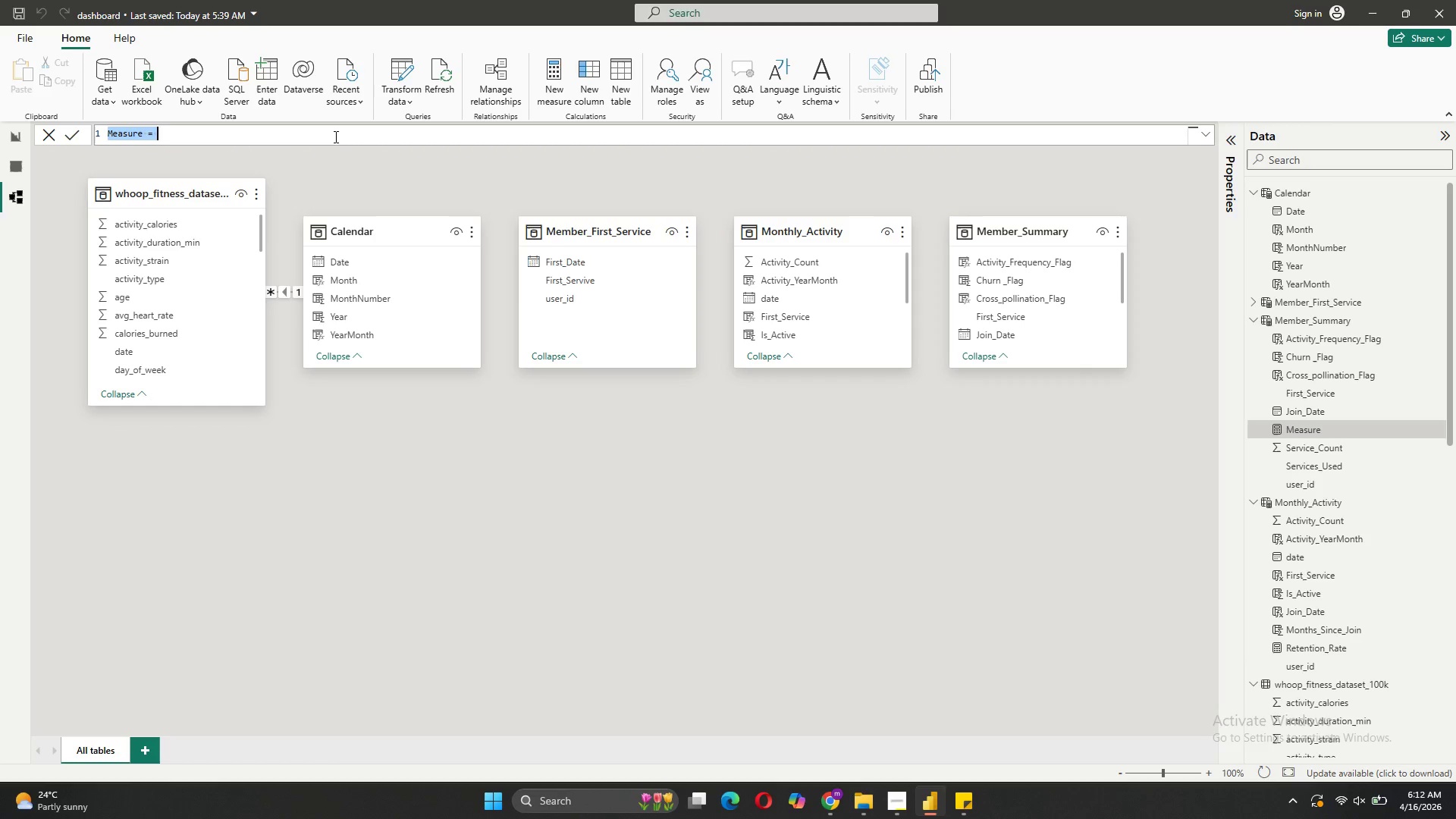 
type(Churn_Rate_High_Freq = Ca)
 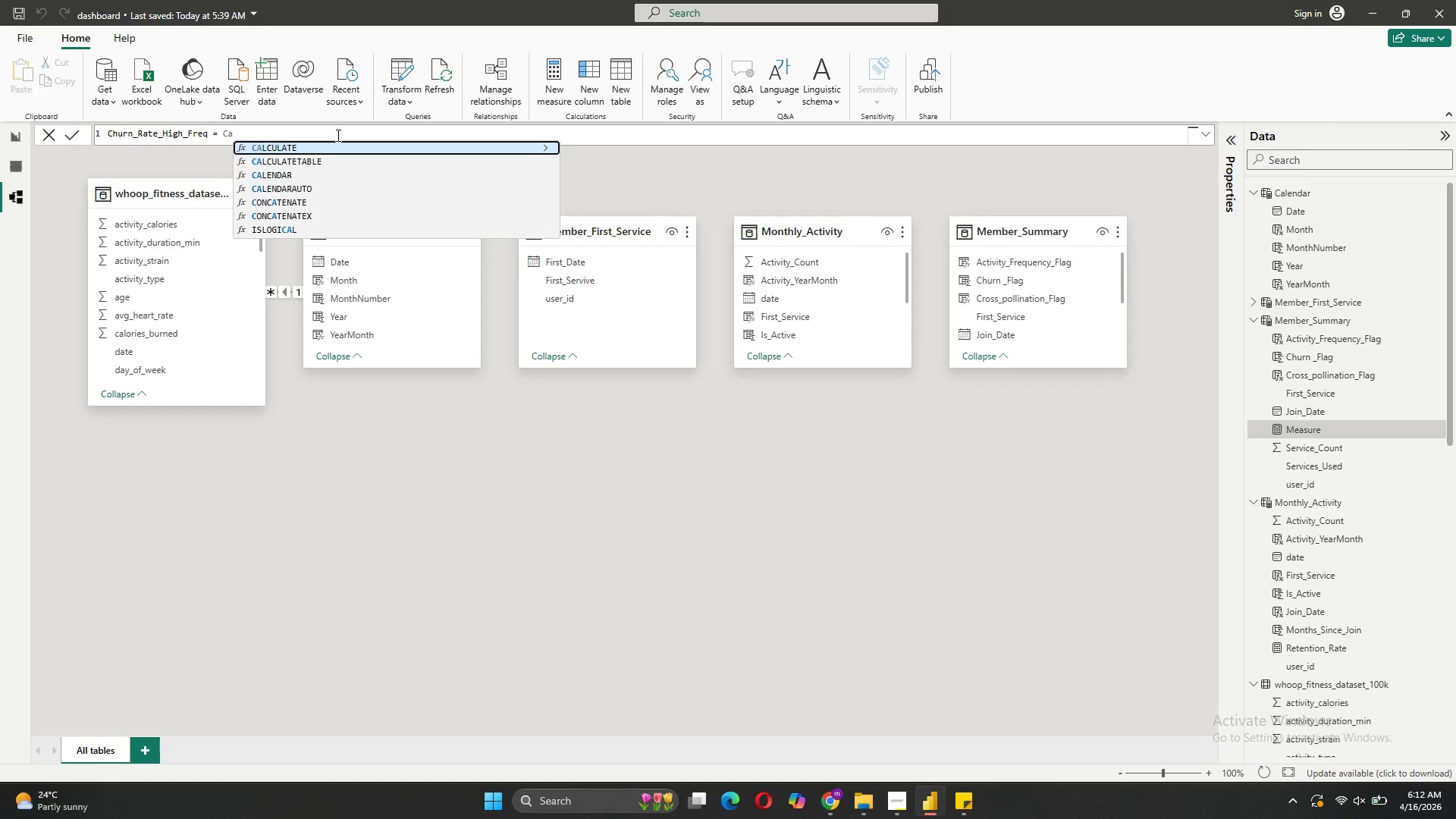 
left_click([353, 147])
 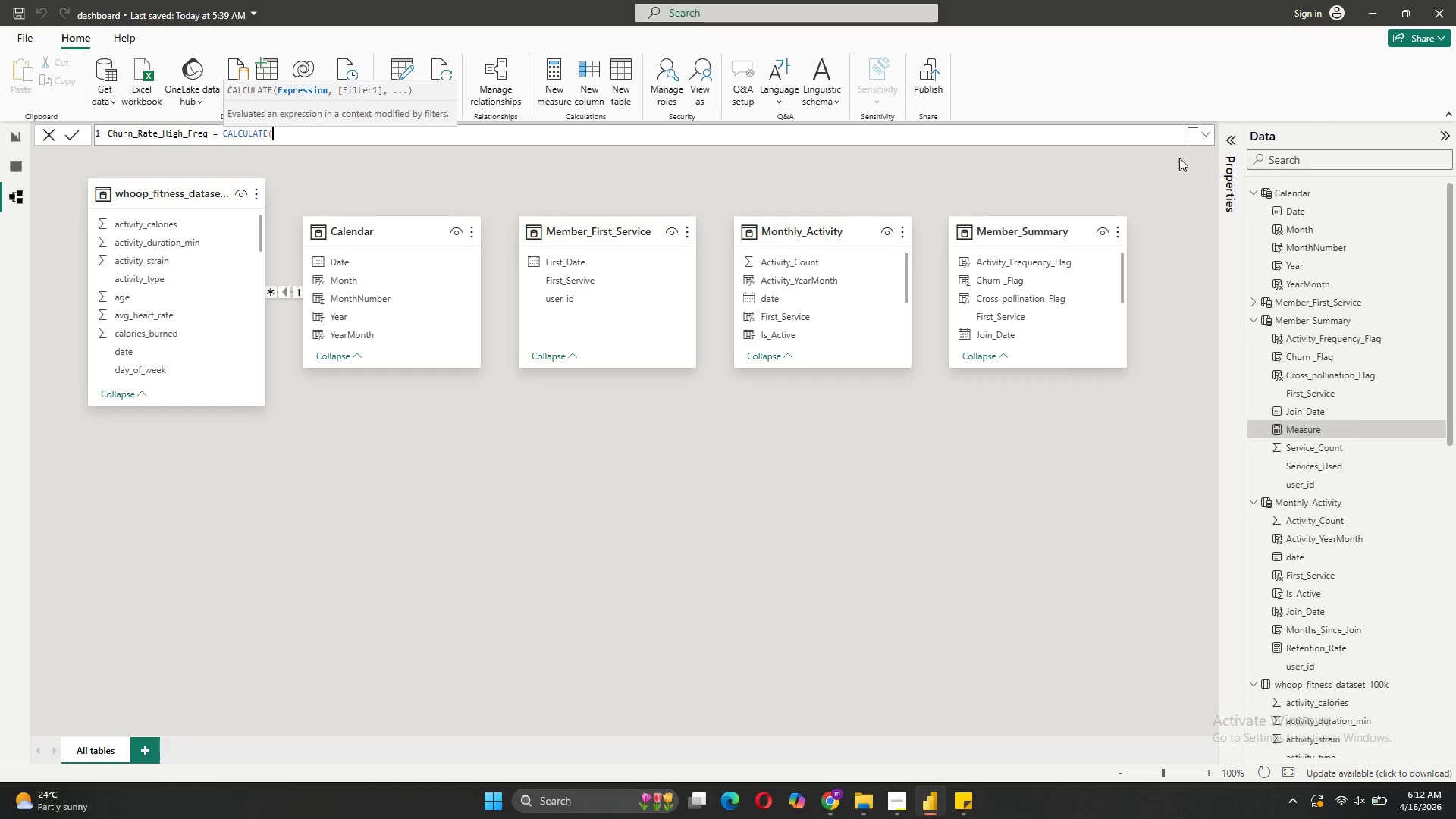 
left_click([1206, 136])
 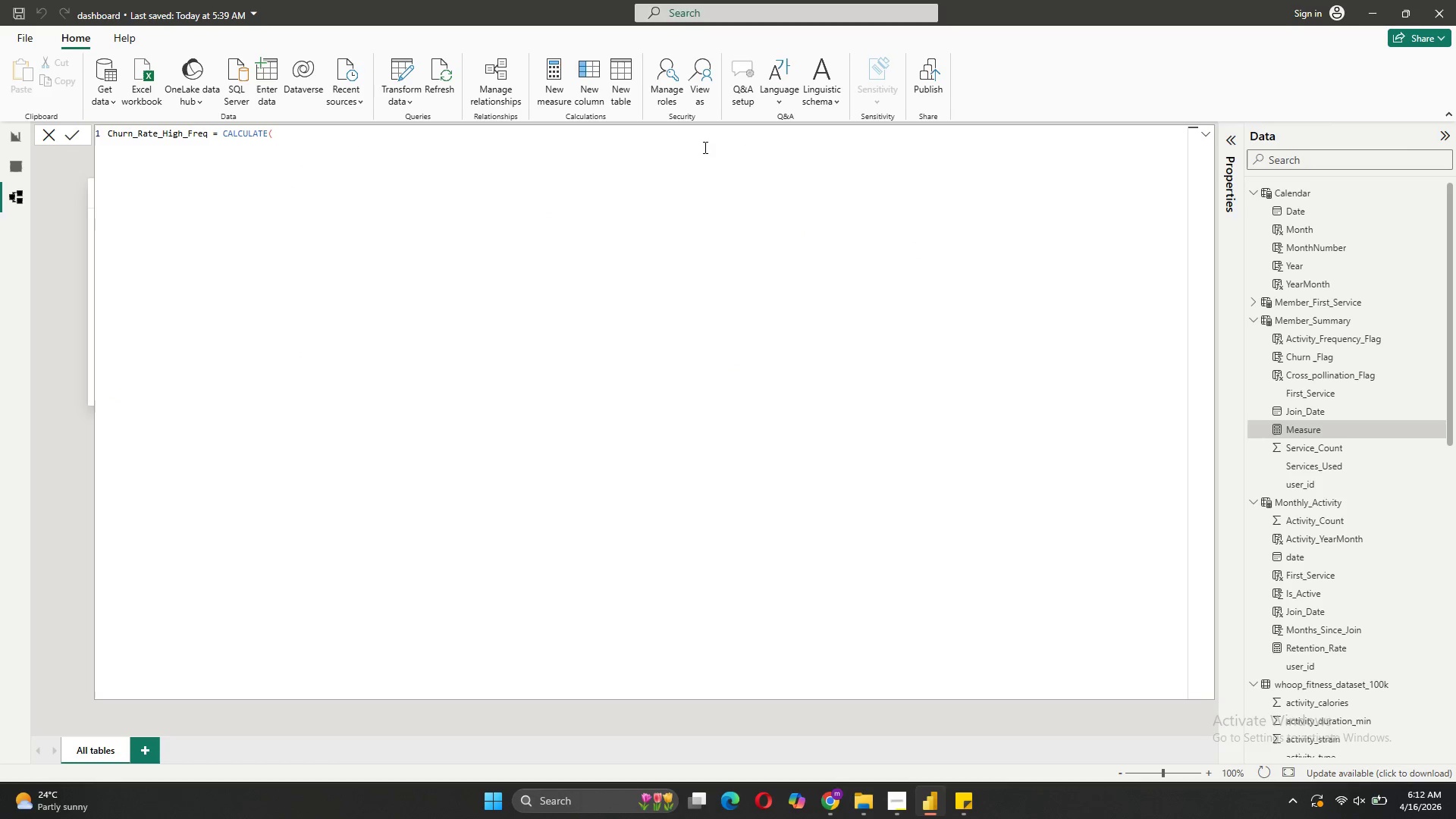 
left_click([629, 180])
 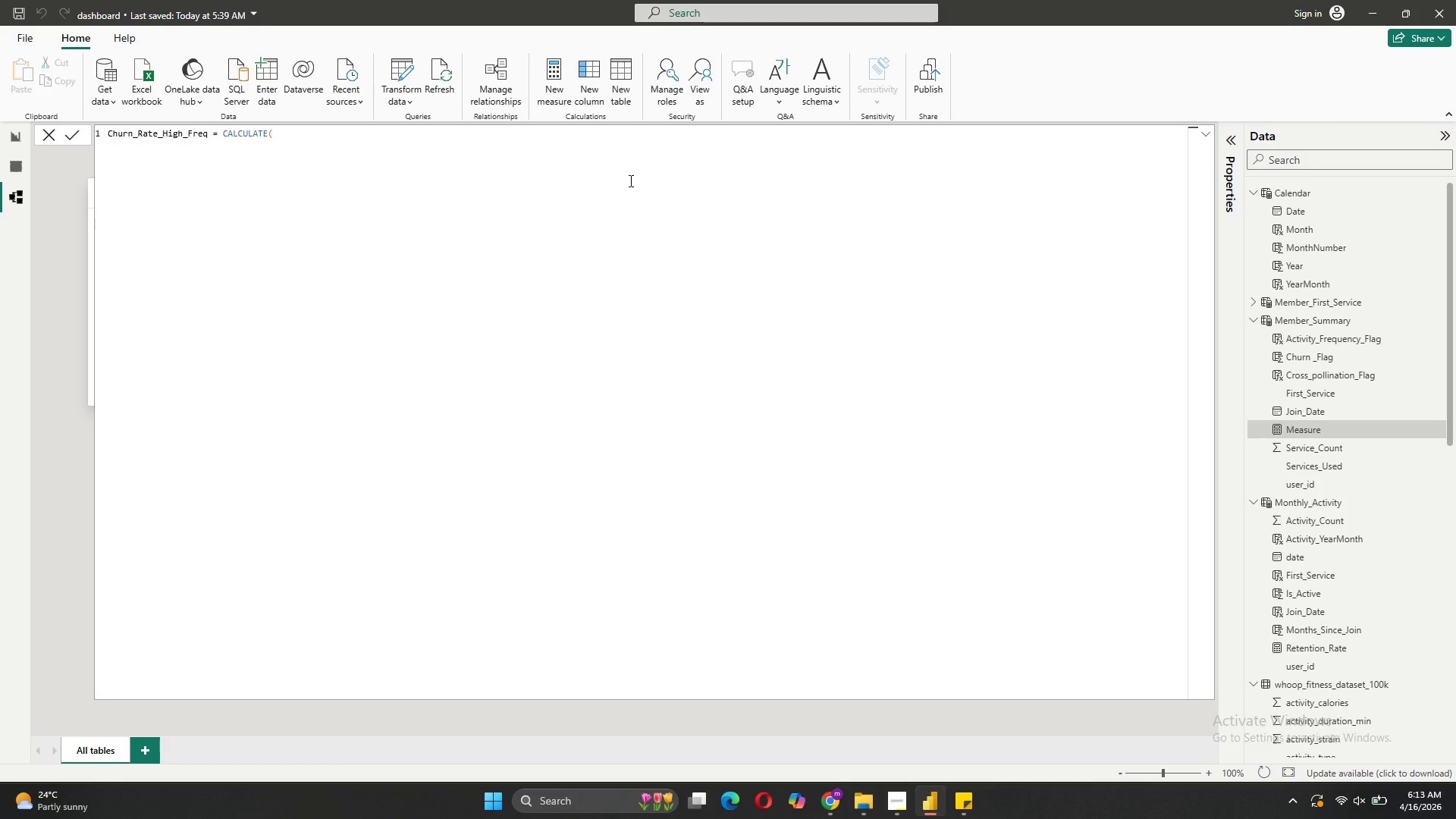 
key(Shift+Enter)
 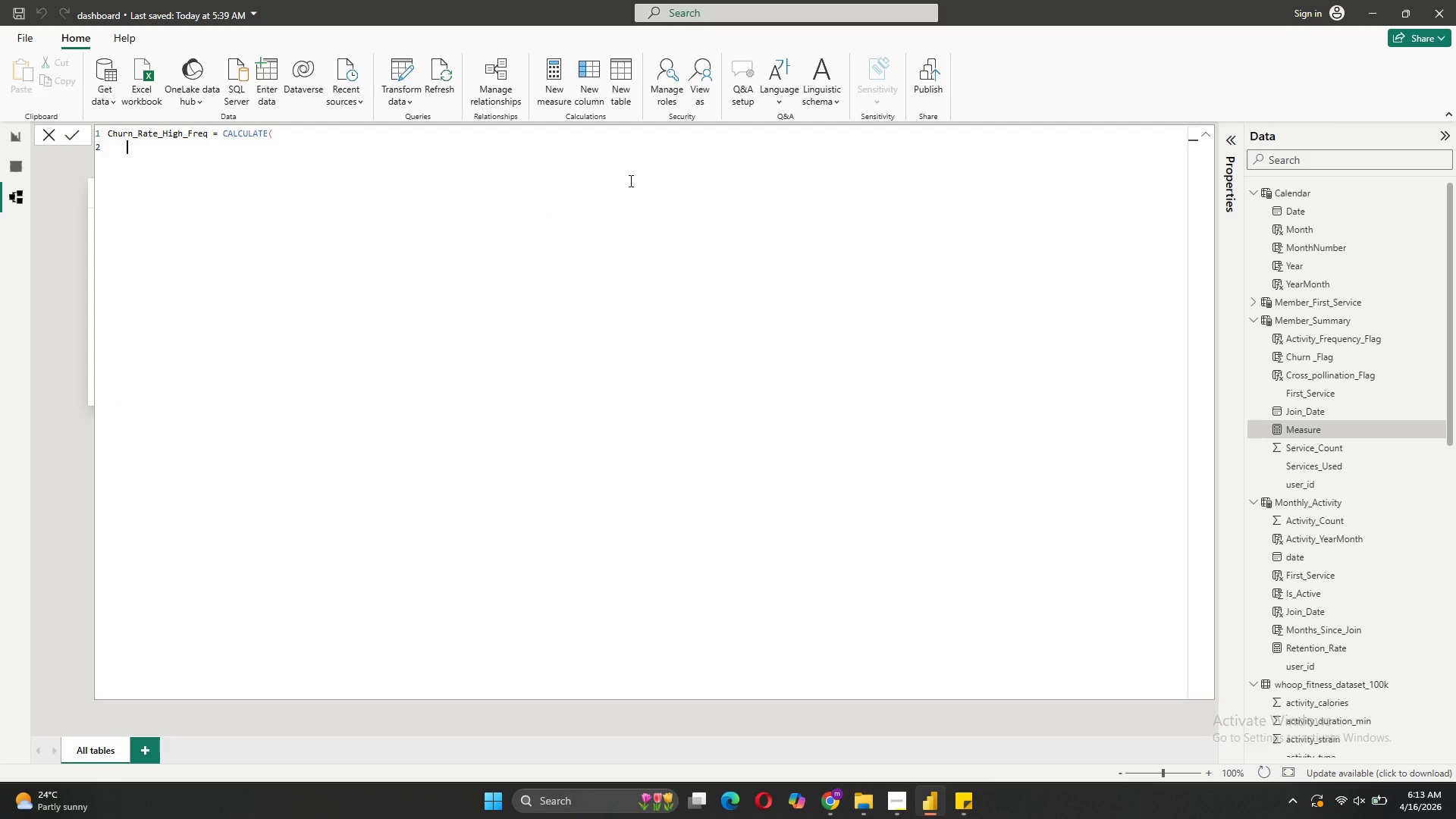 
key(CapsLock)
 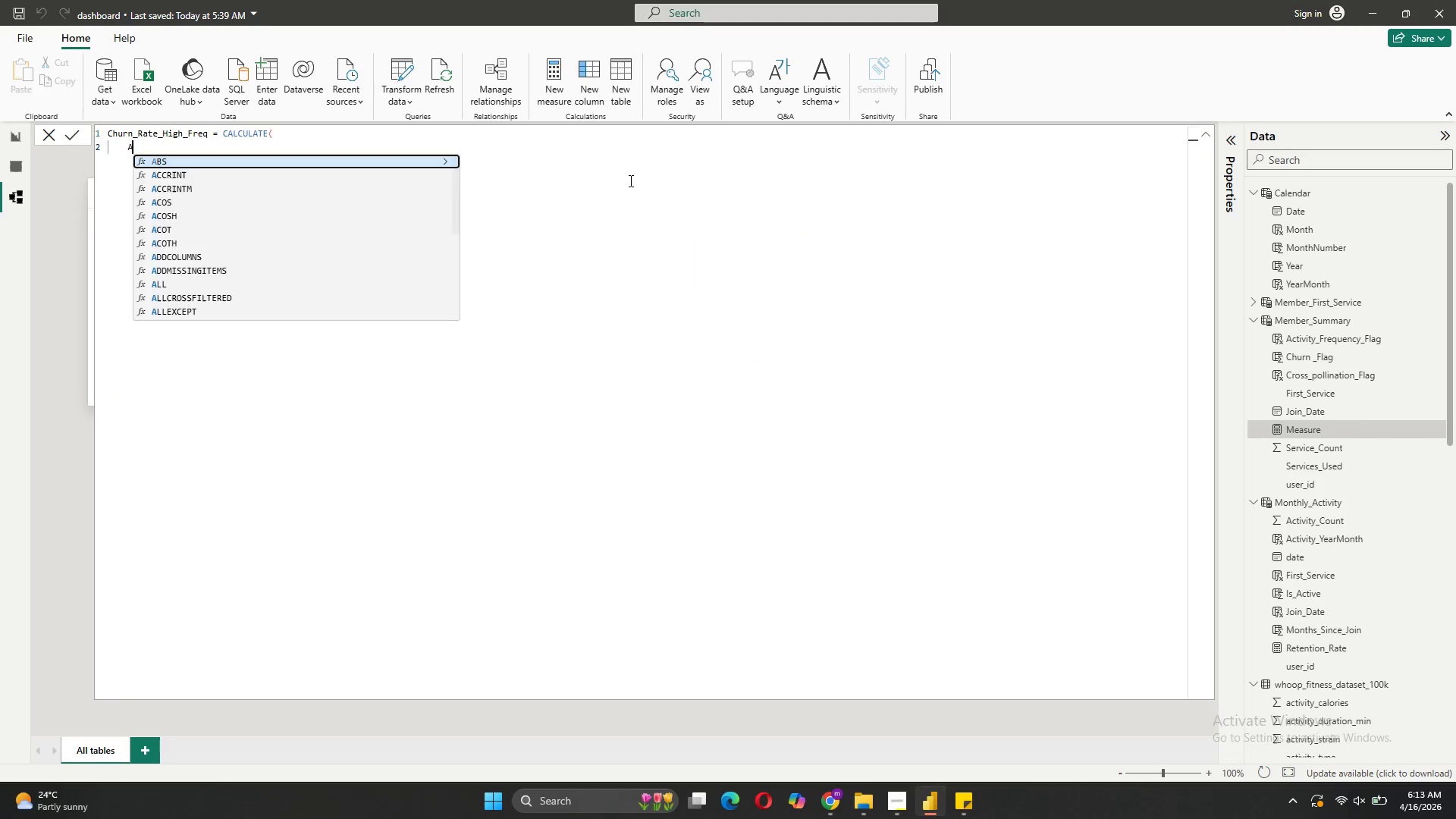 
key(A)
 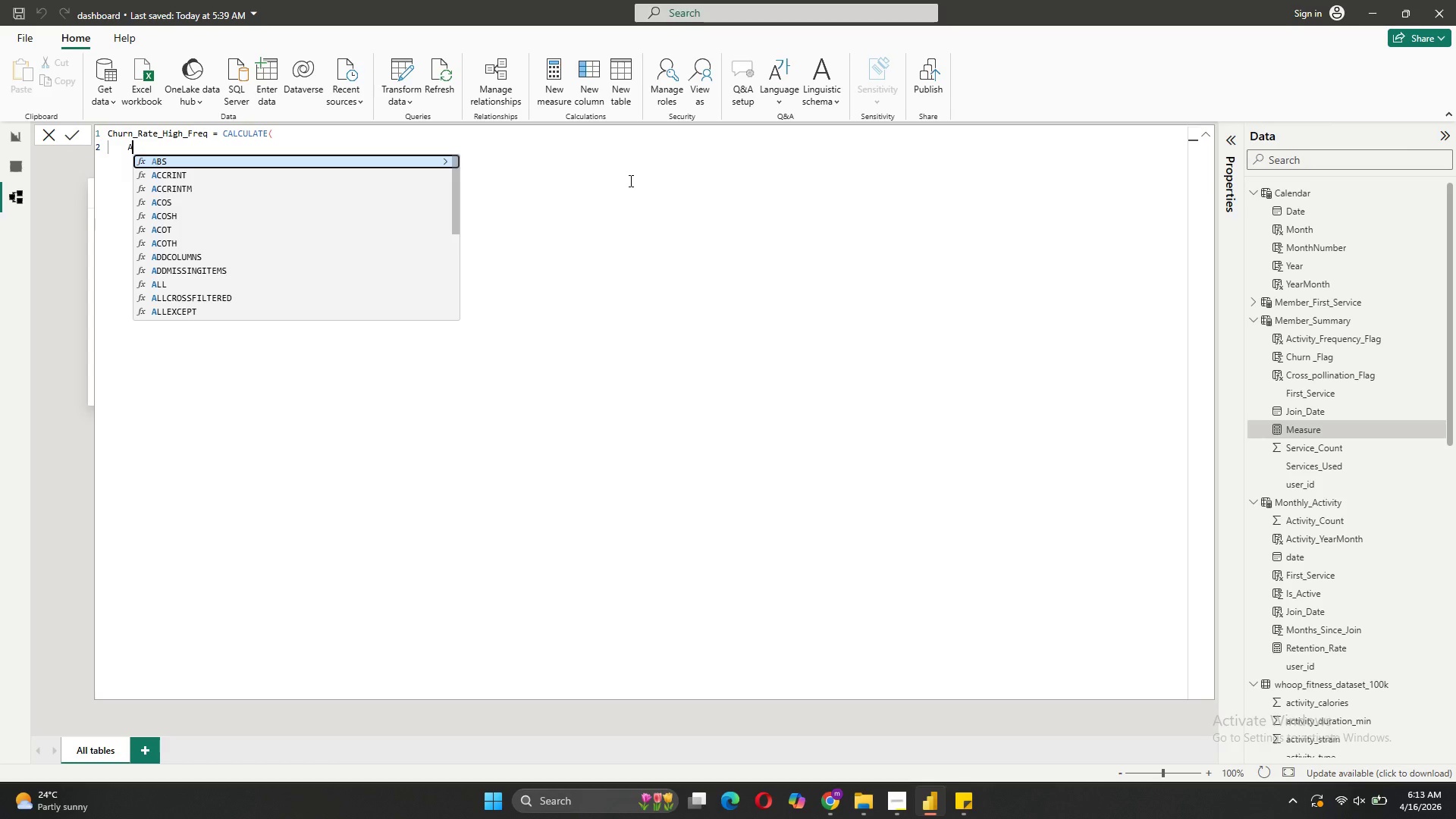 
key(CapsLock)
 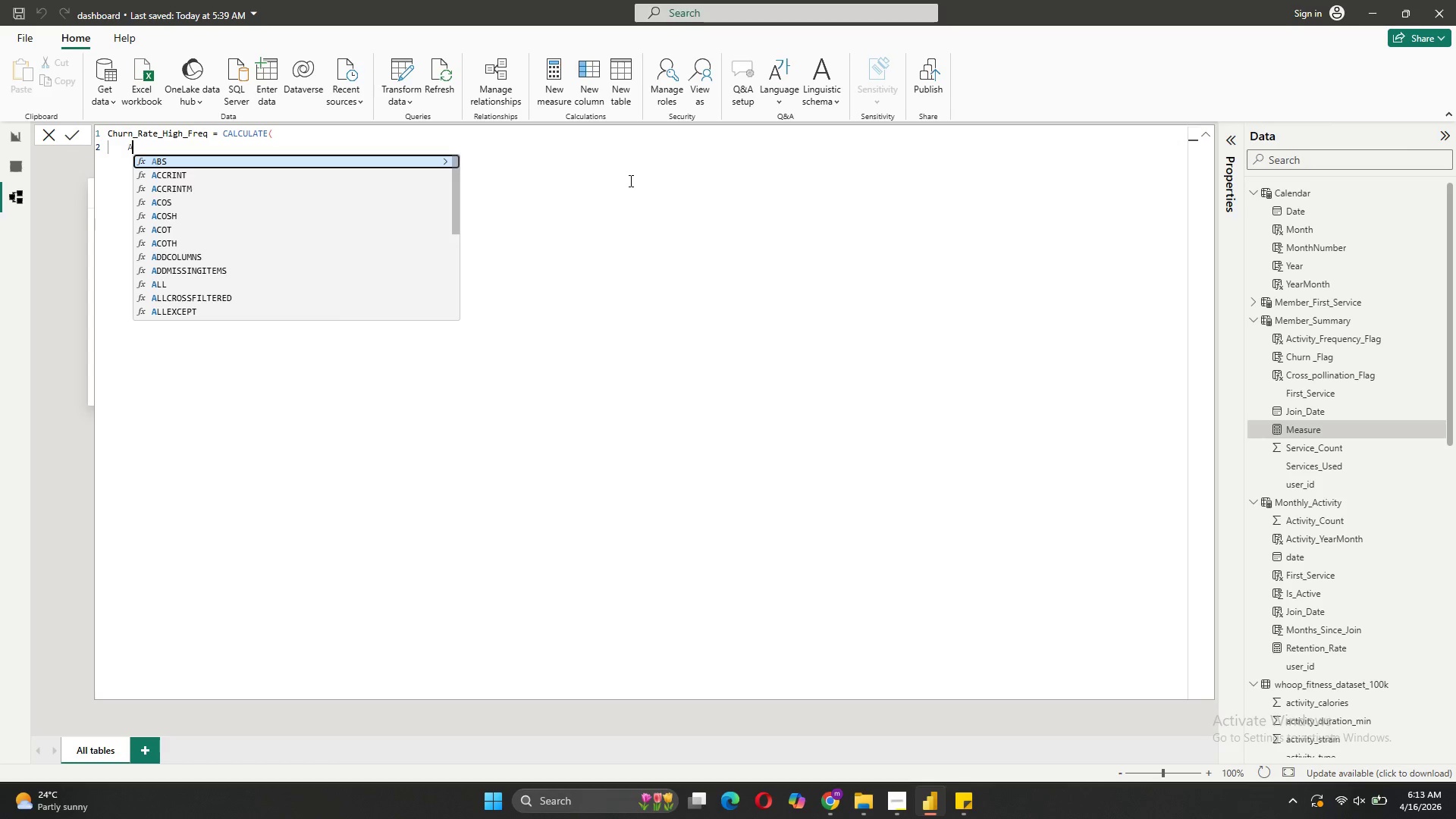 
key(V)
 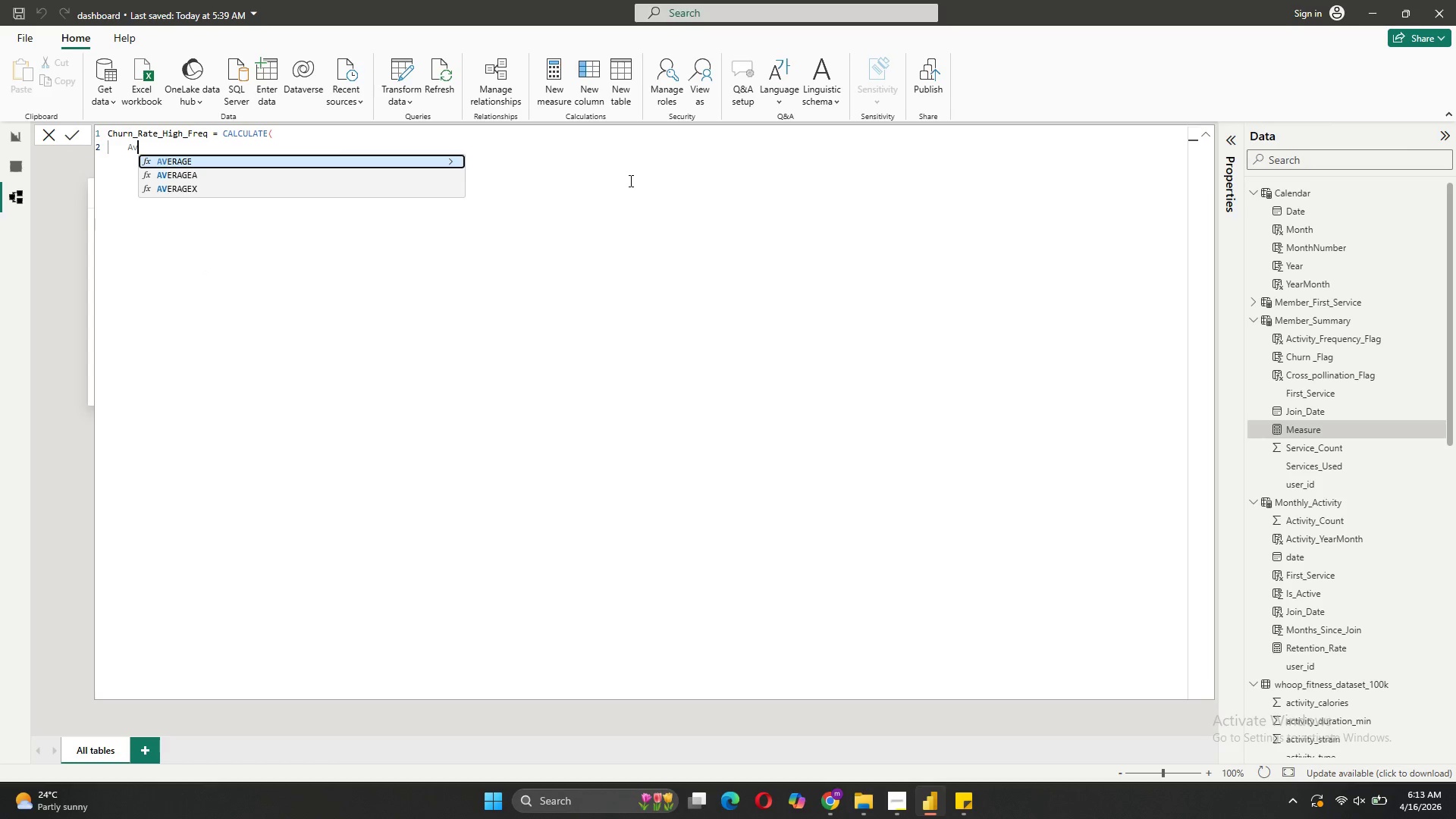 
key(Tab)
 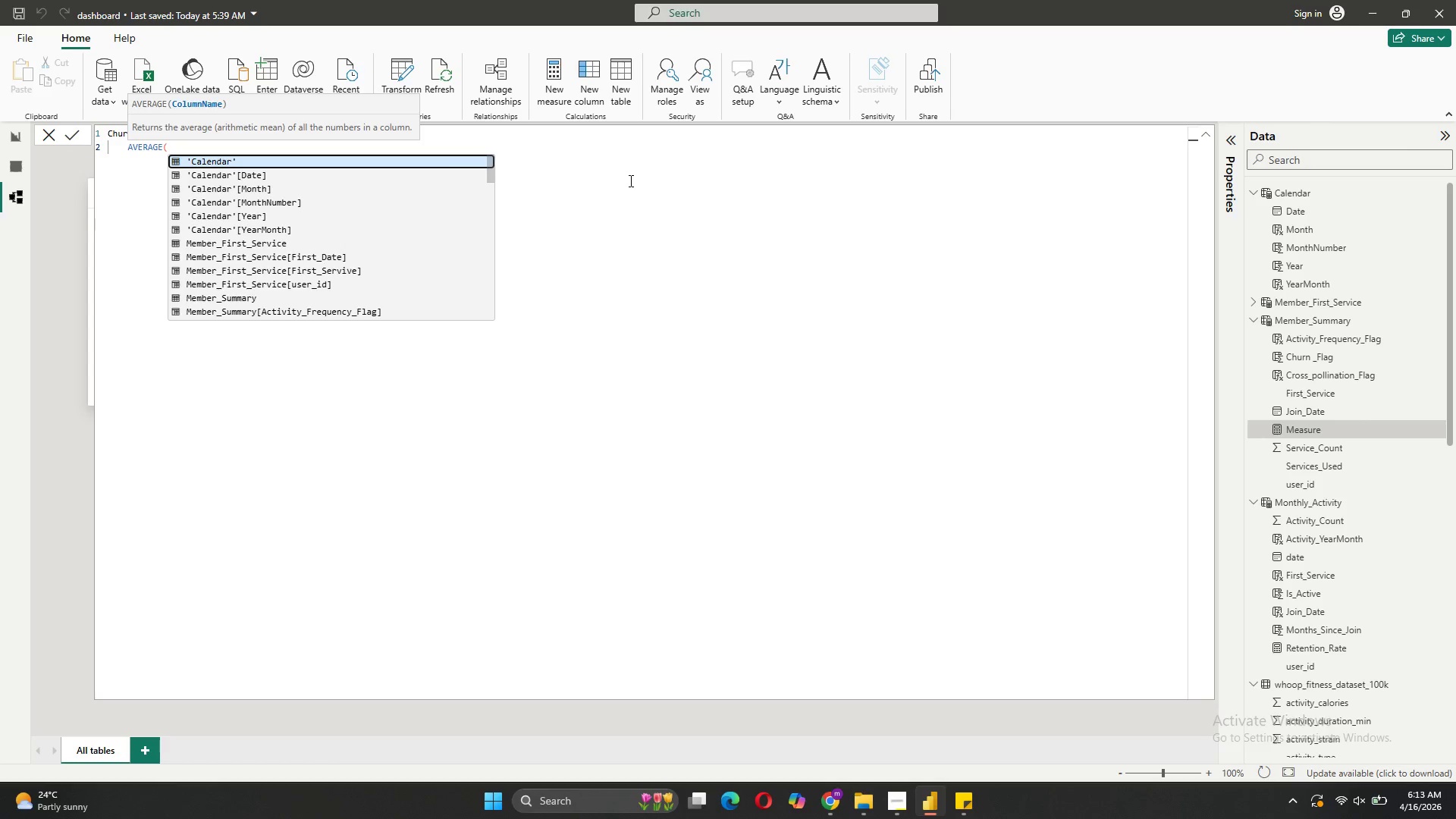 
key(Shift+9)
 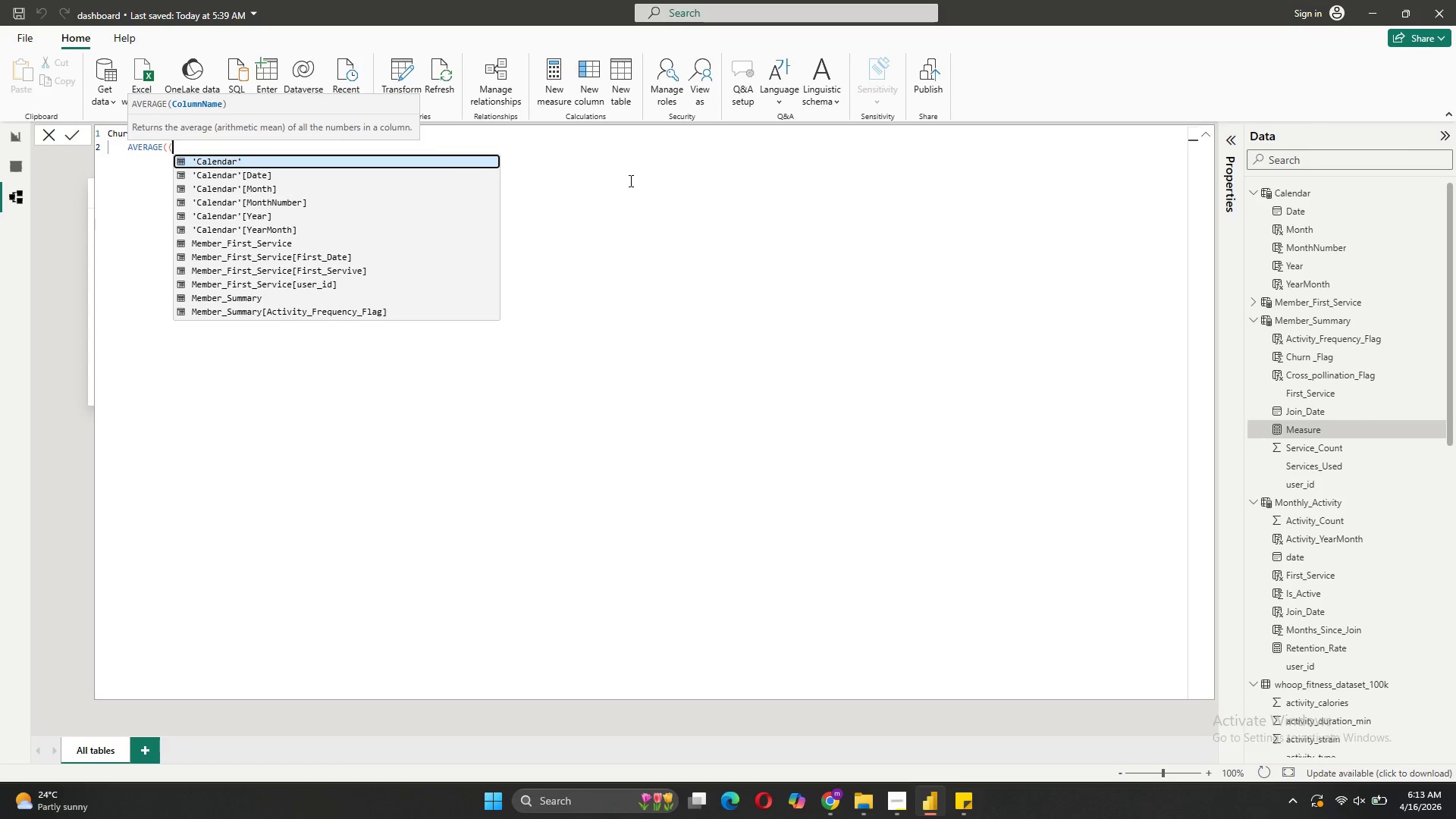 
key(Backspace)
 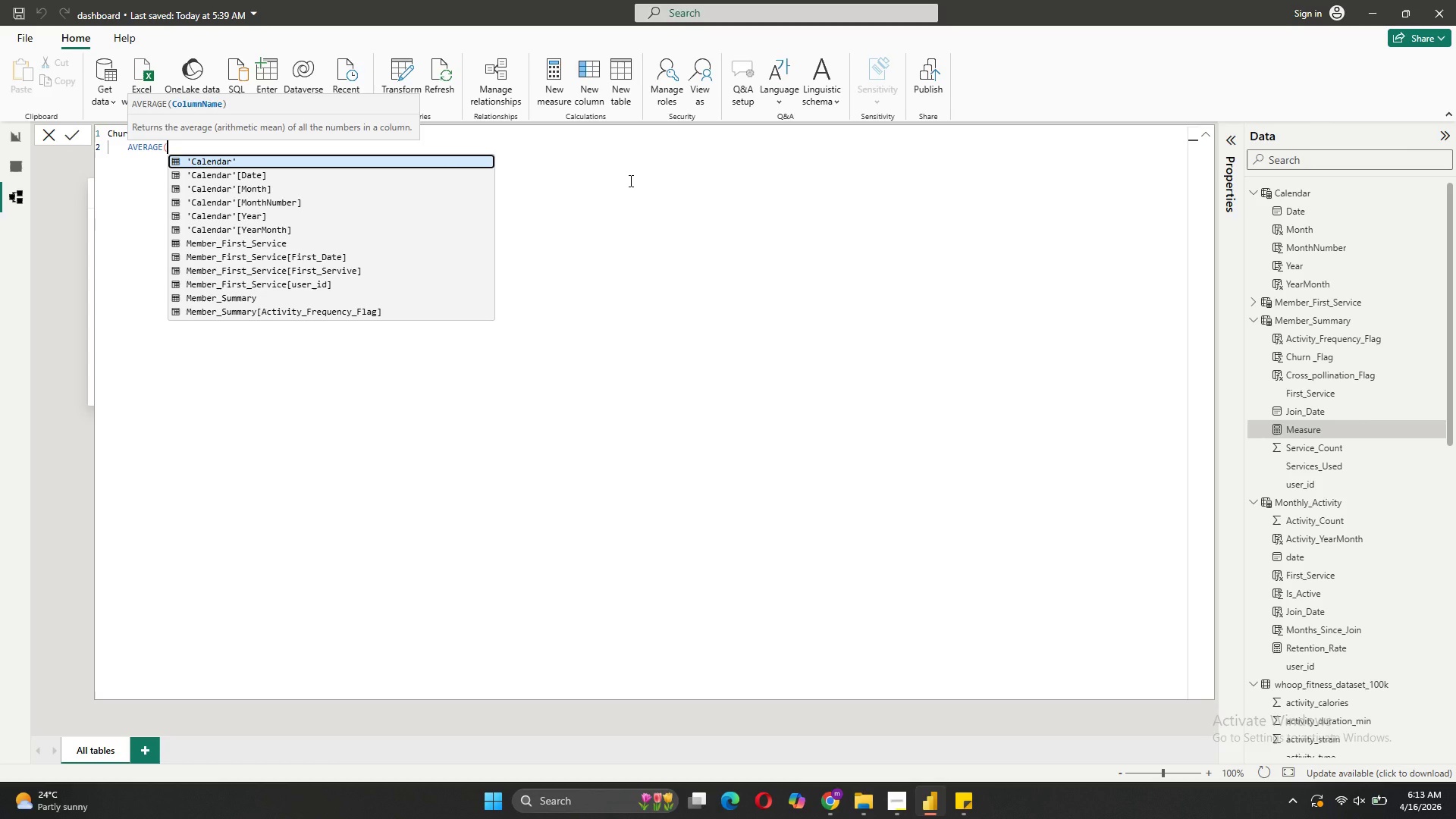 
key(Quote)
 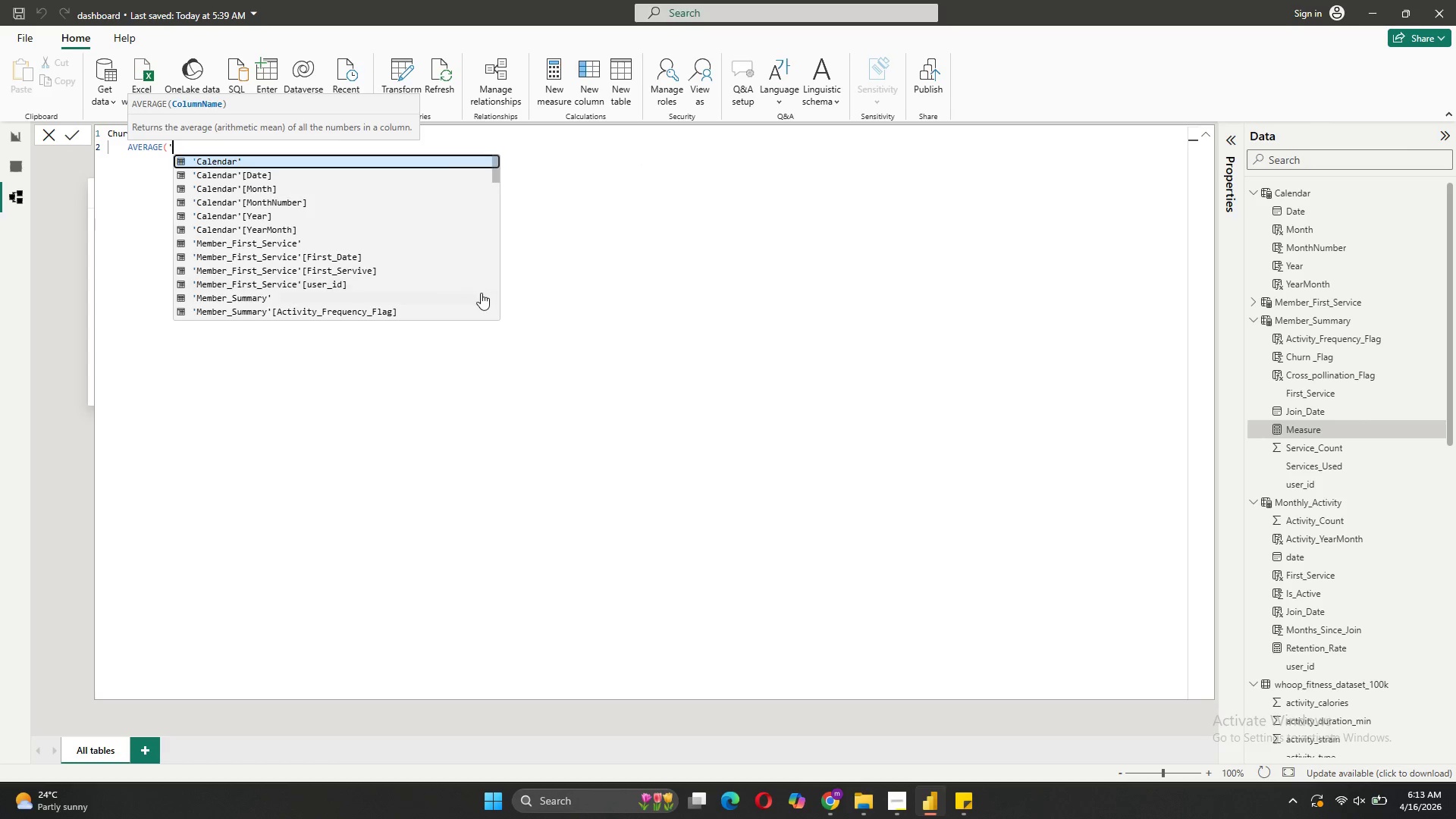 
left_click([466, 293])
 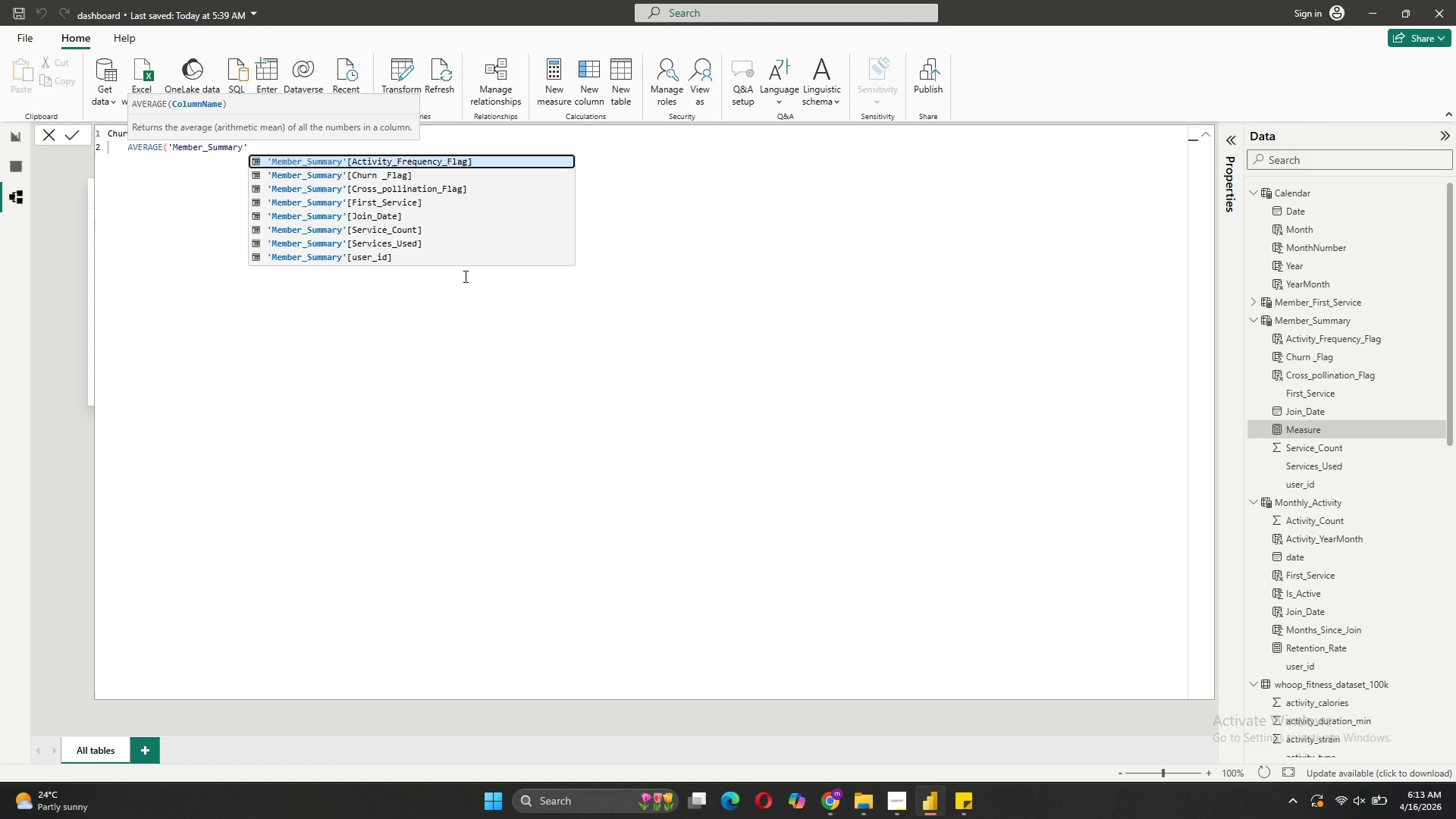 
key(BracketLeft)
 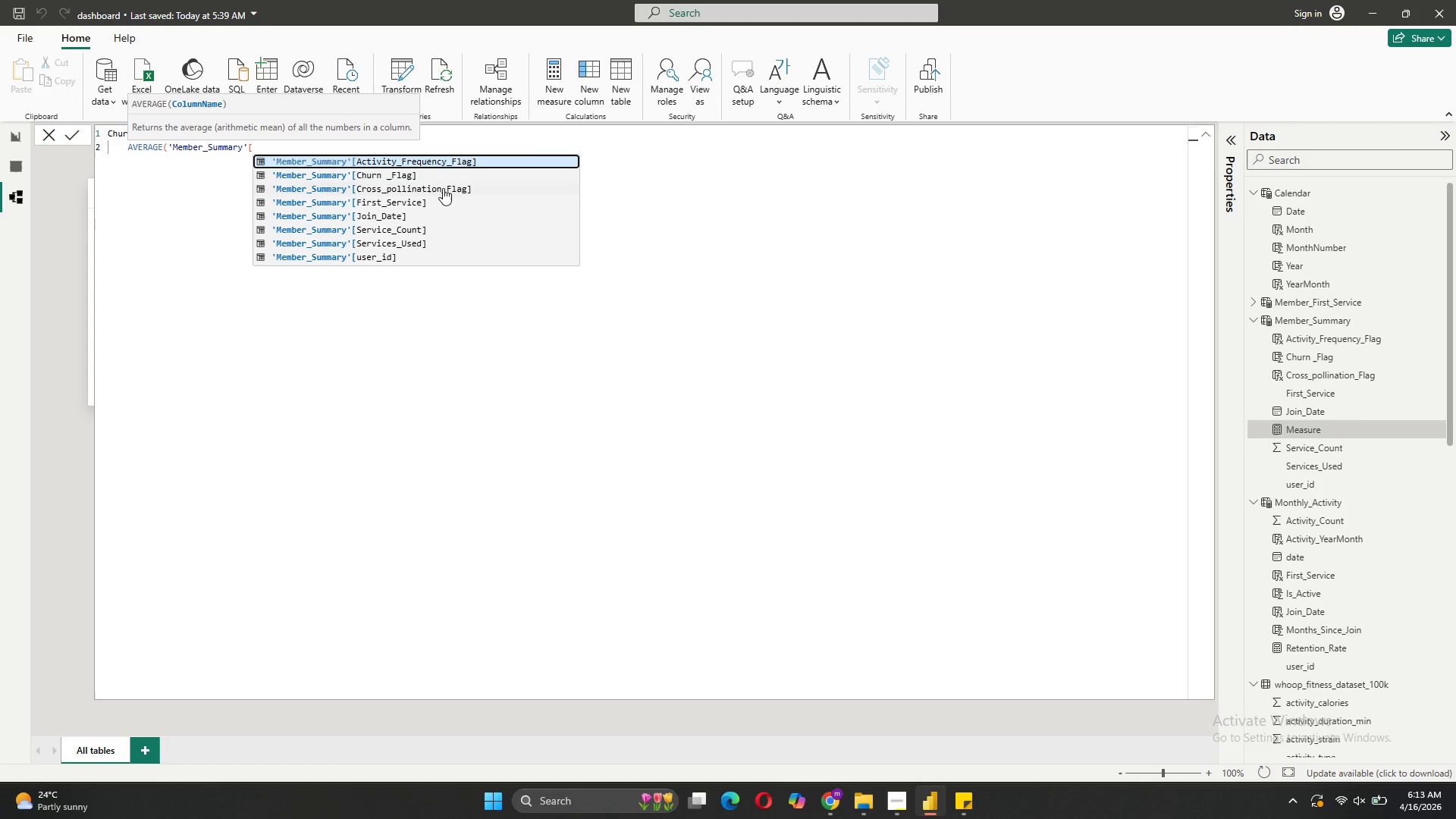 
left_click([419, 174])
 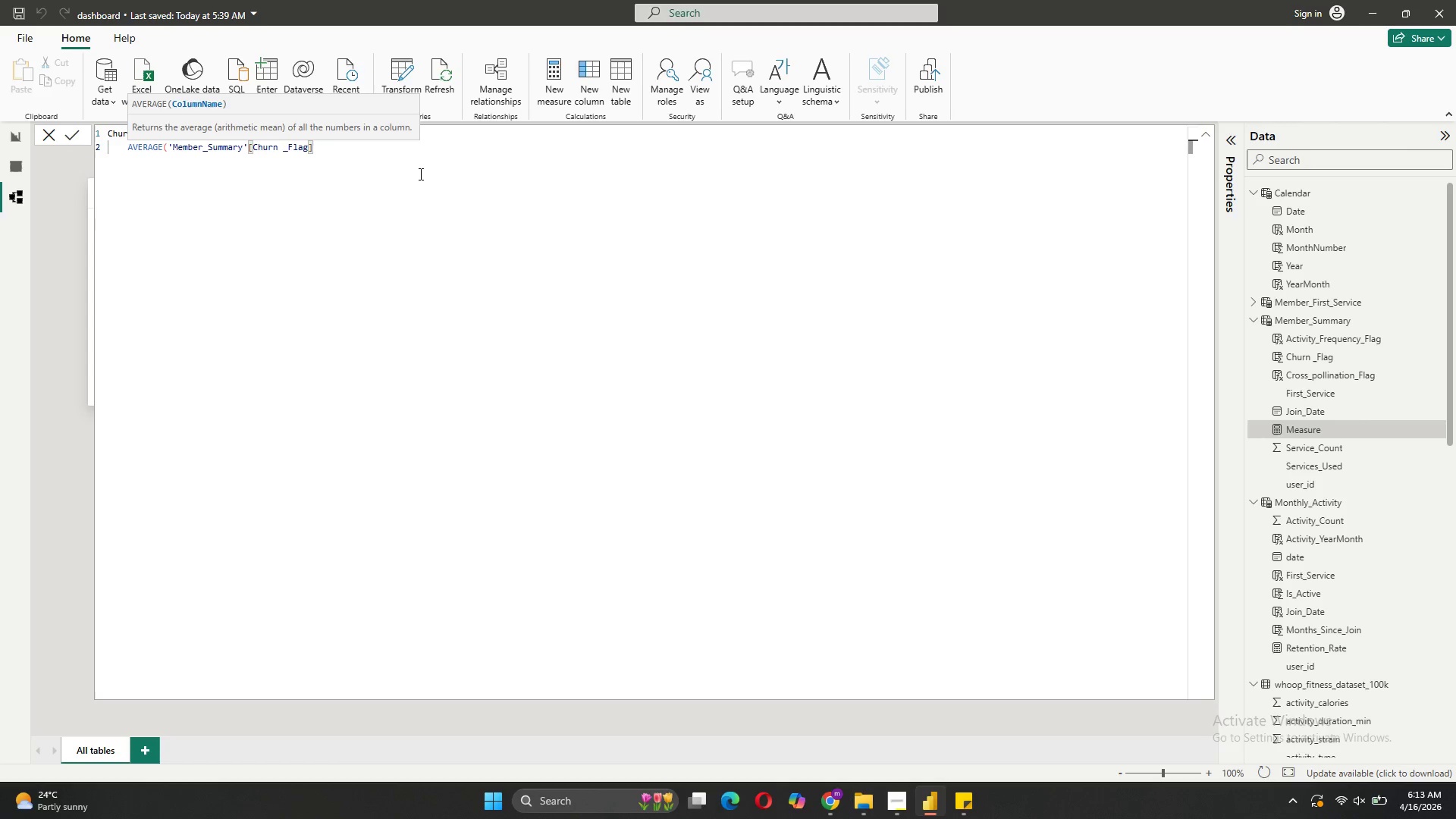 
key(Shift+0)
 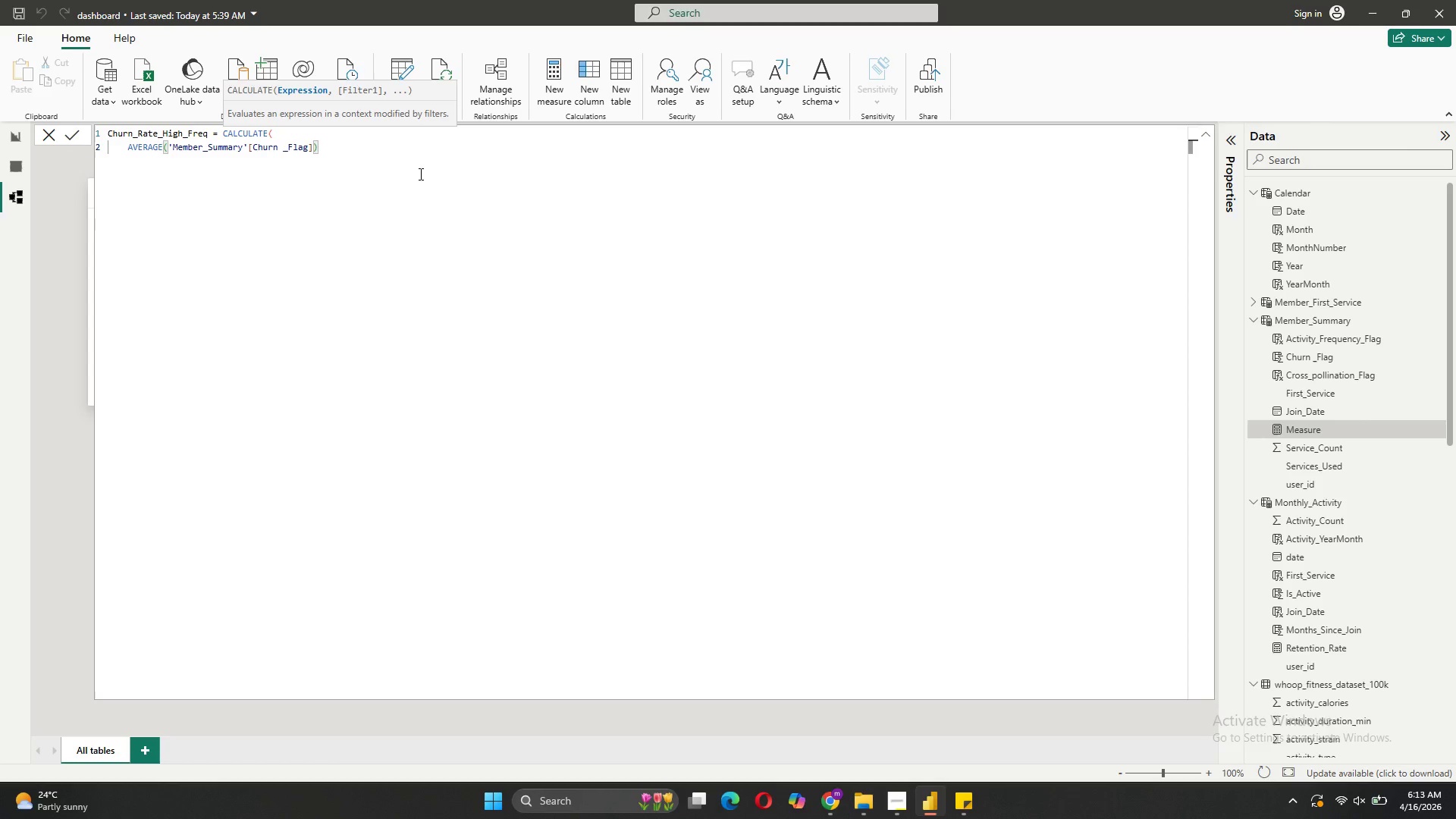 
key(Comma)
 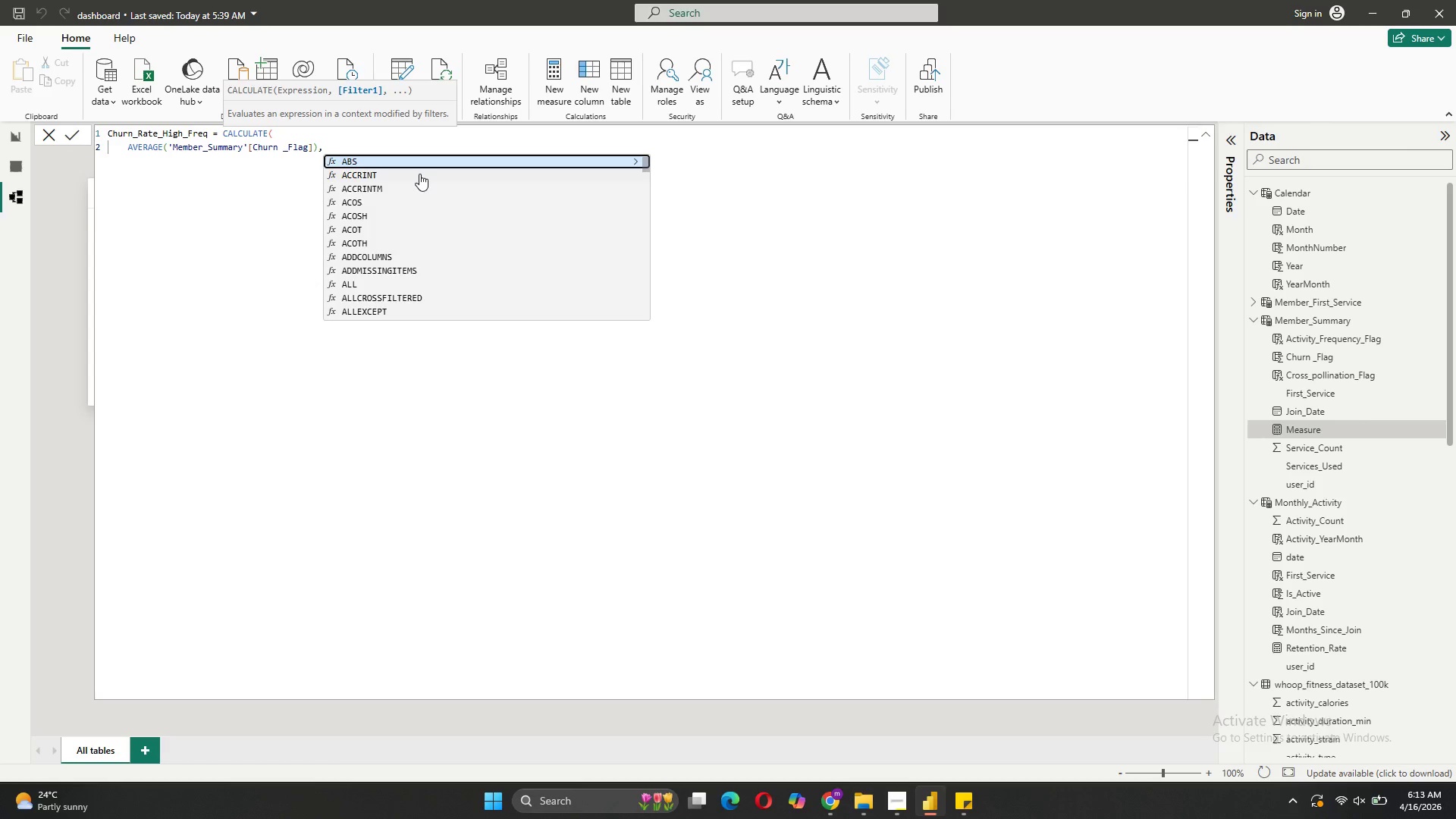 
key(Shift+Enter)
 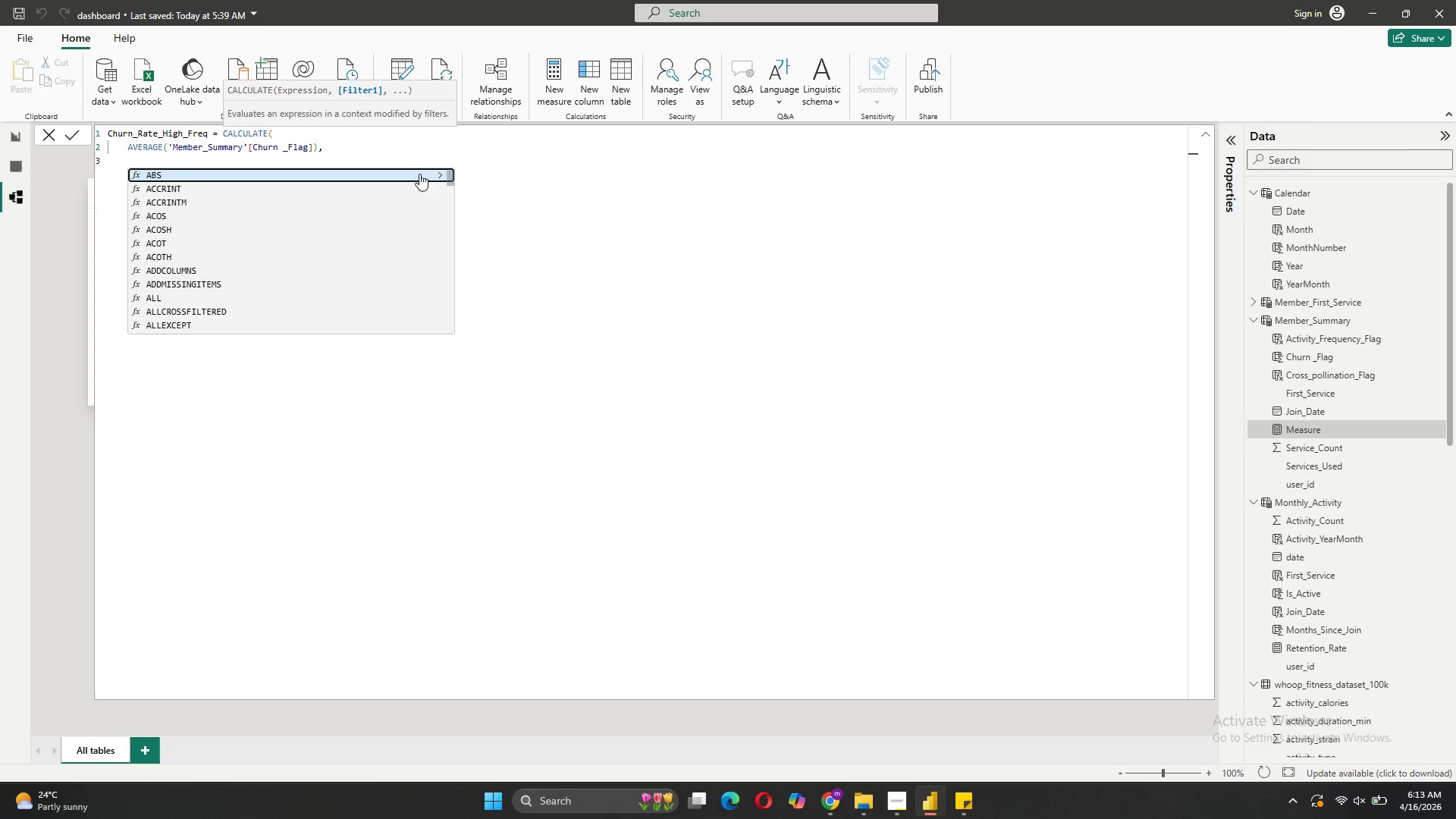 
type('Member_Summary'[)
 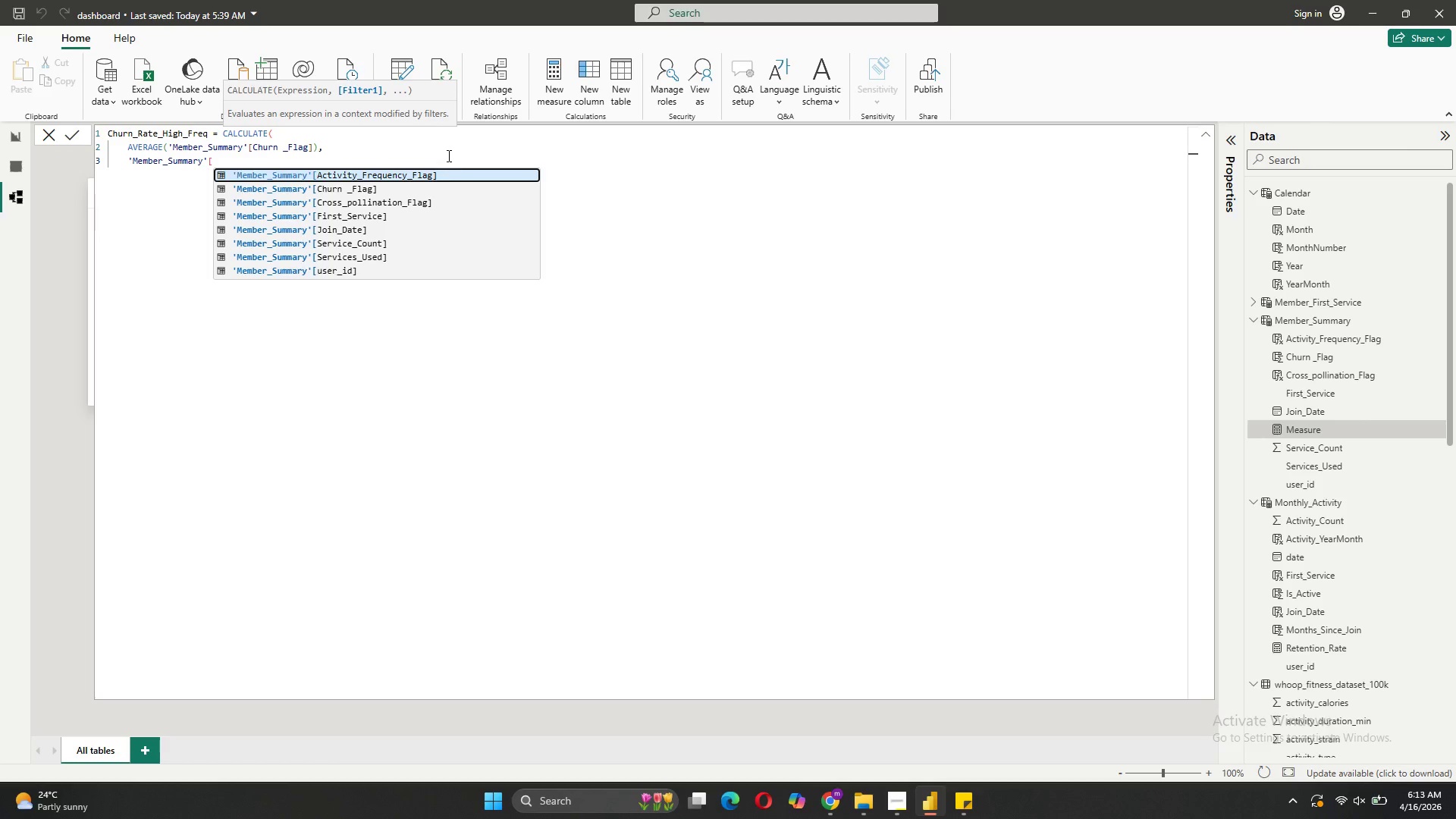 
left_click([444, 172])
 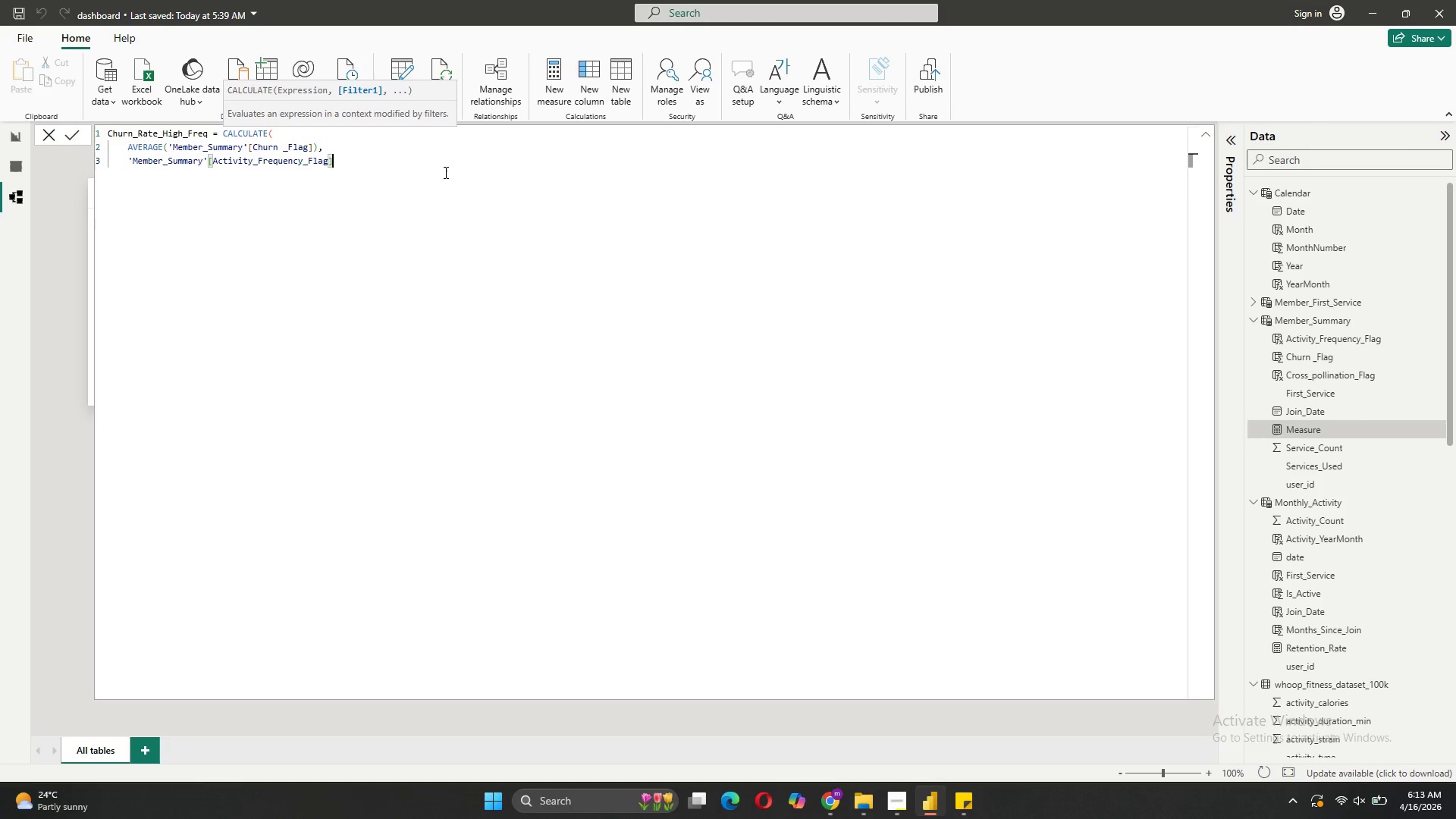 
key(Space)
 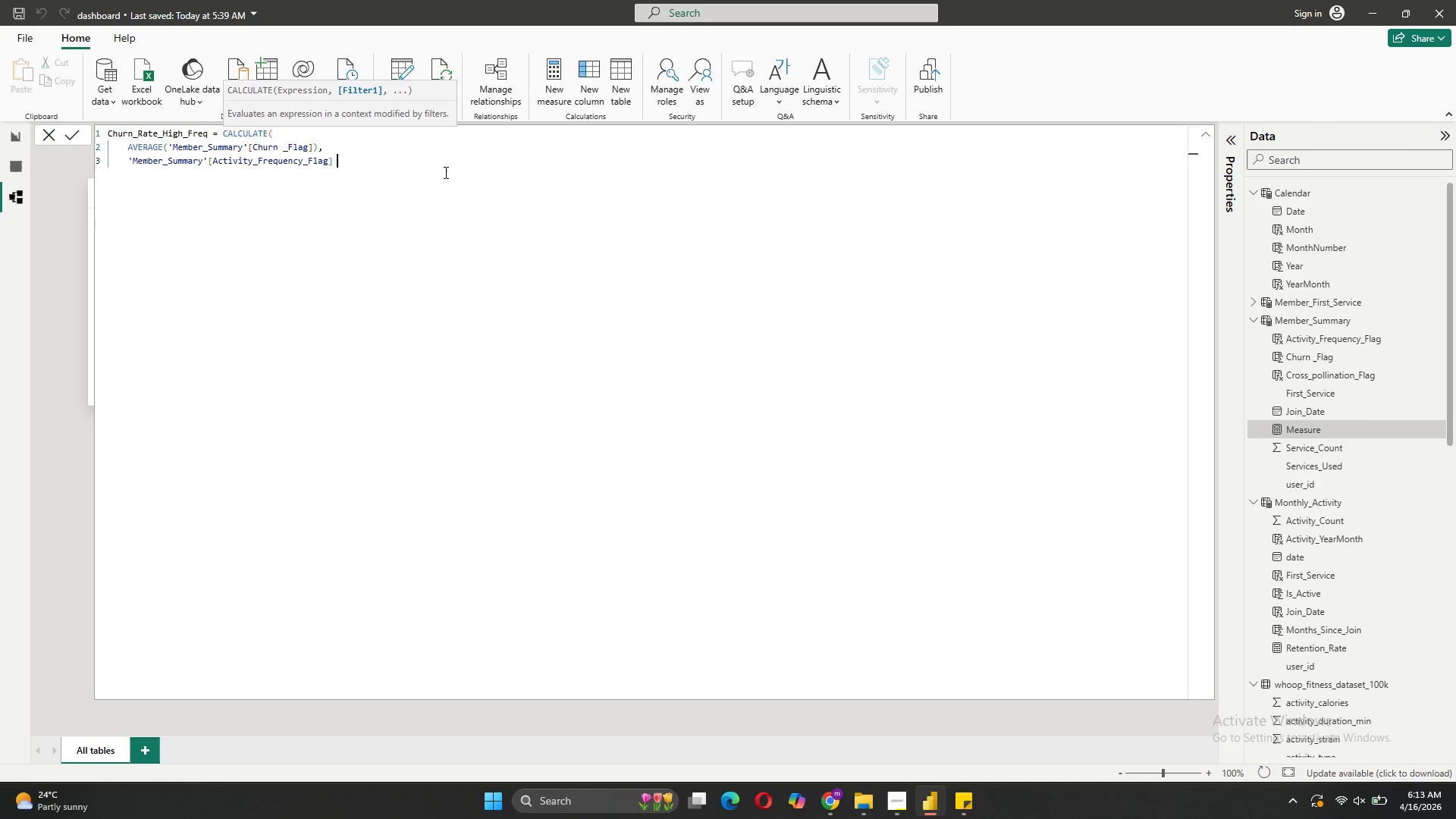 
key(Equal)
 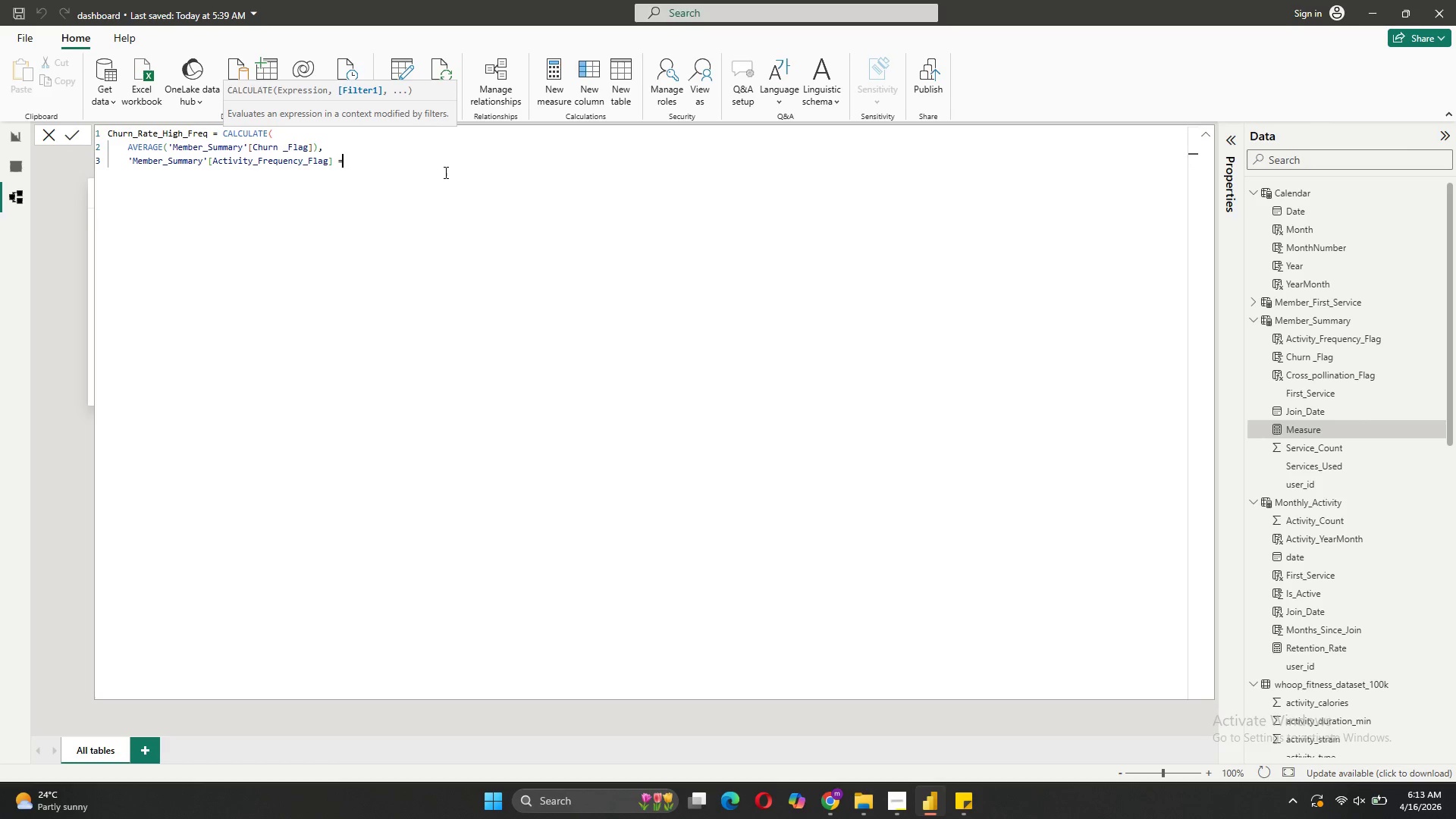 
key(Space)
 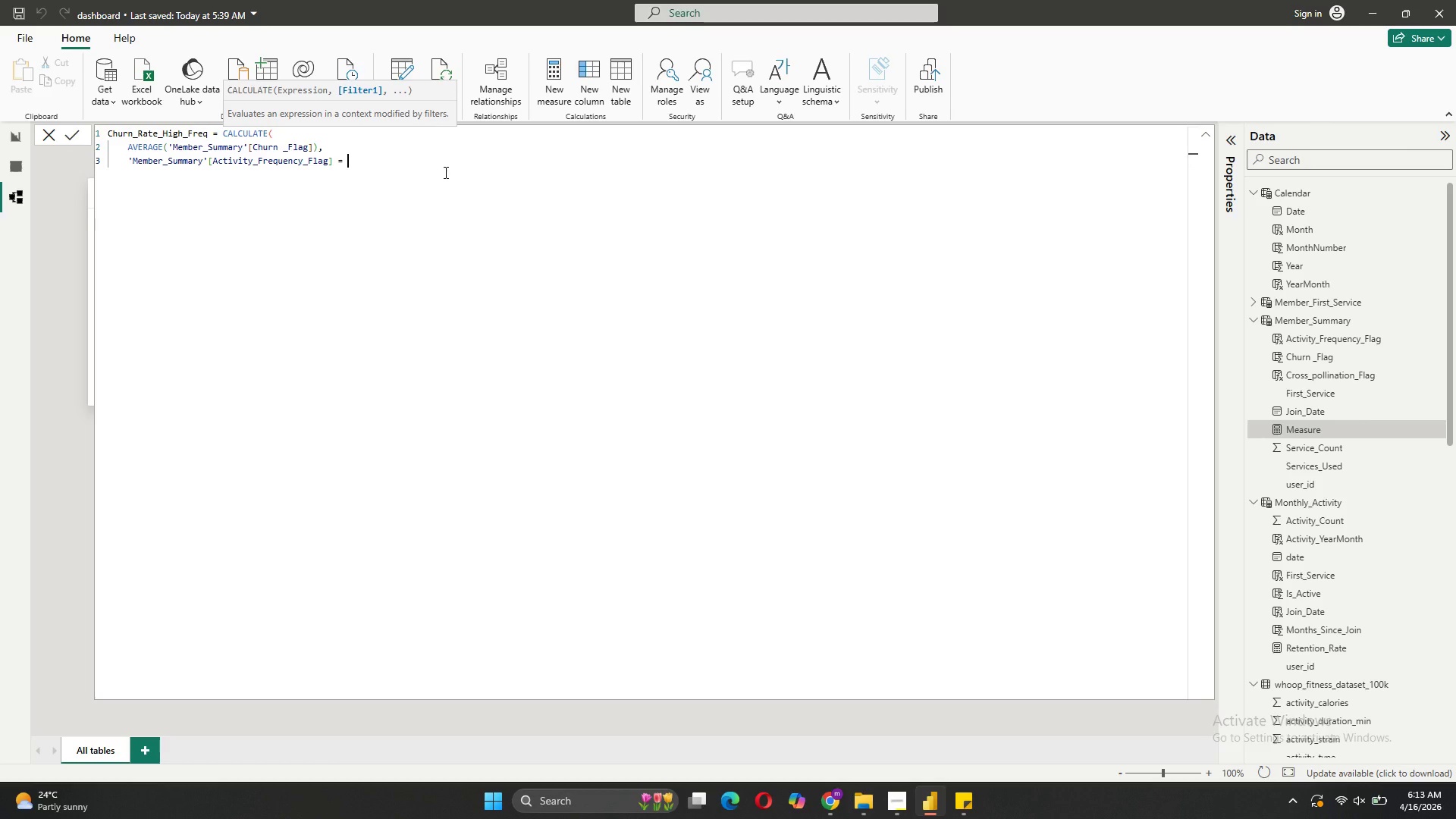 
hold_key(key=ShiftLeft, duration=0.34)
 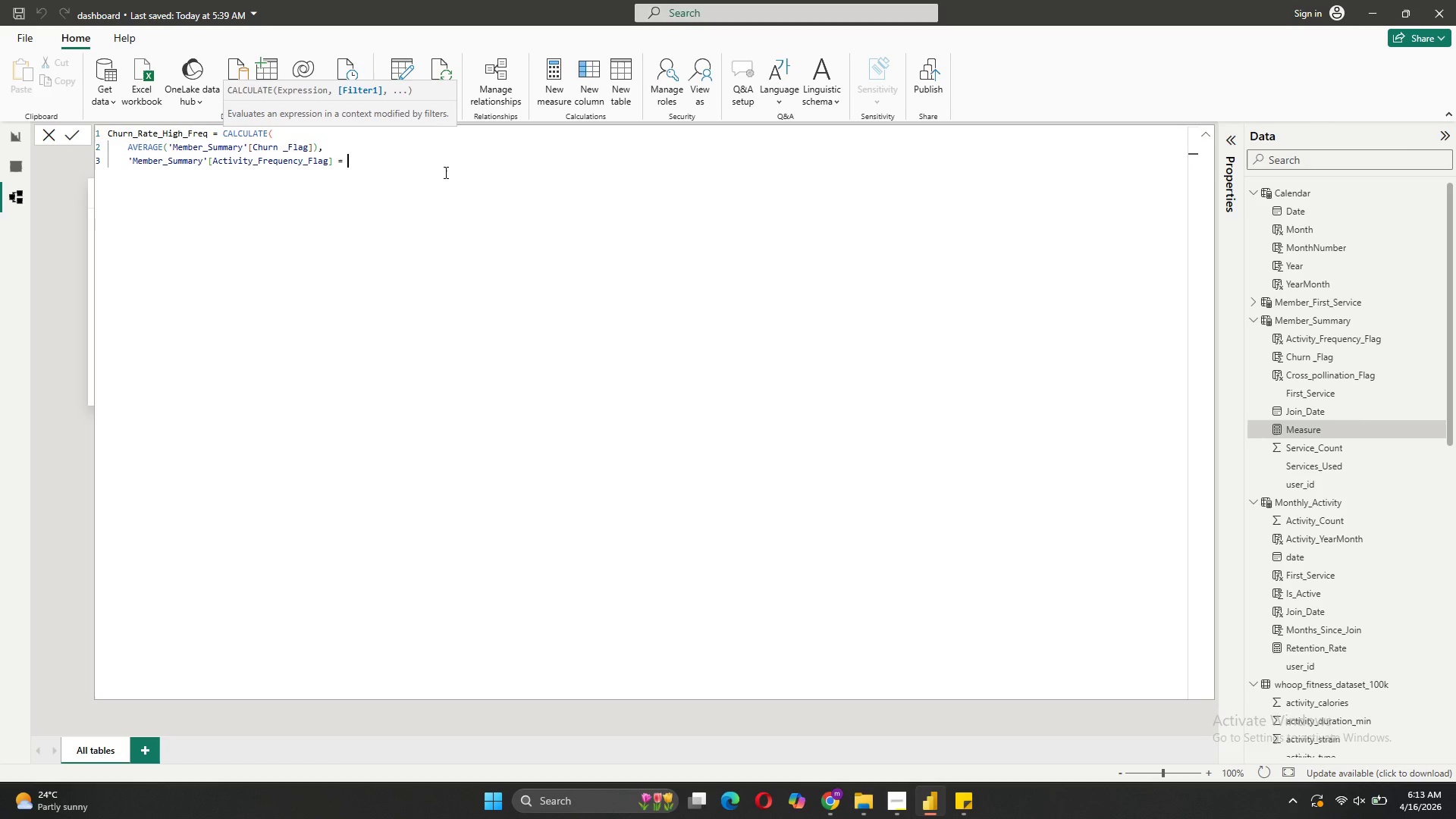 
type("HI)
key(Backspace)
type(igh Frequency")
 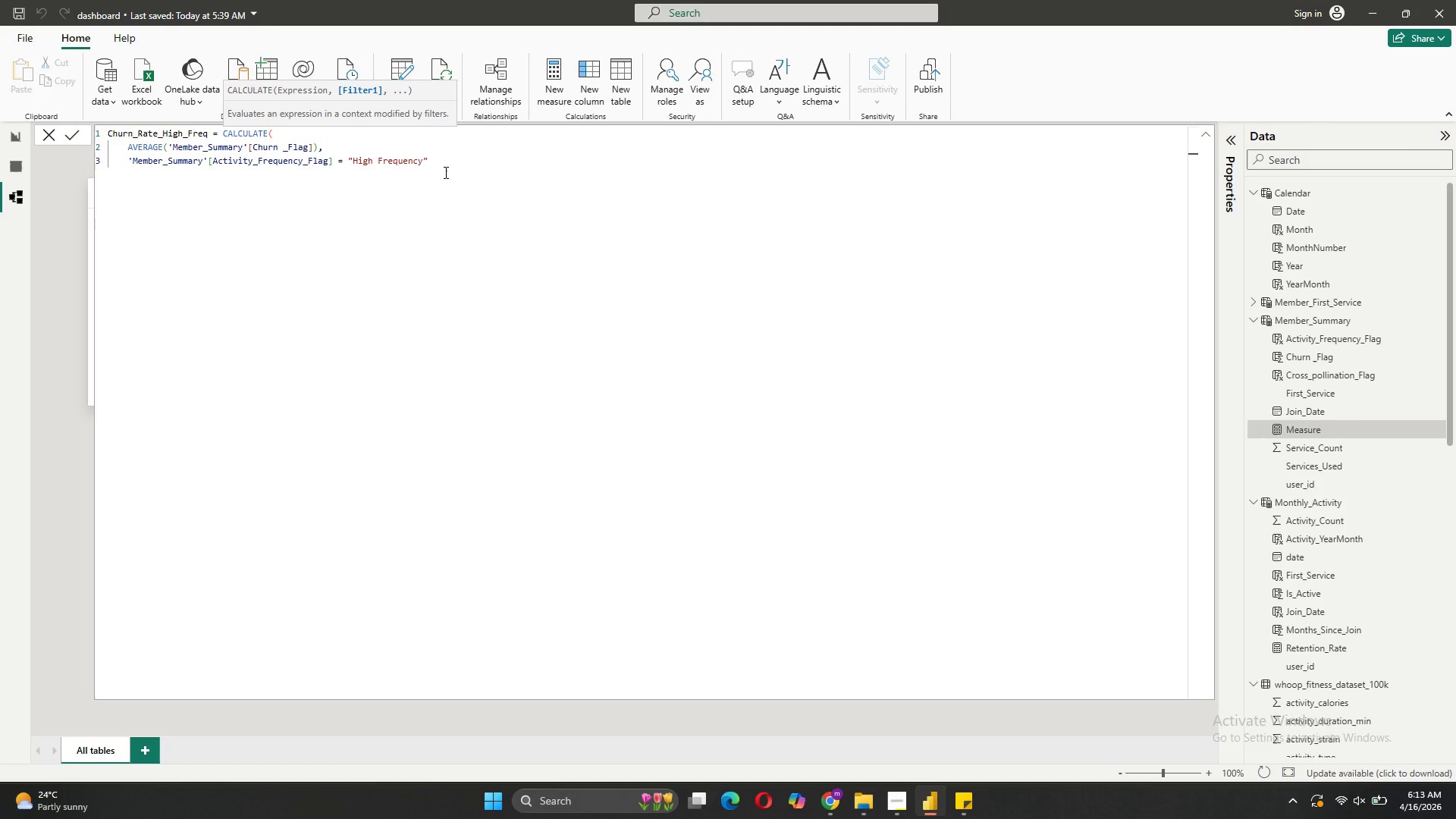 
key(Shift+Enter)
 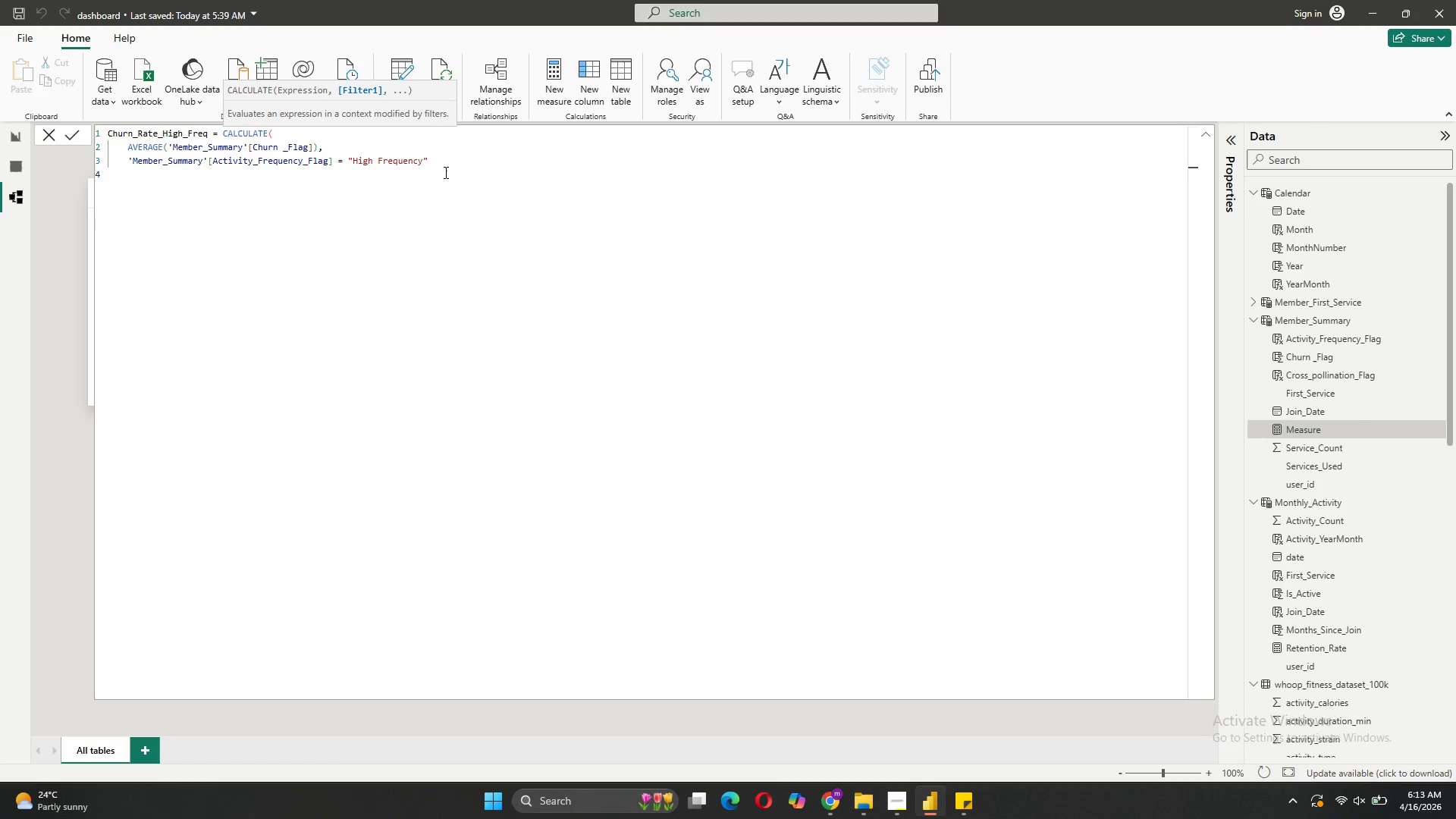 
key(Shift+0)
 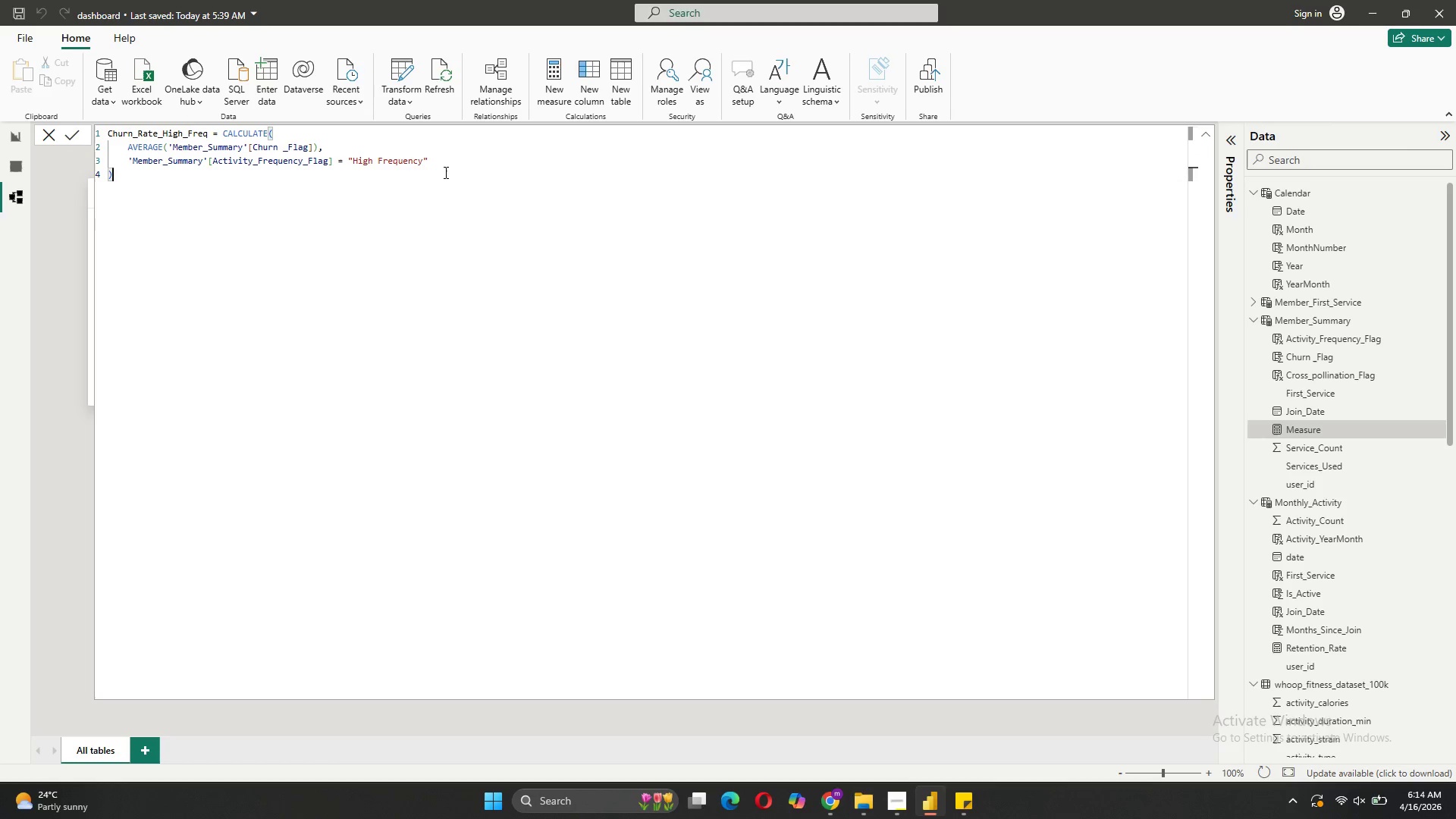 
wait(11.0)
 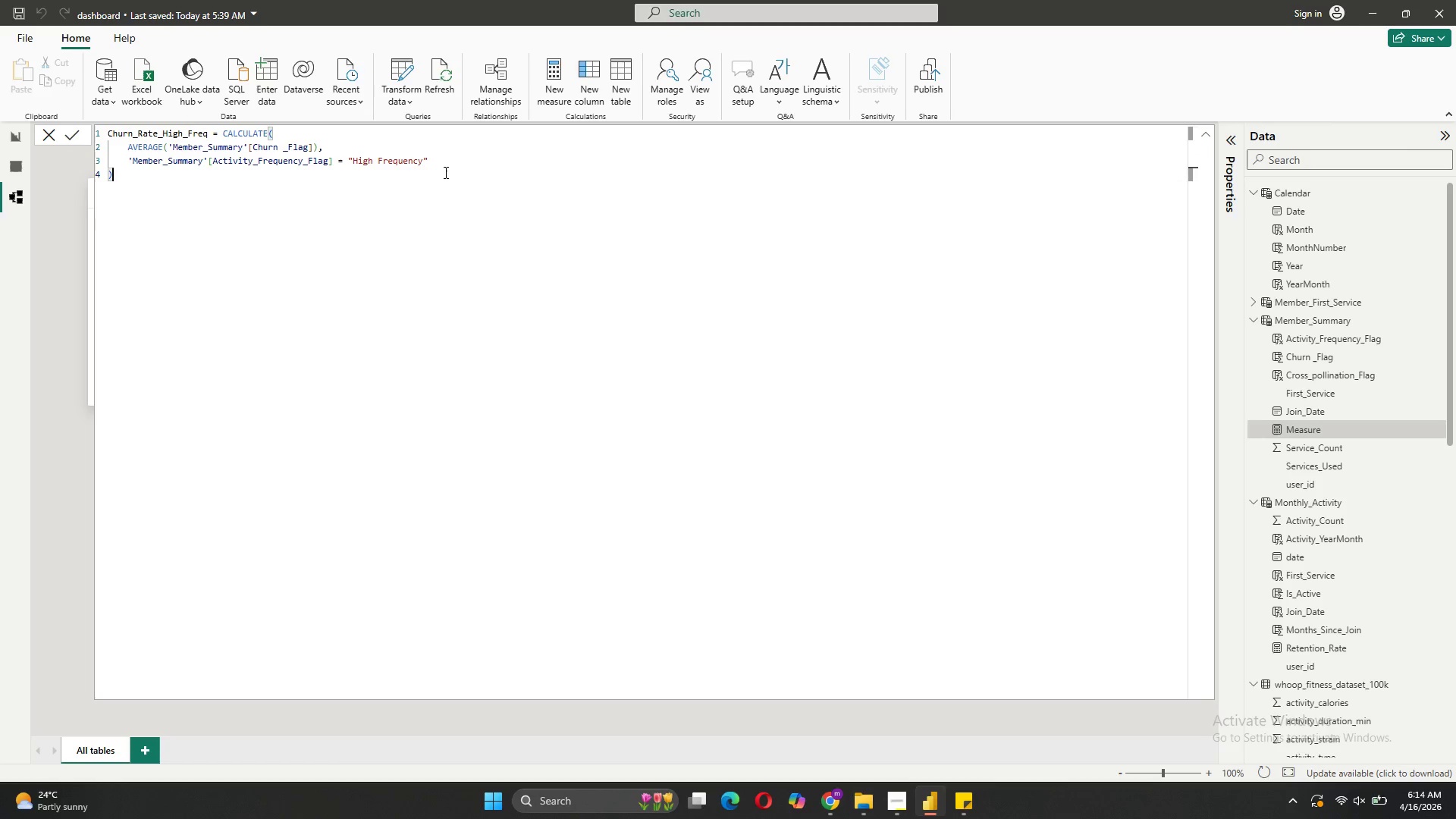 
left_click_drag(start_coordinate=[132, 175], to_coordinate=[99, 133])
 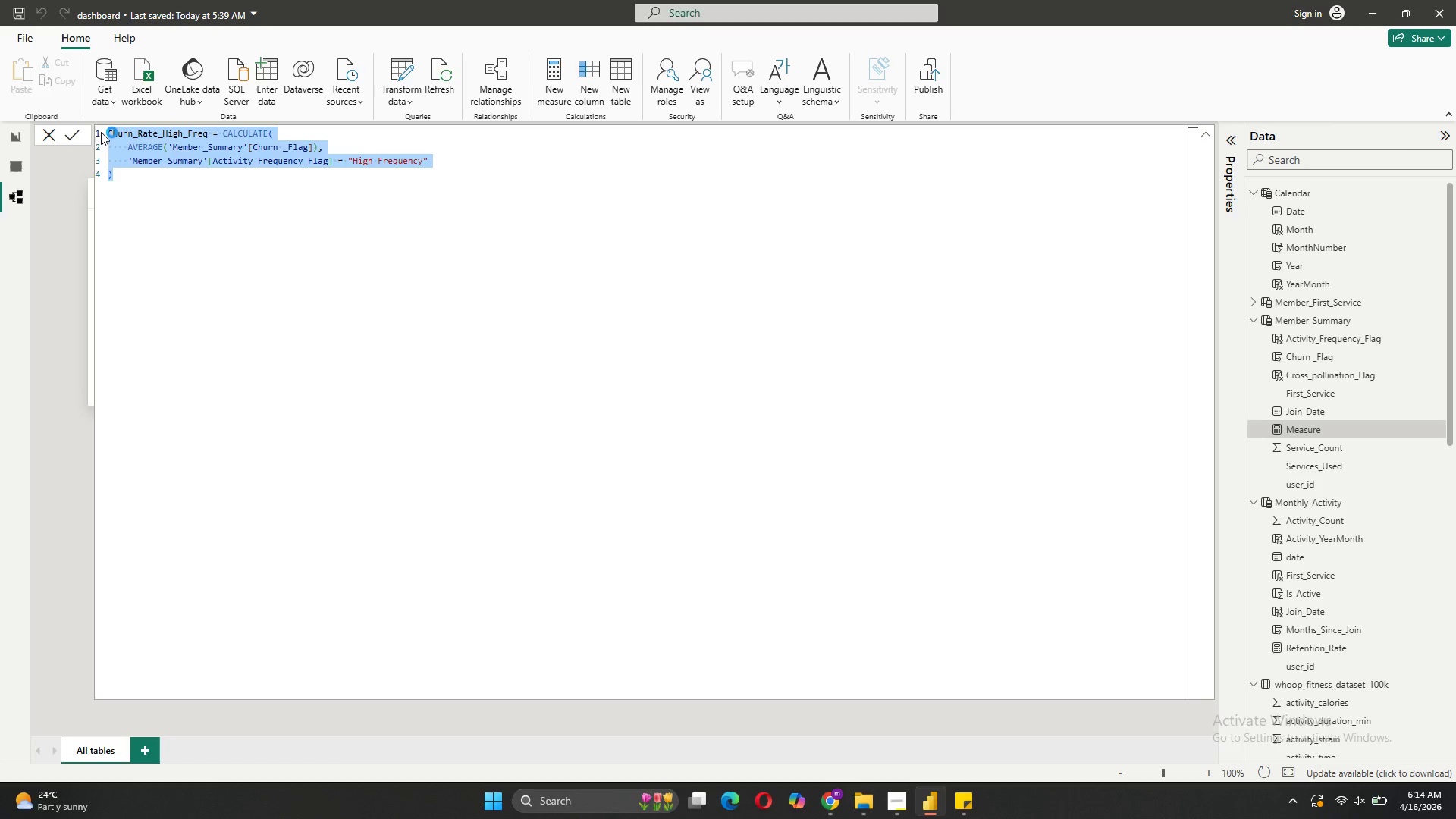 
key(Control+C)
 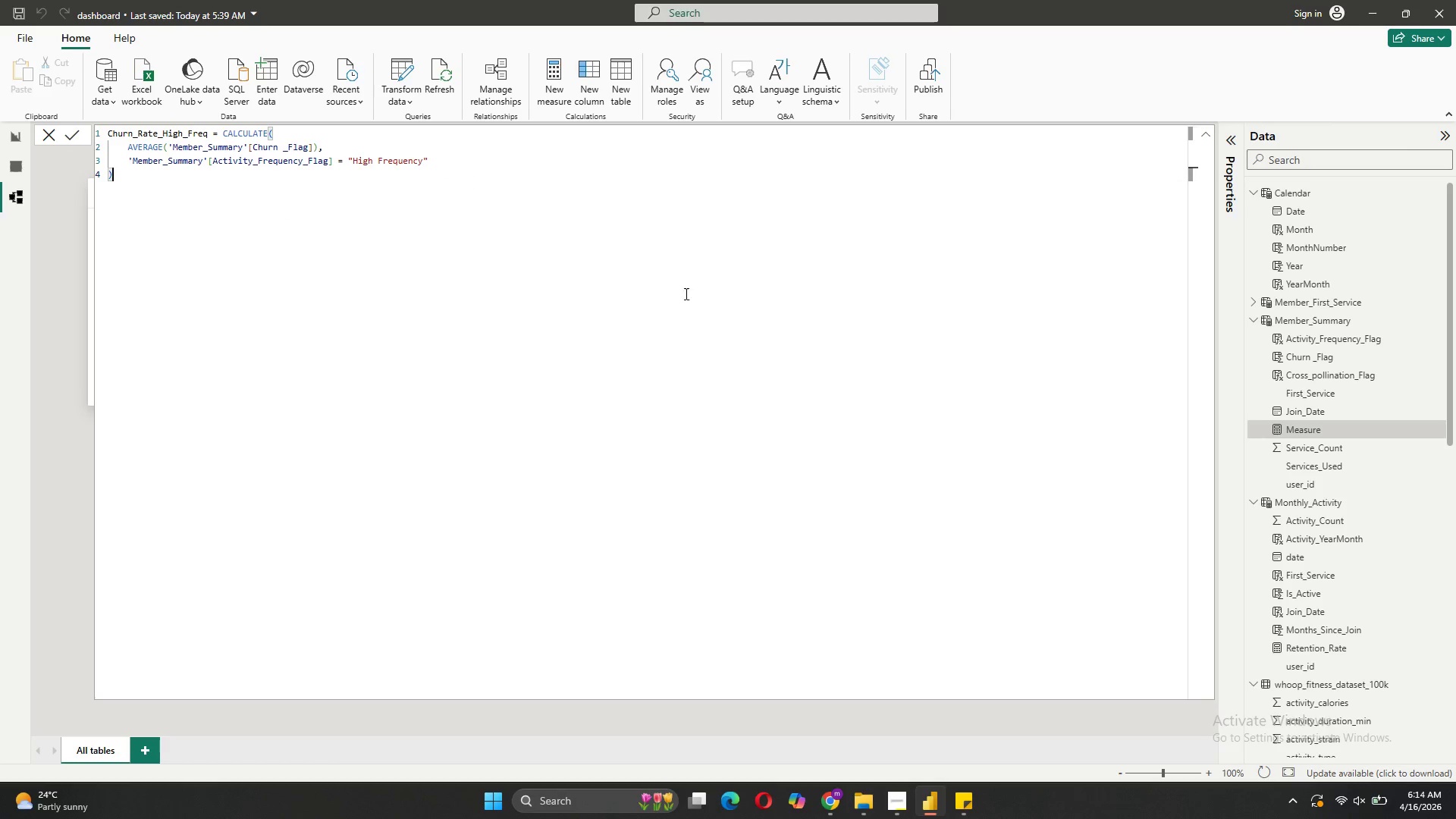 
key(Enter)
 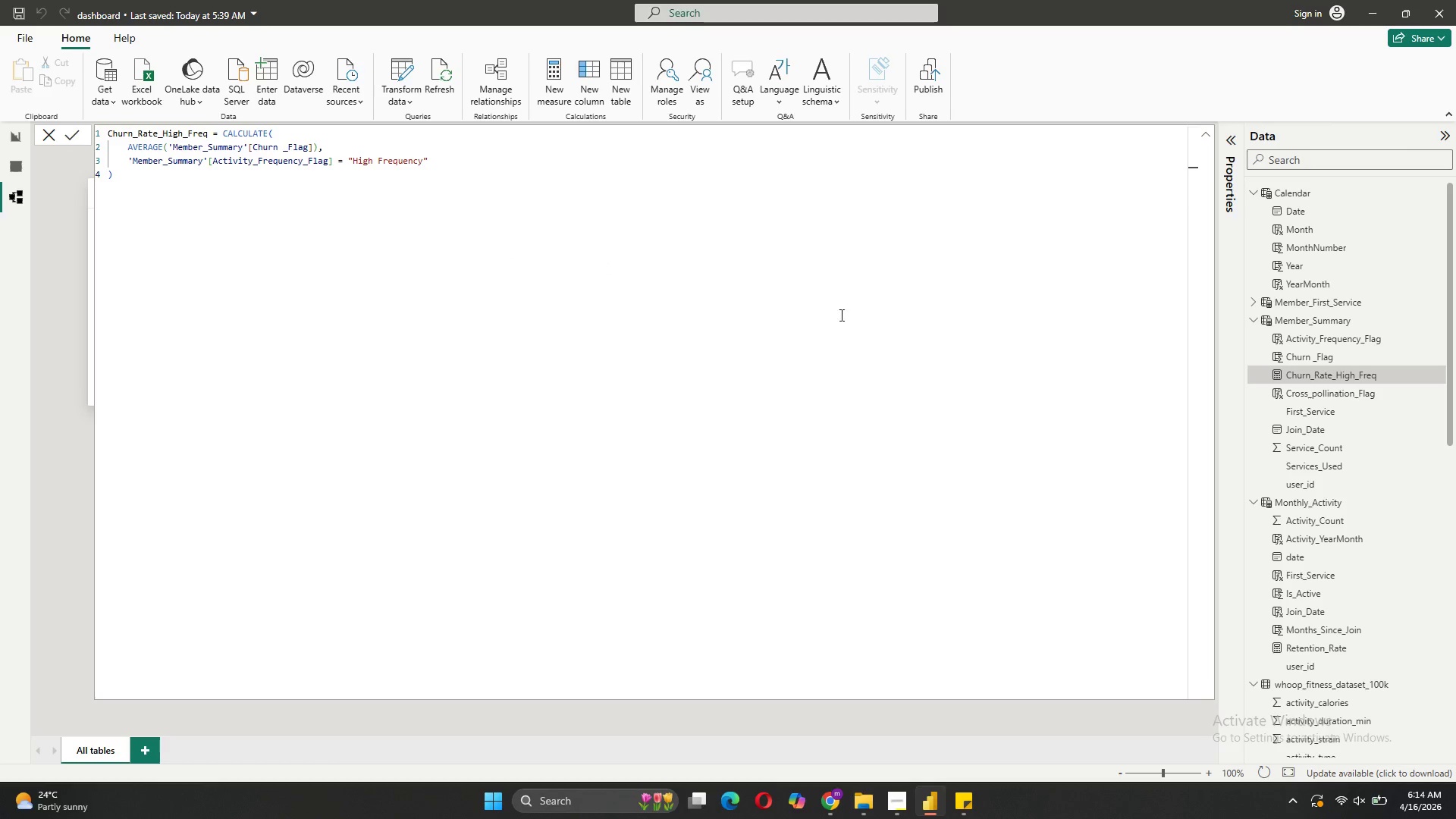 
wait(5.09)
 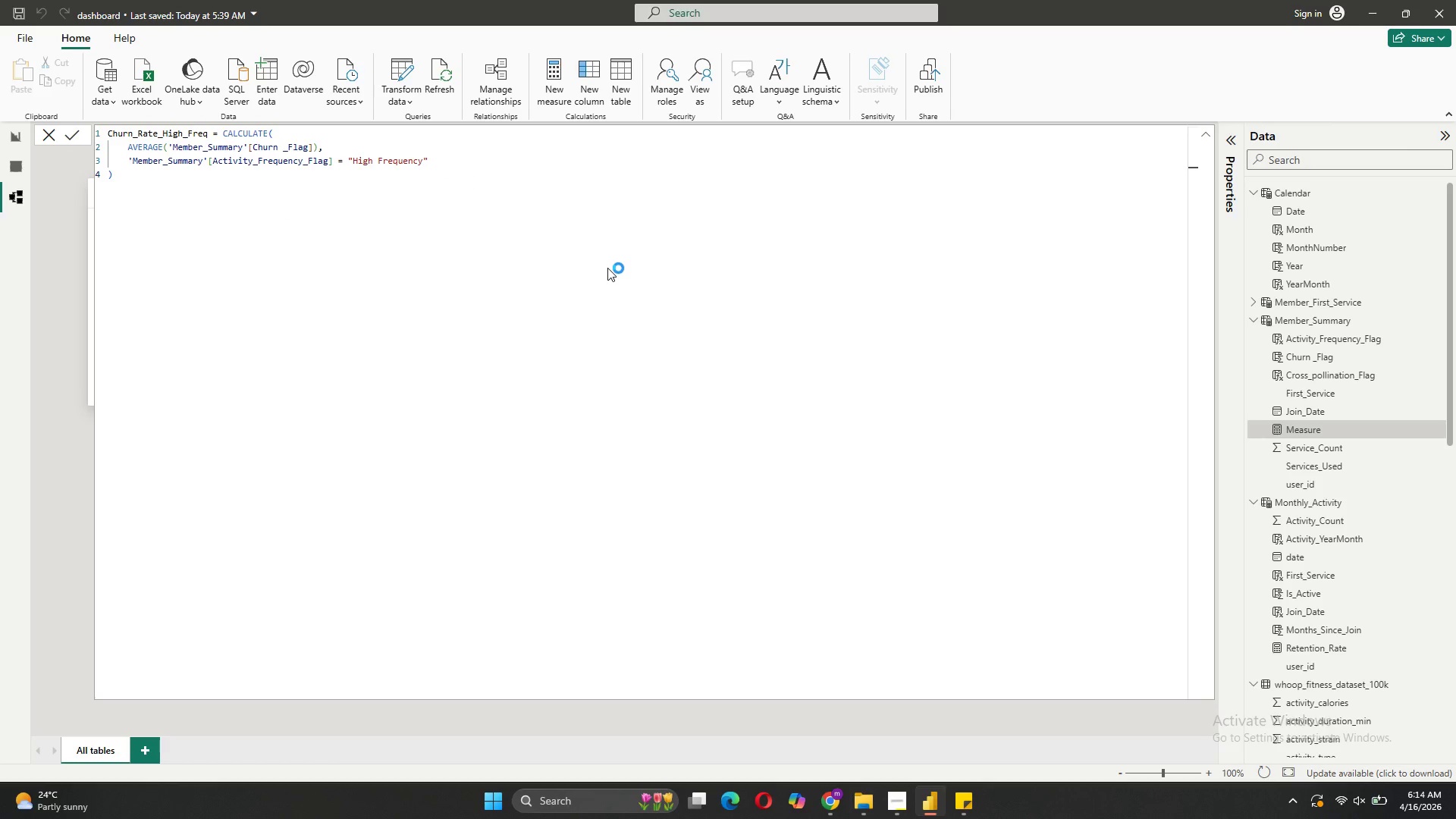 
left_click([9, 168])
 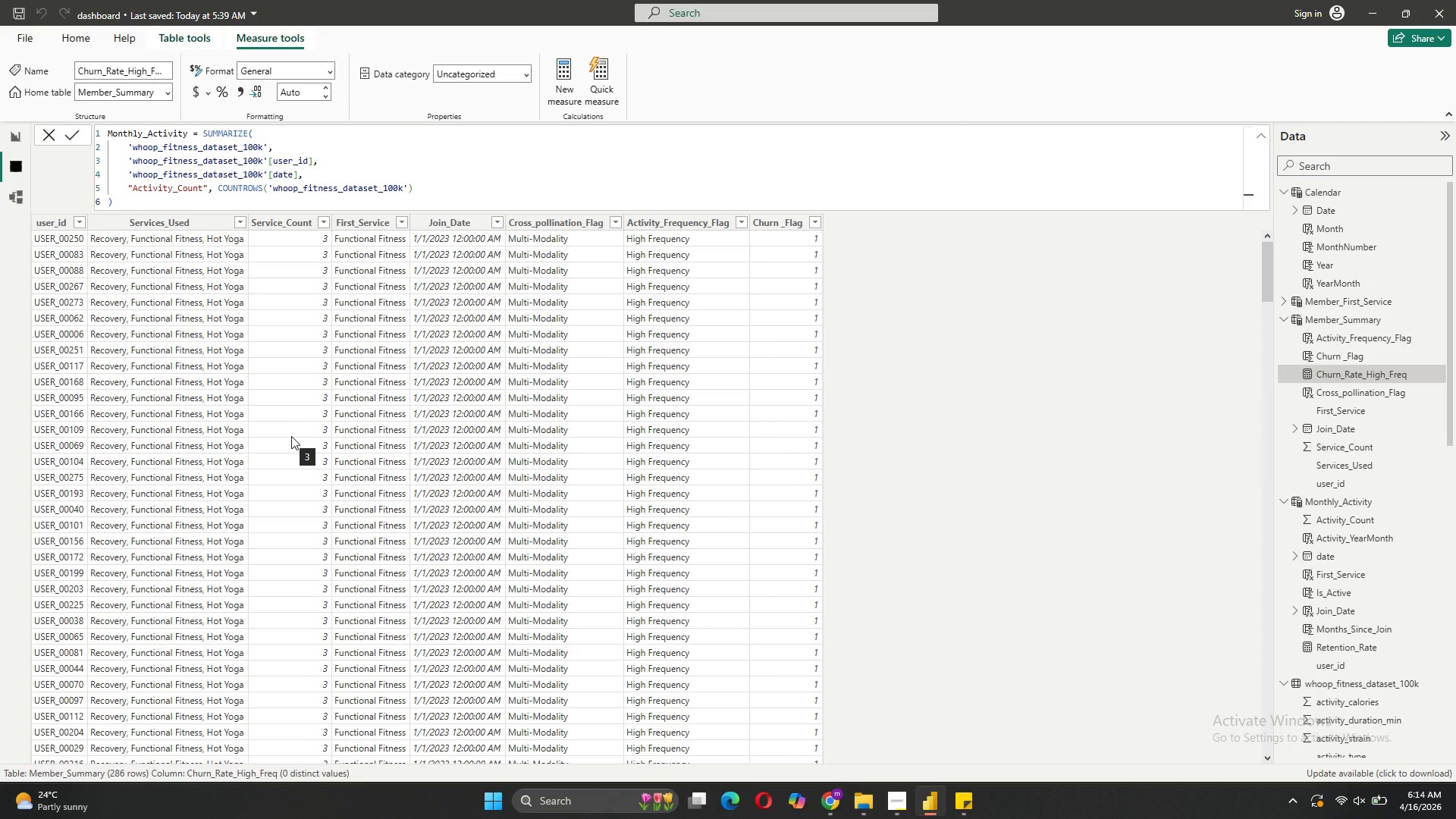 
wait(11.73)
 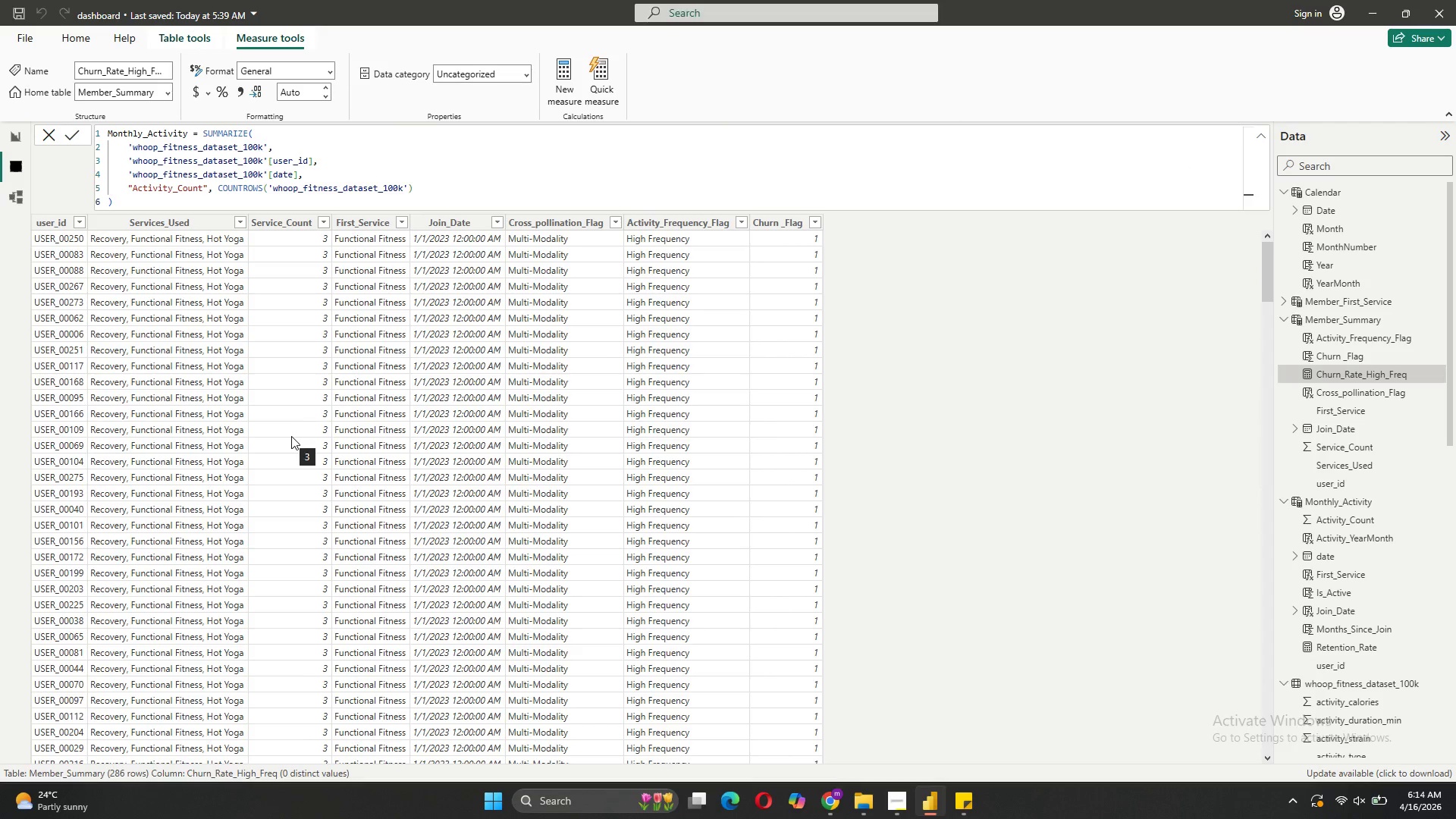 
scroll: coordinate [670, 479], scroll_direction: down, amount: 11.0
 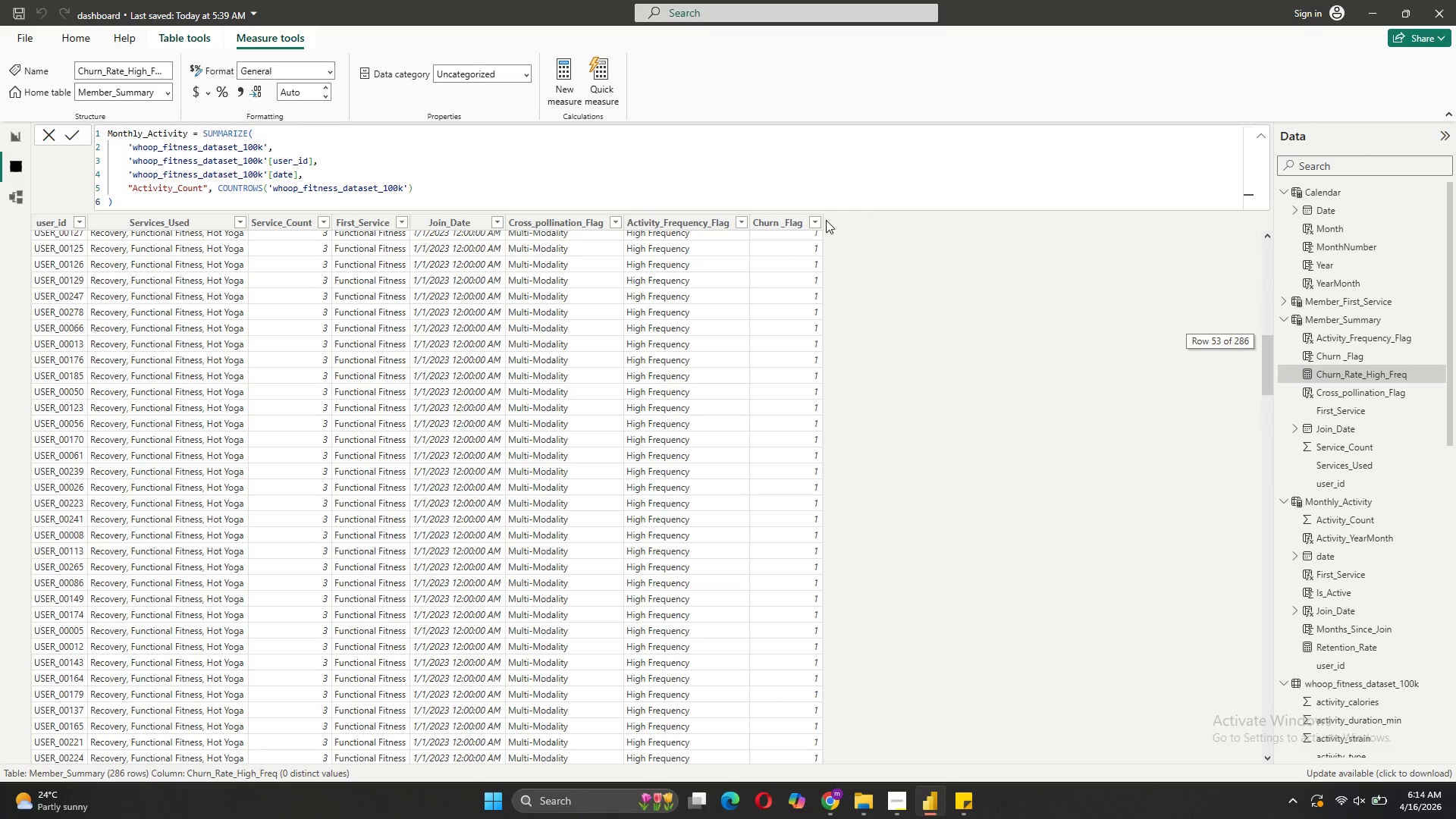 
left_click([817, 220])
 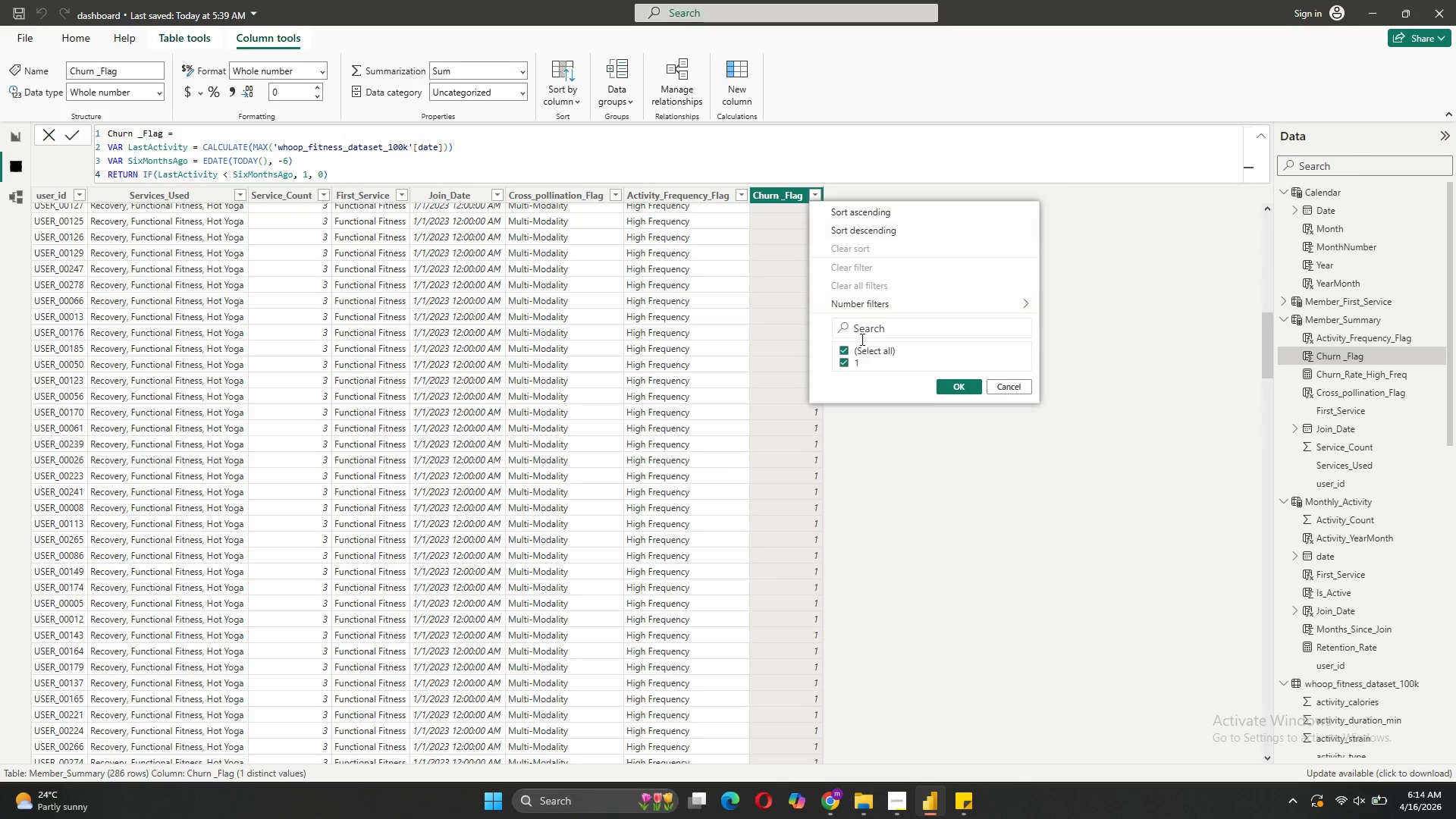 
scroll: coordinate [861, 372], scroll_direction: down, amount: 2.0
 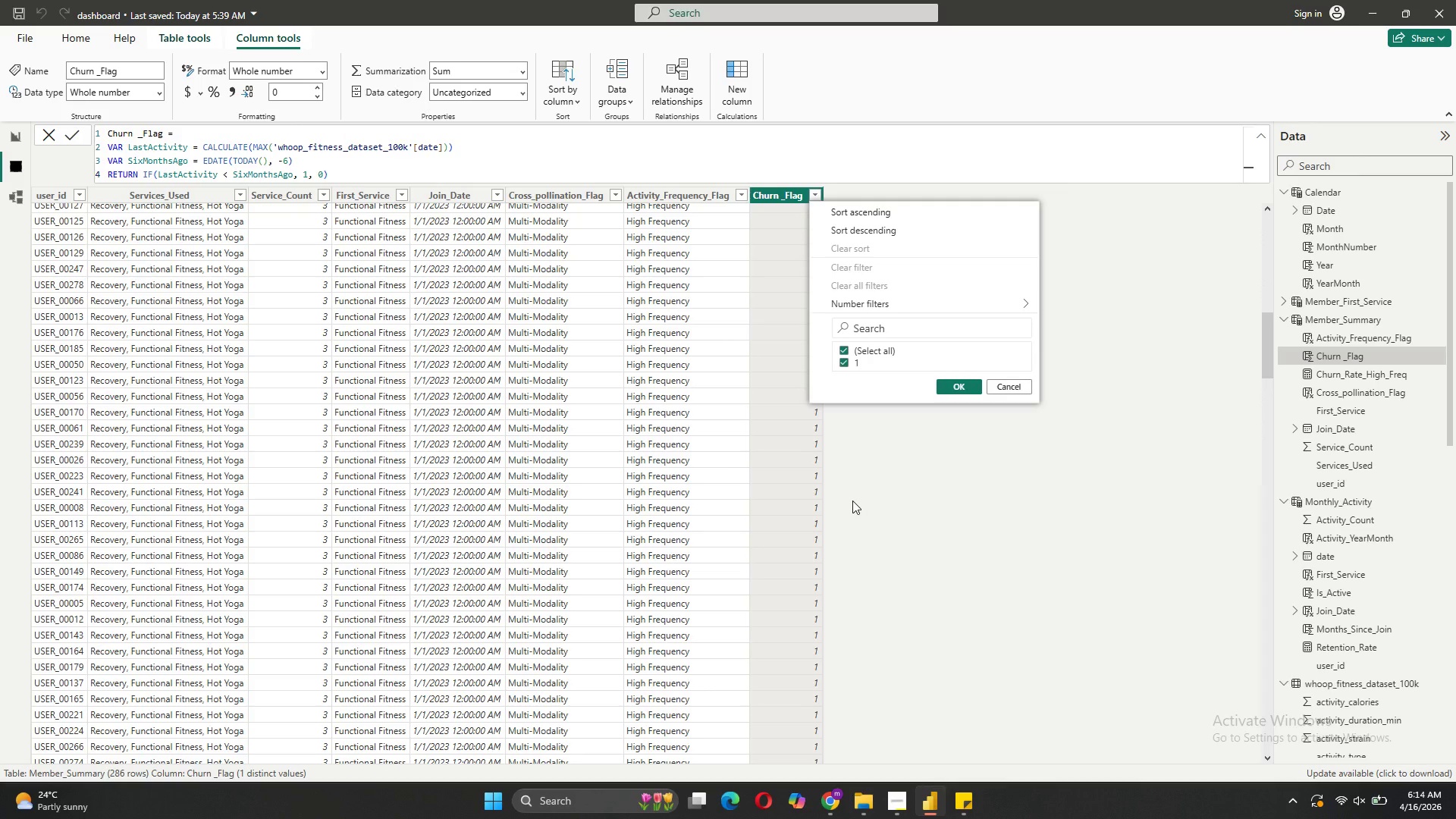 
left_click([852, 500])
 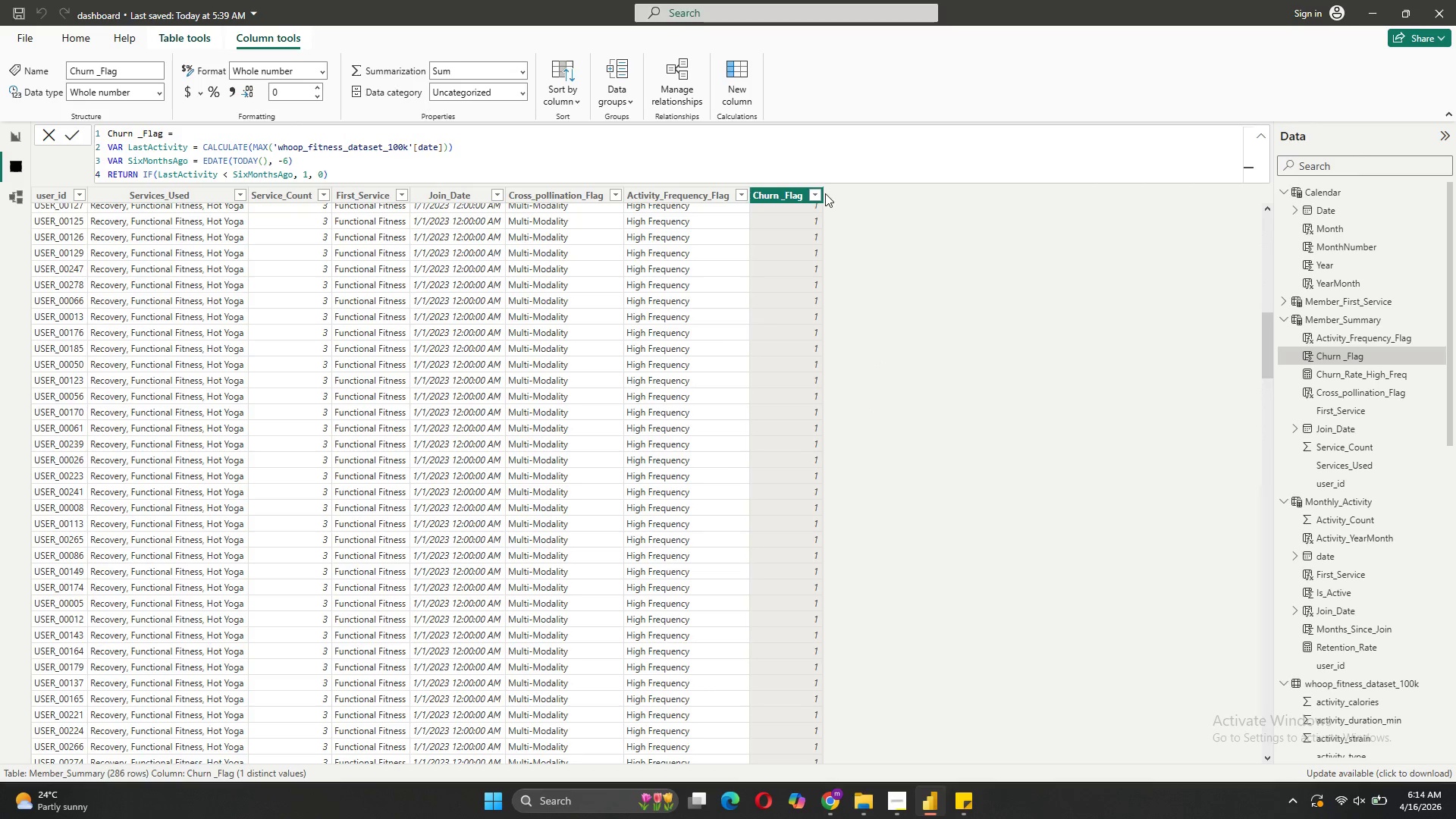 
left_click([818, 193])
 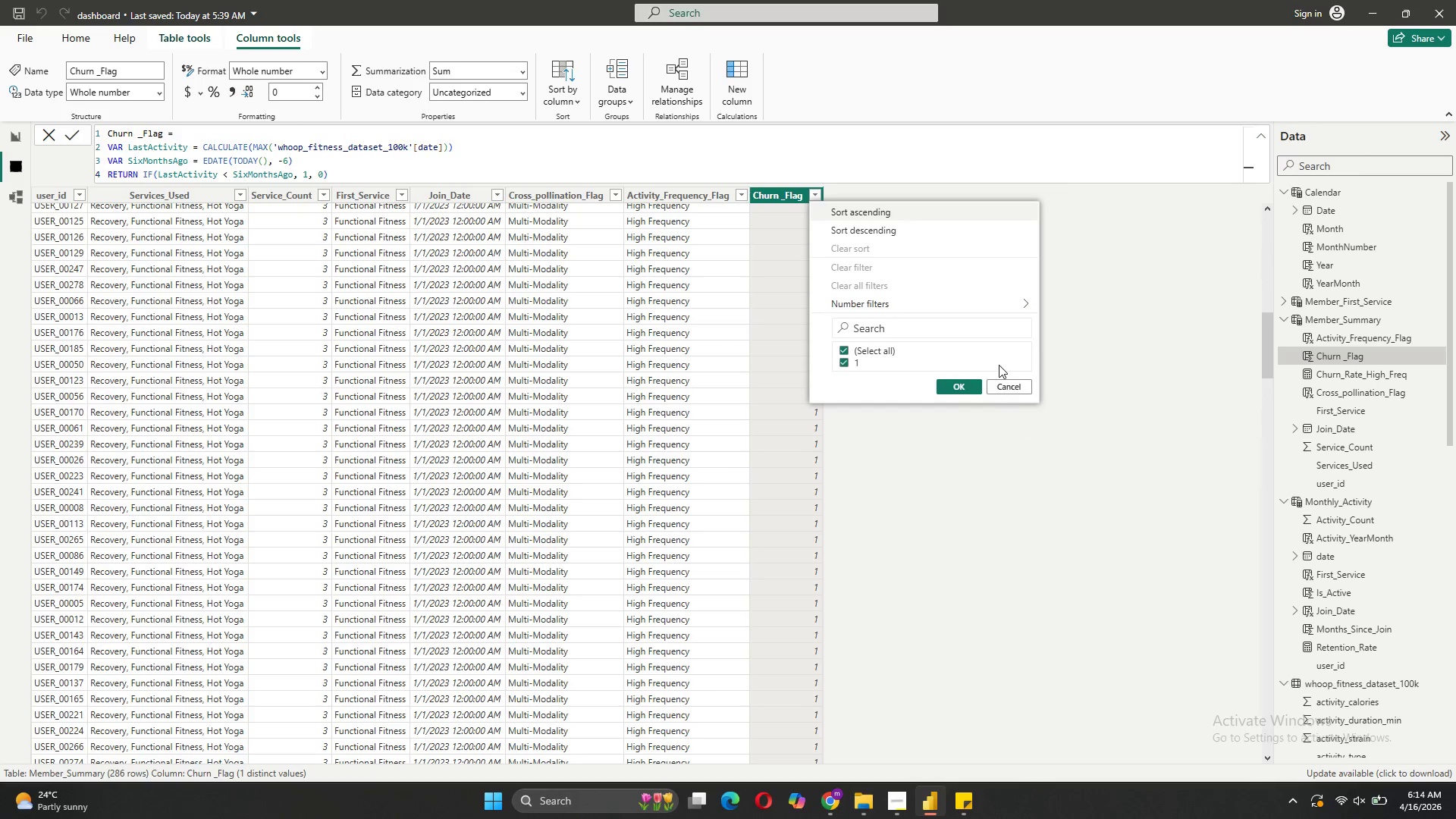 
left_click([999, 386])
 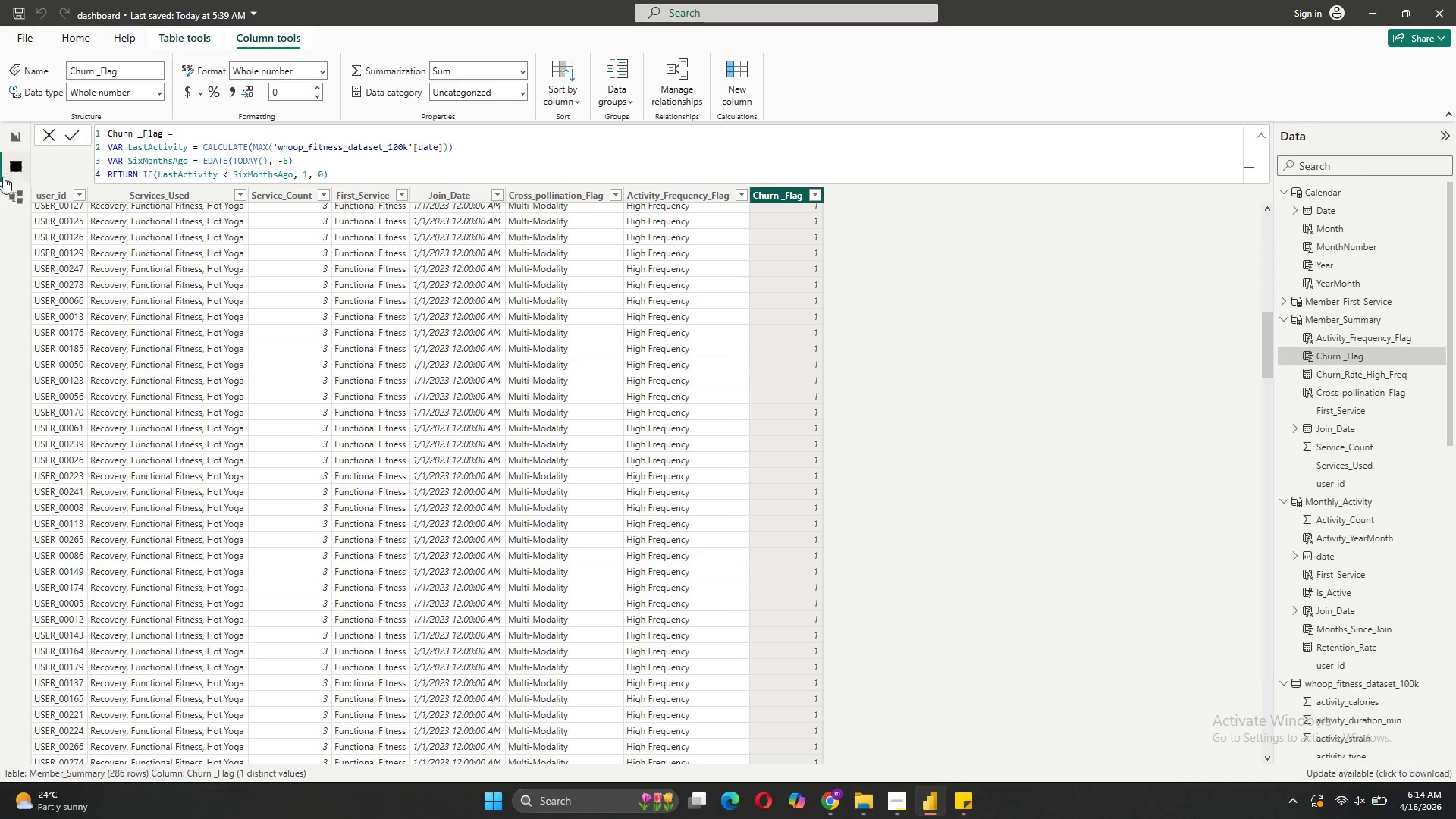 
left_click([11, 196])
 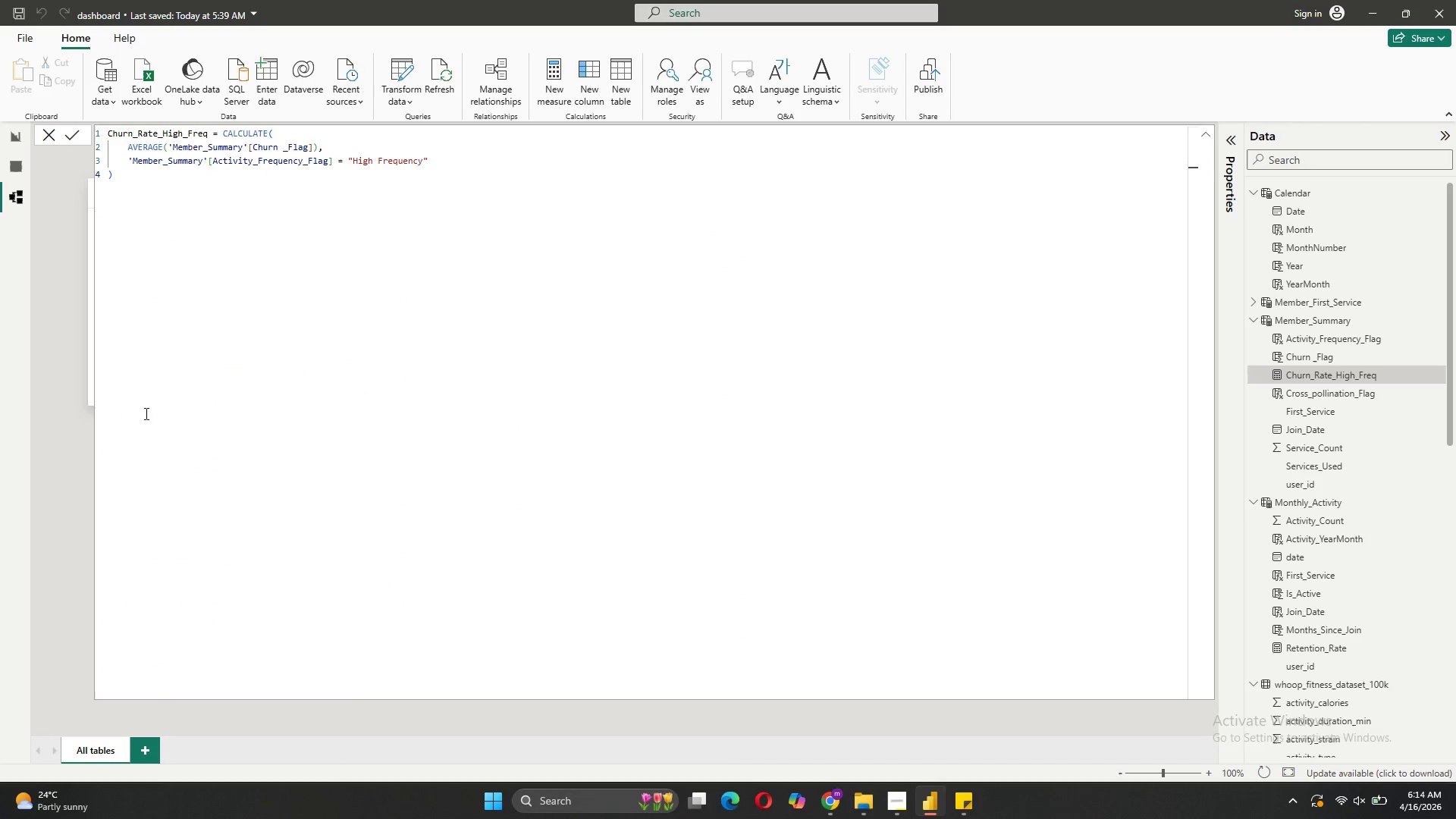 
left_click([55, 435])
 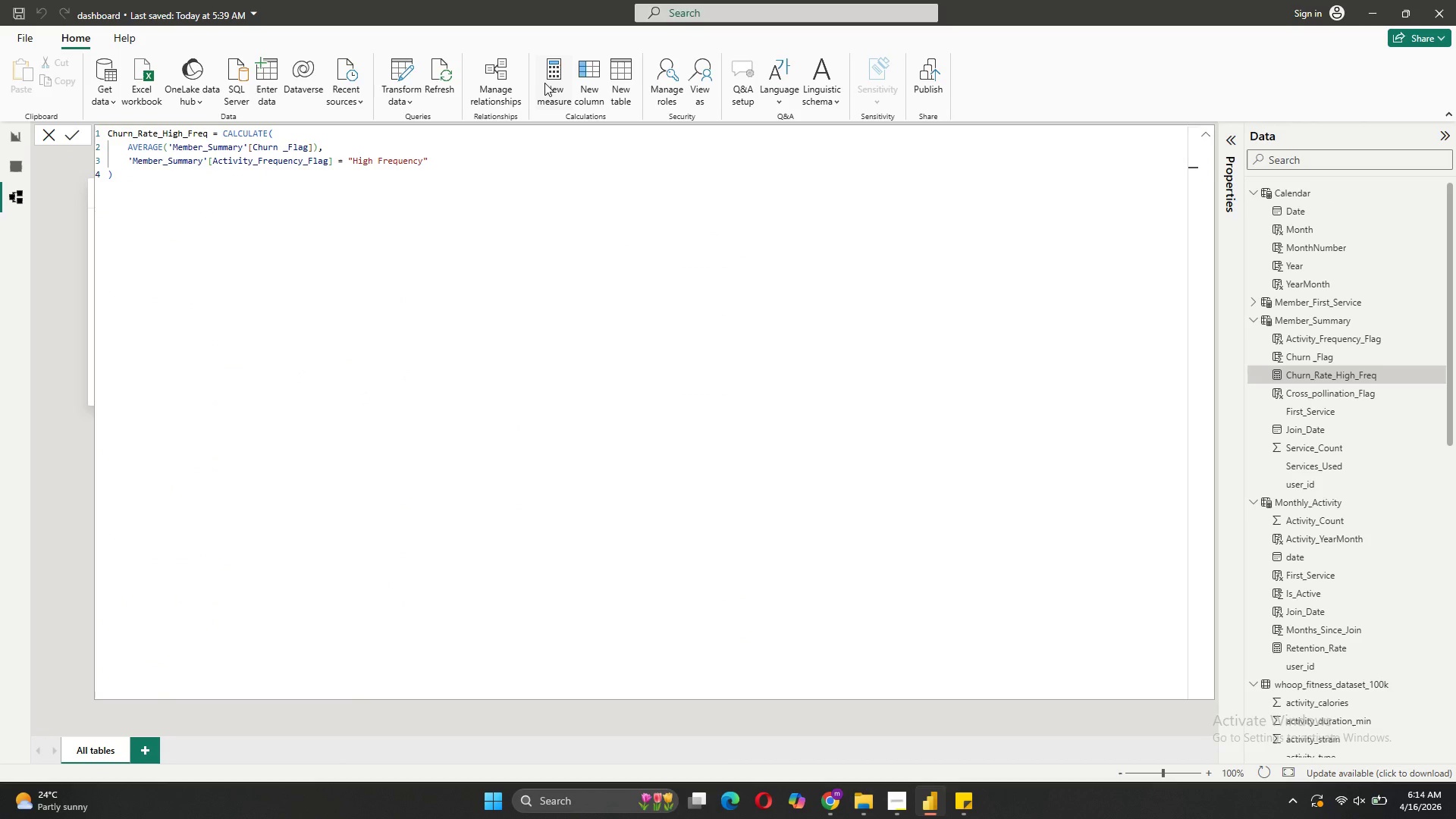 
left_click([544, 83])
 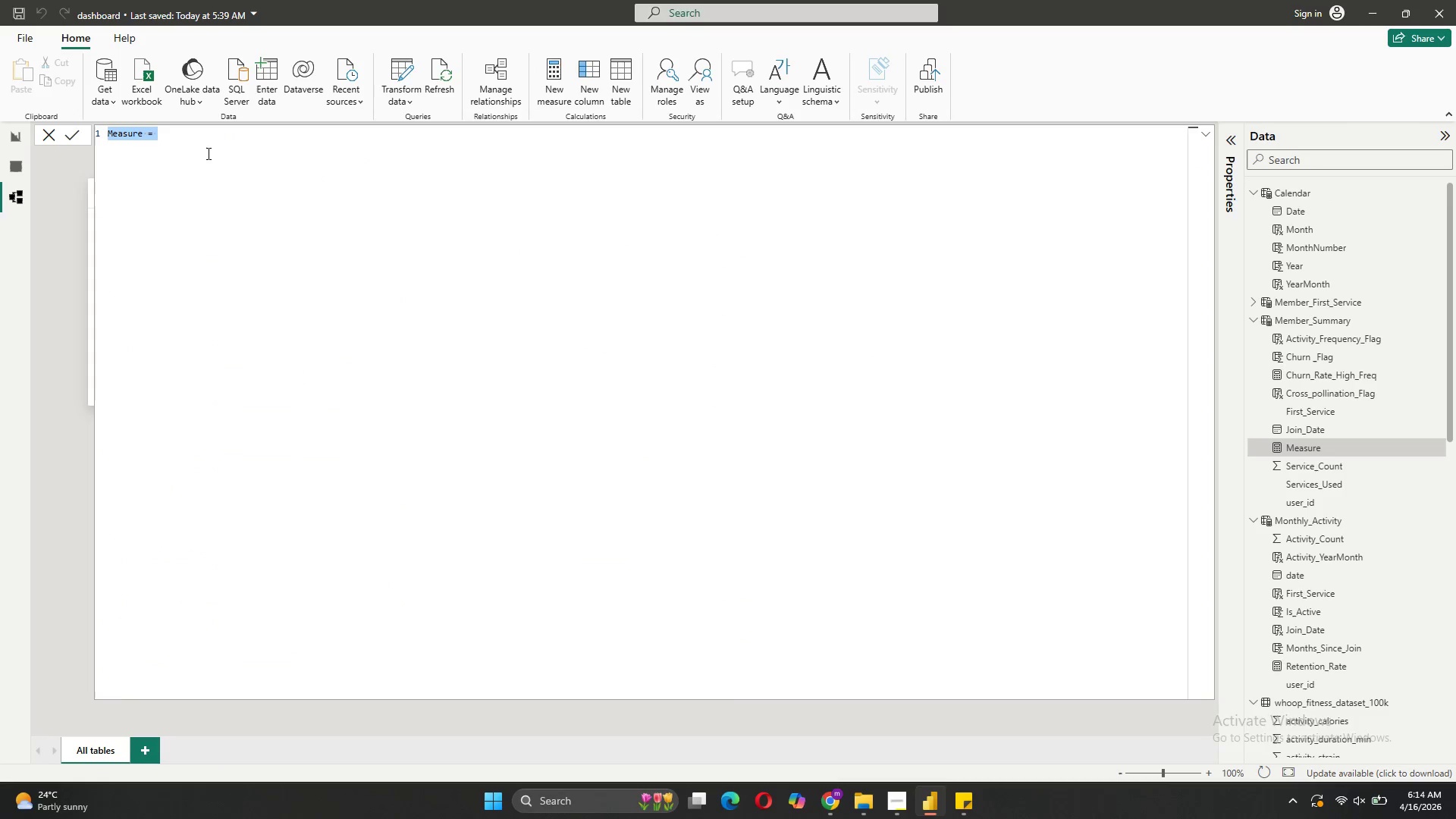 
key(Control+V)
 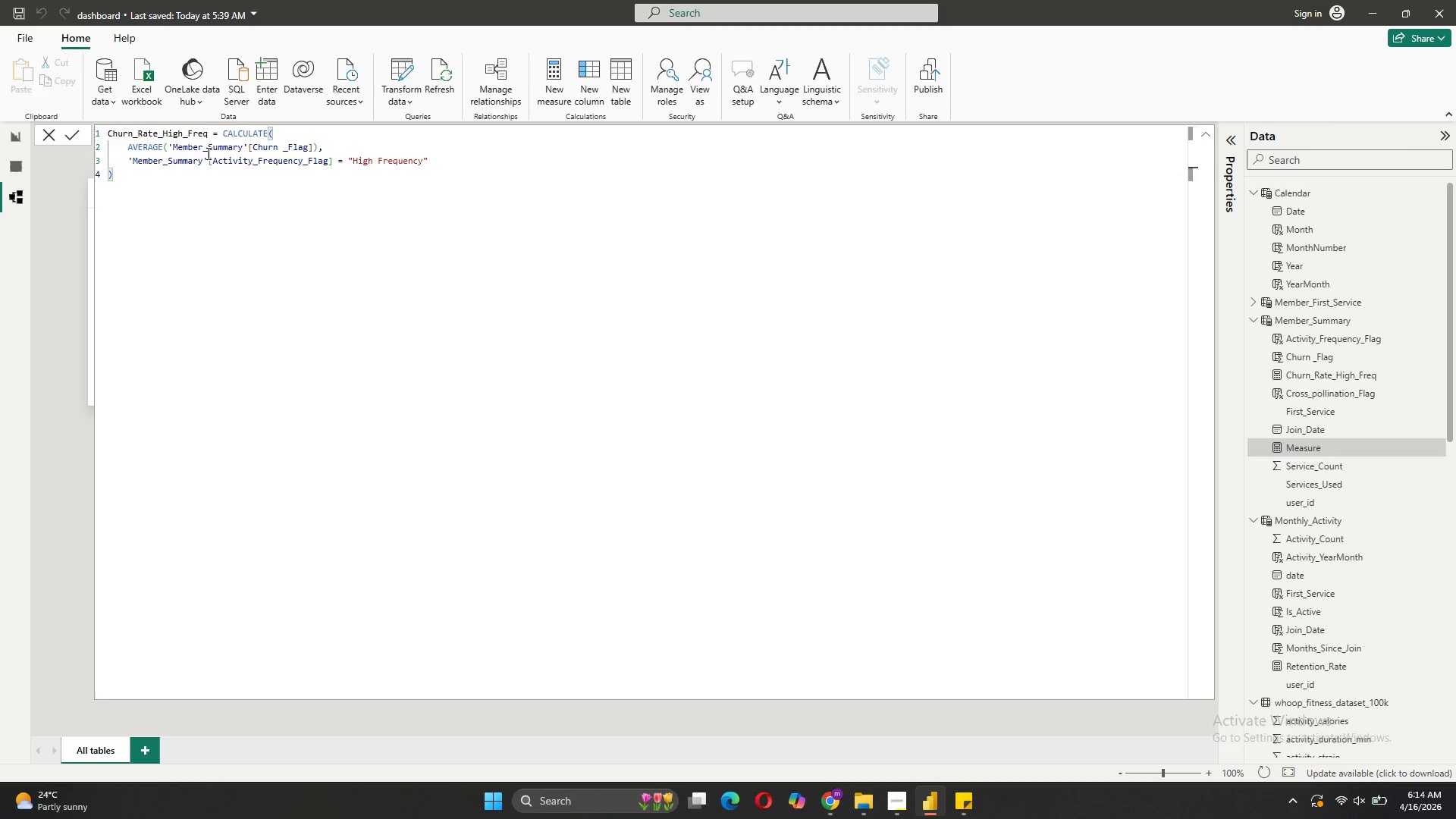 
wait(5.12)
 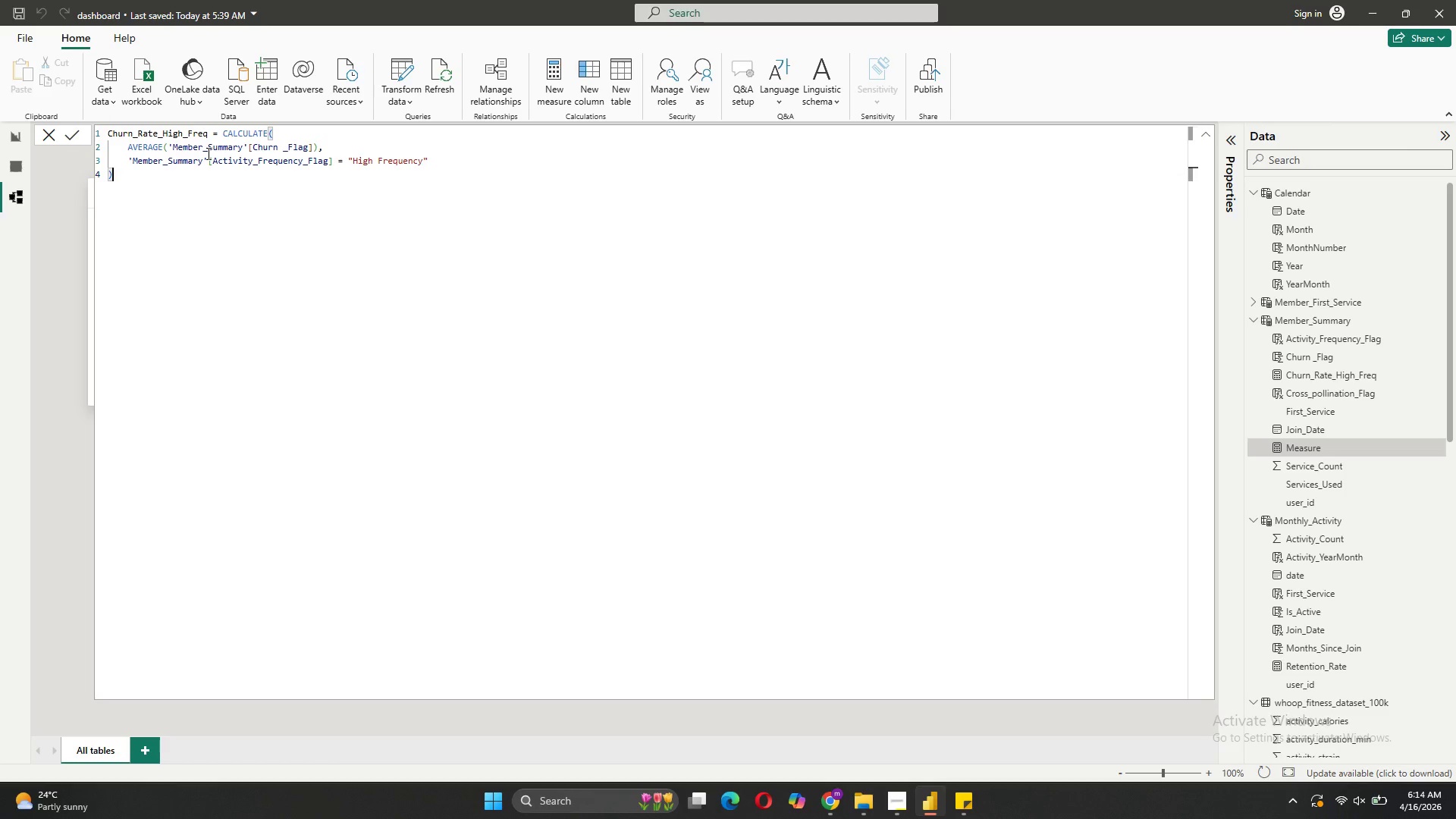 
left_click([184, 128])
 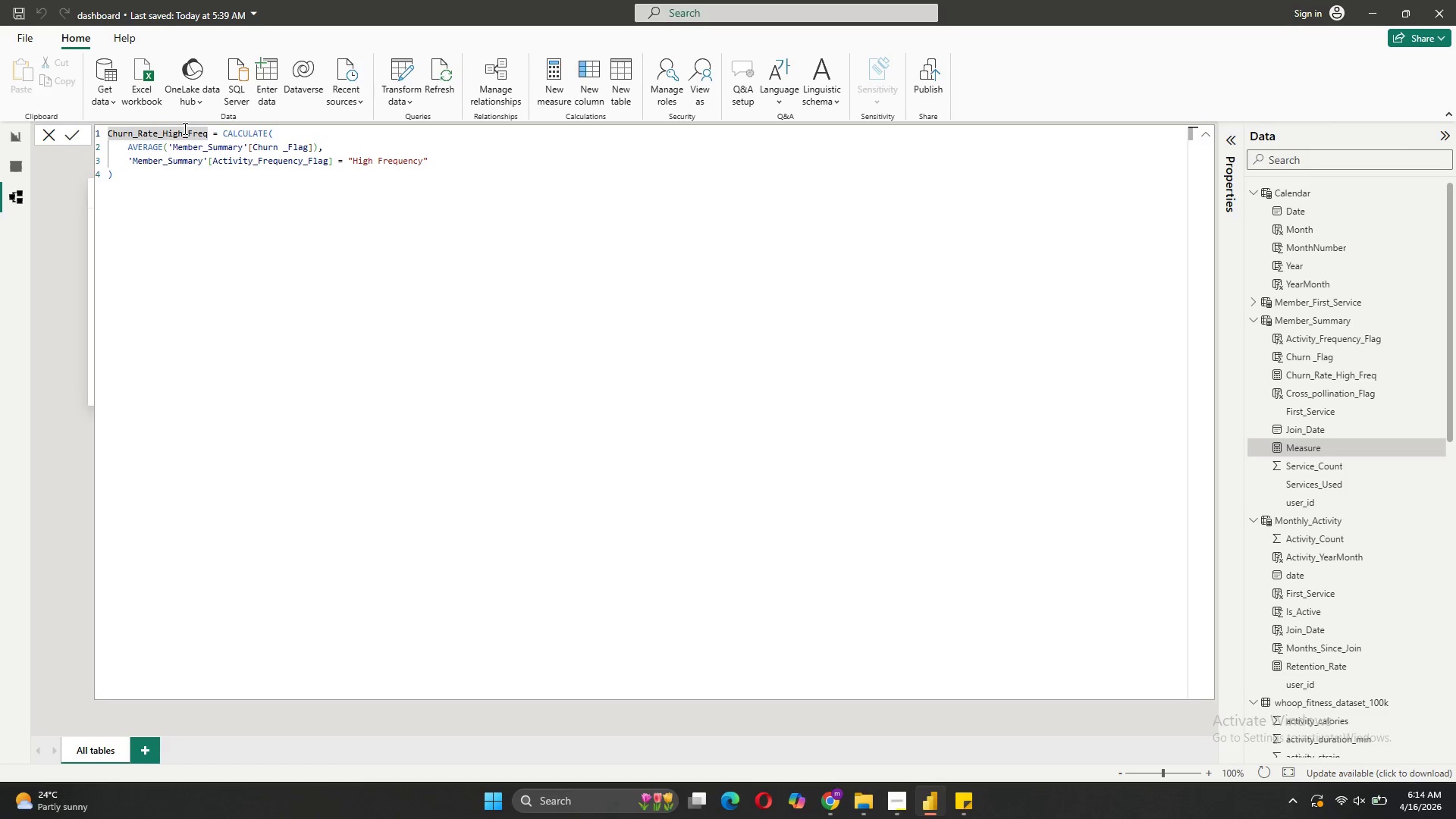 
key(Backspace)
key(Backspace)
key(Backspace)
key(Backspace)
type(Low)
 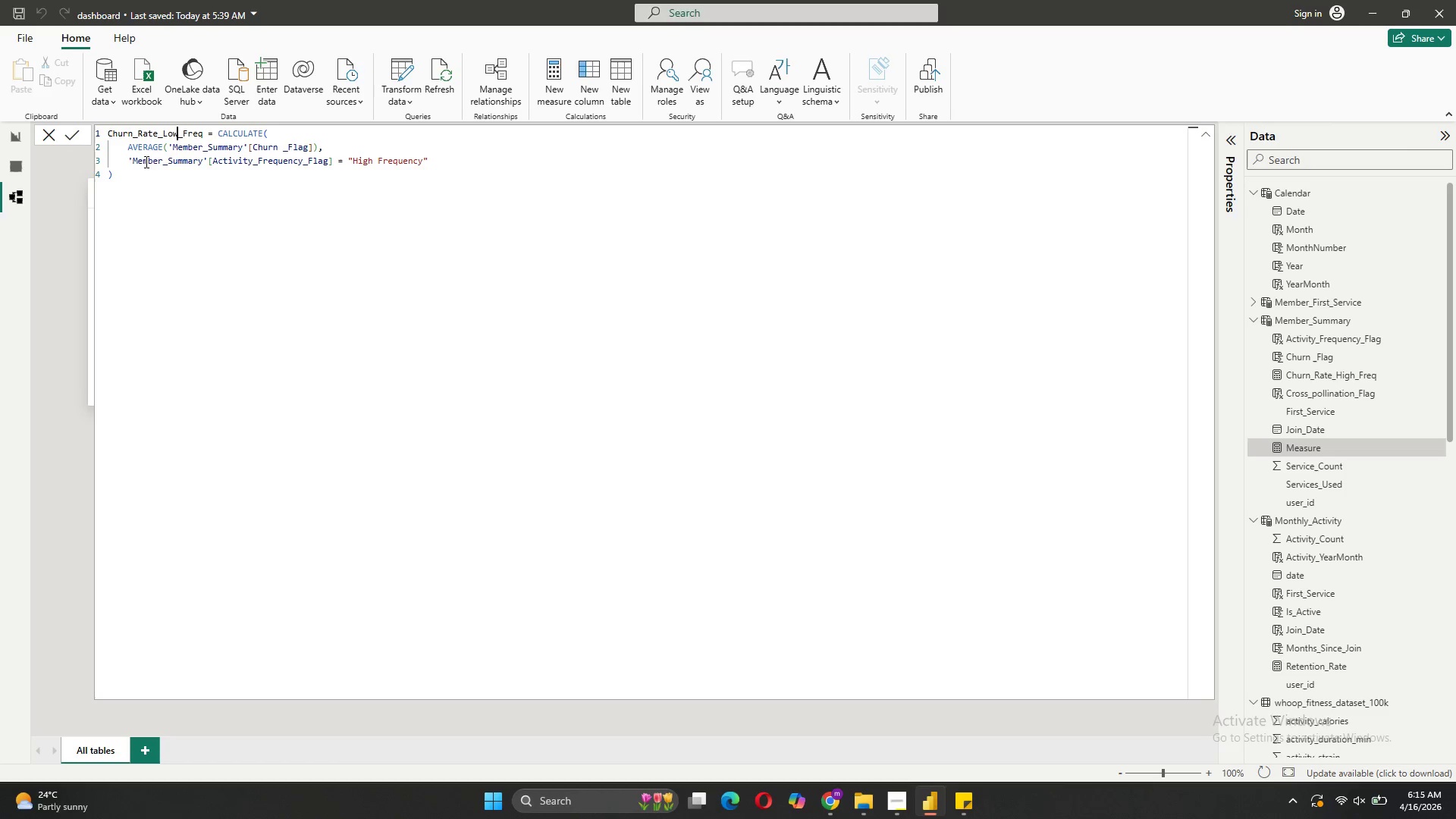 
wait(10.27)
 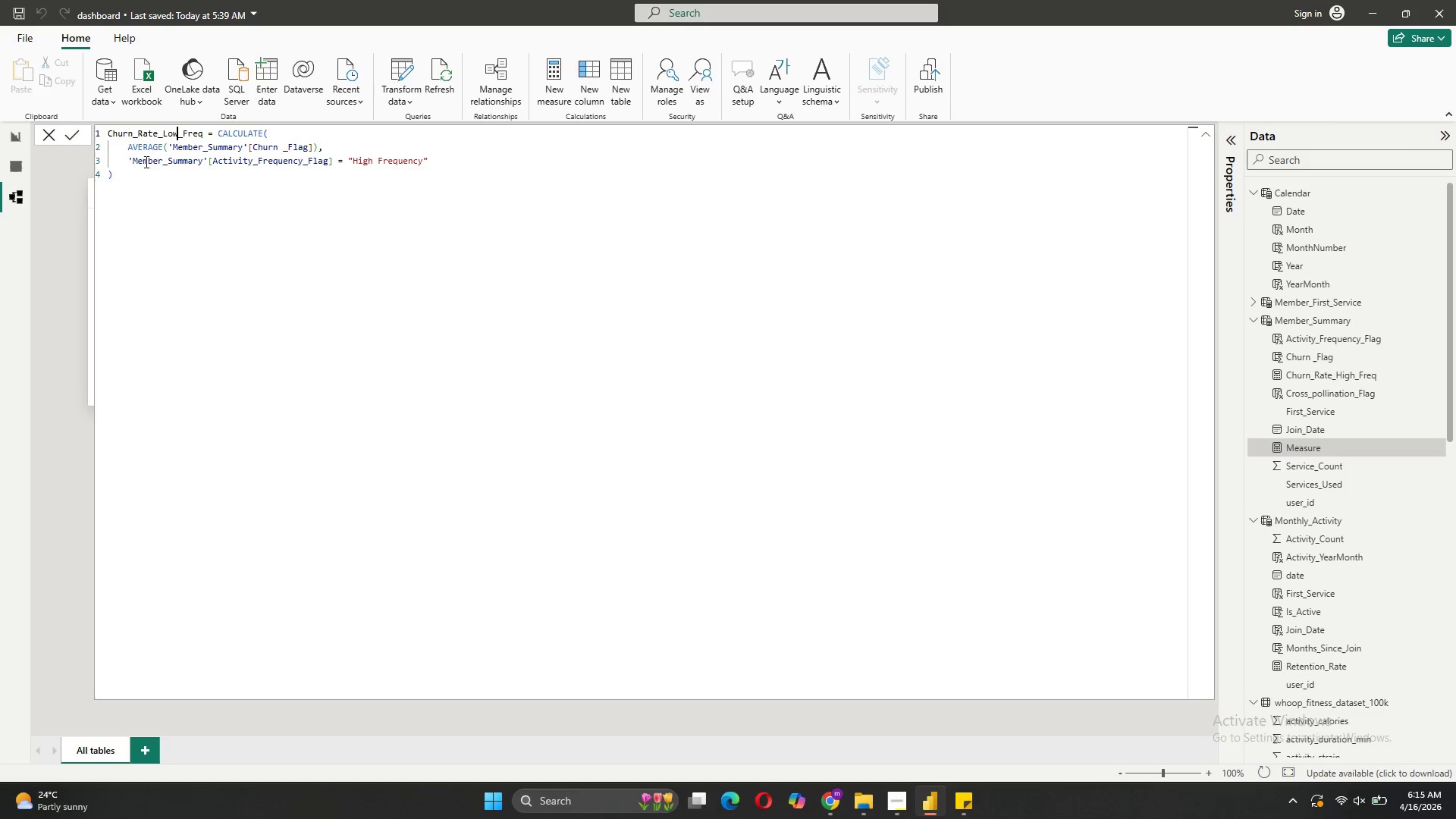 
left_click([374, 162])
 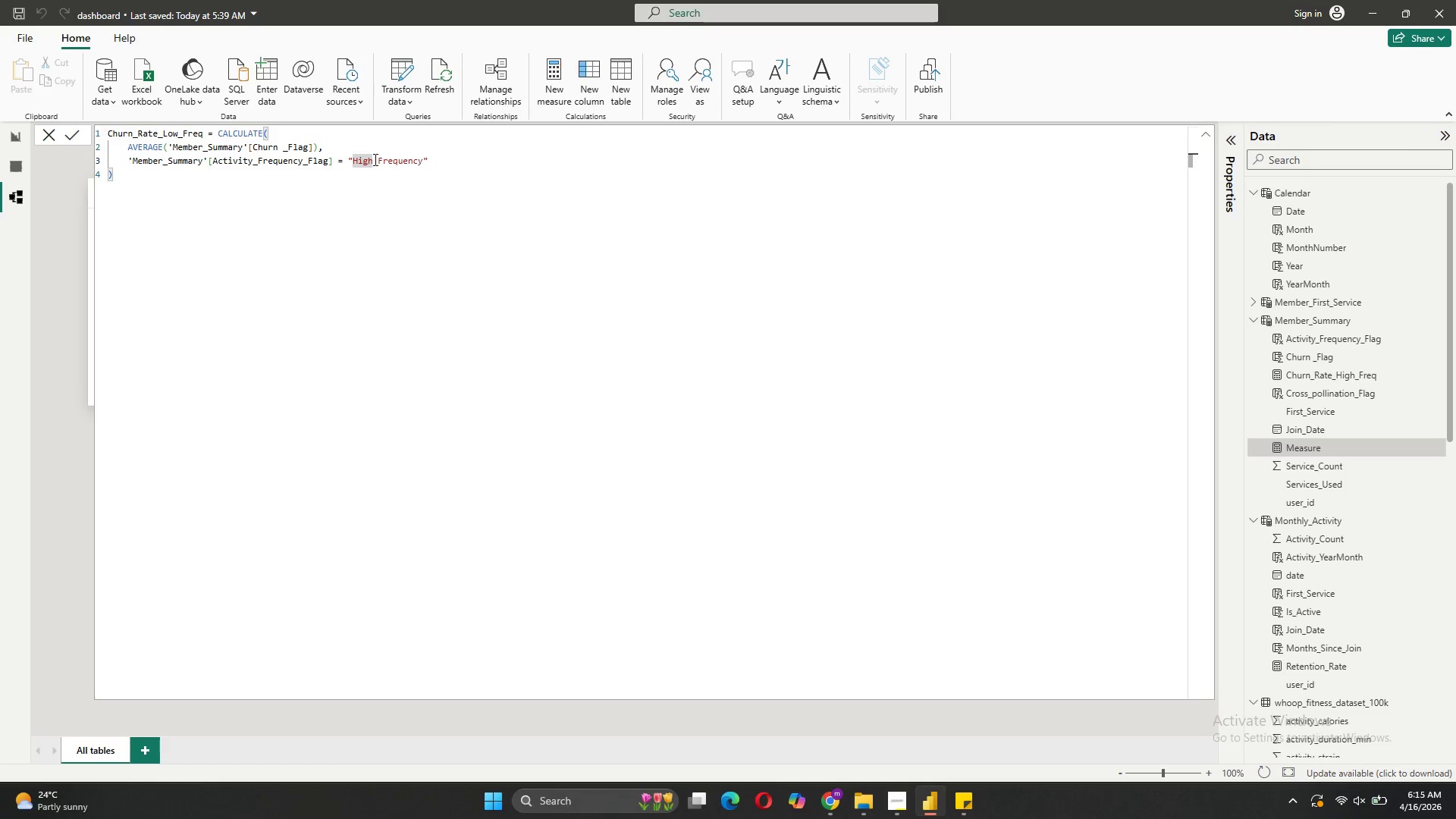 
key(Backspace)
key(Backspace)
key(Backspace)
key(Backspace)
type(Low)
 